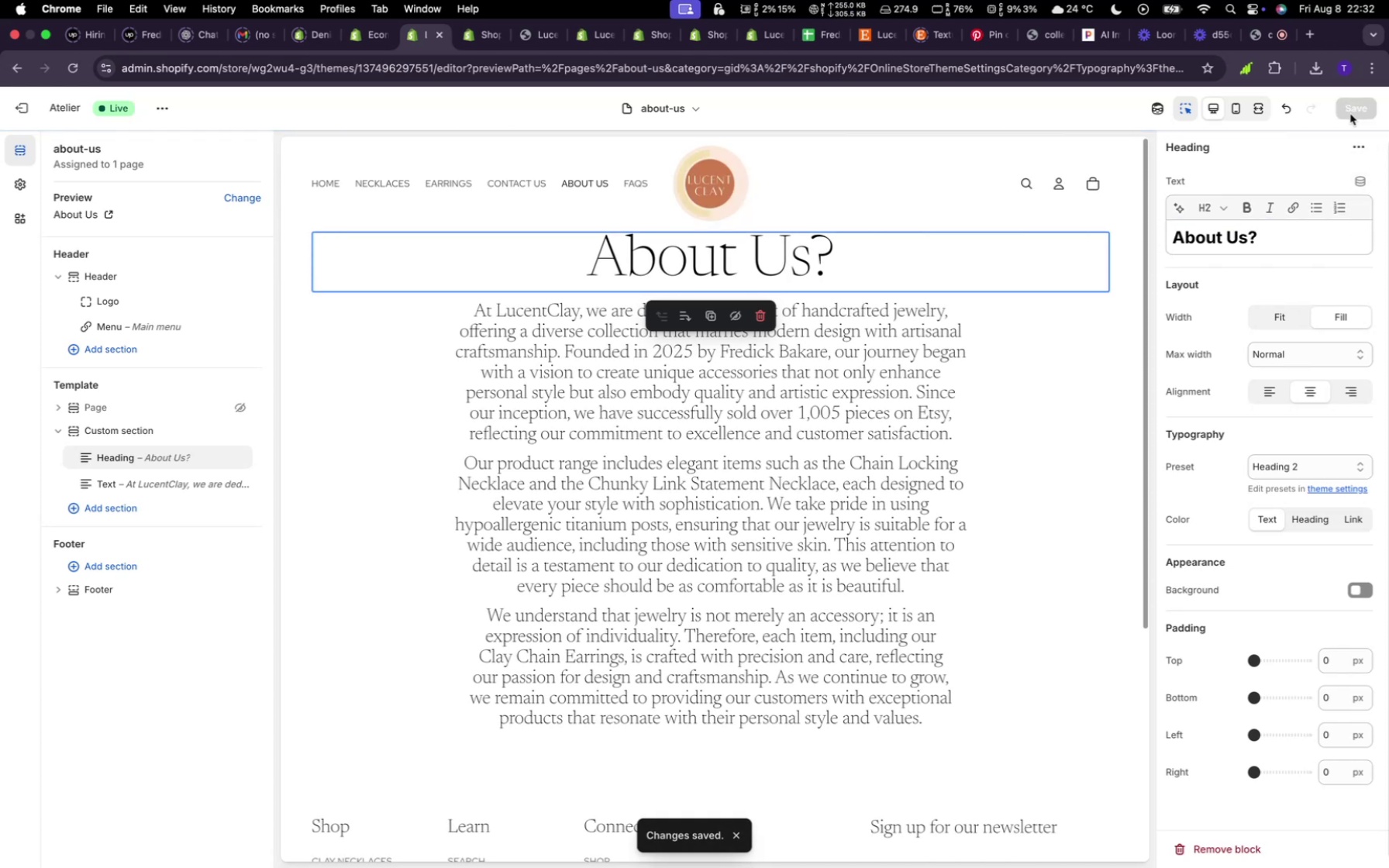 
wait(11.27)
 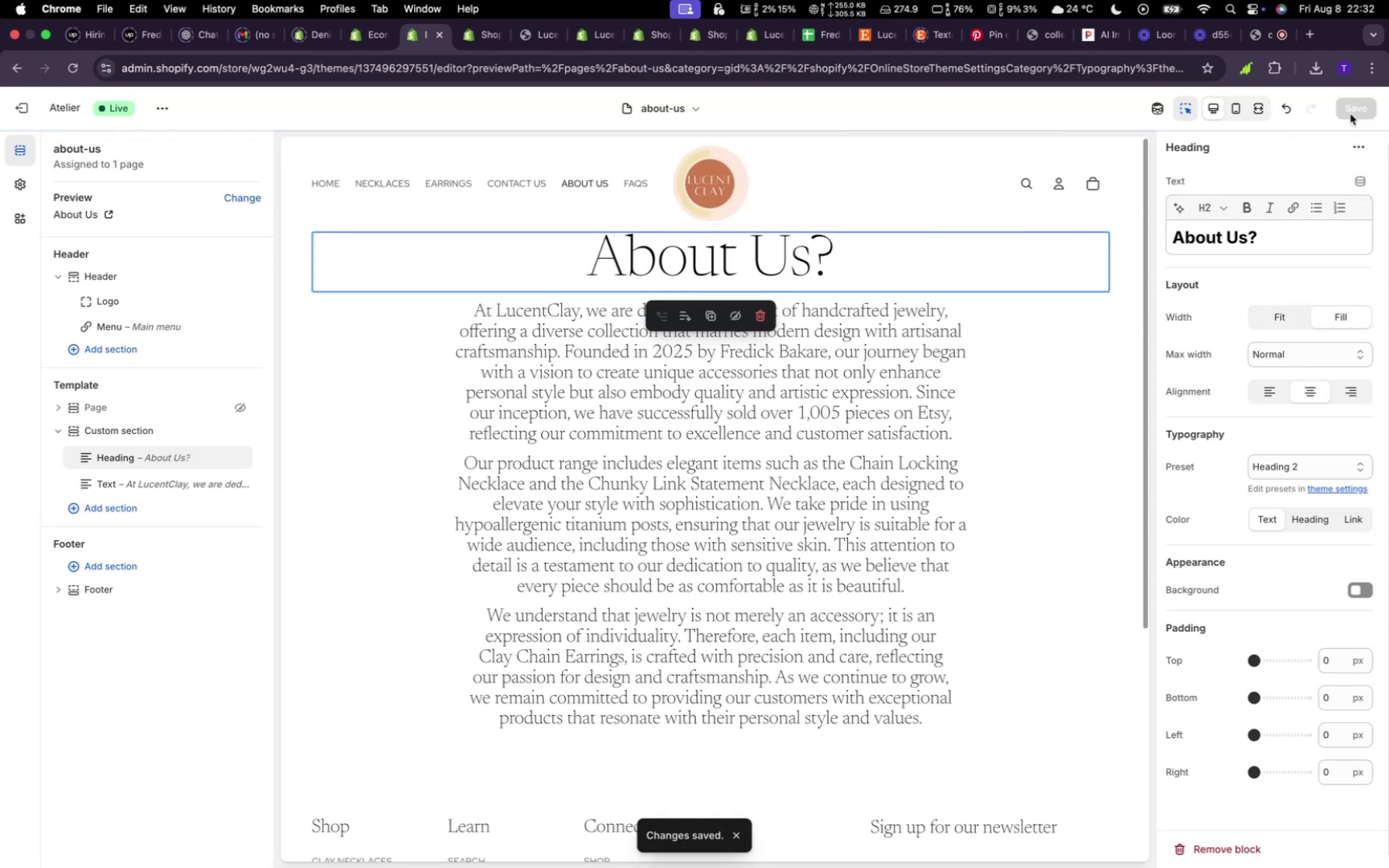 
left_click([1264, 247])
 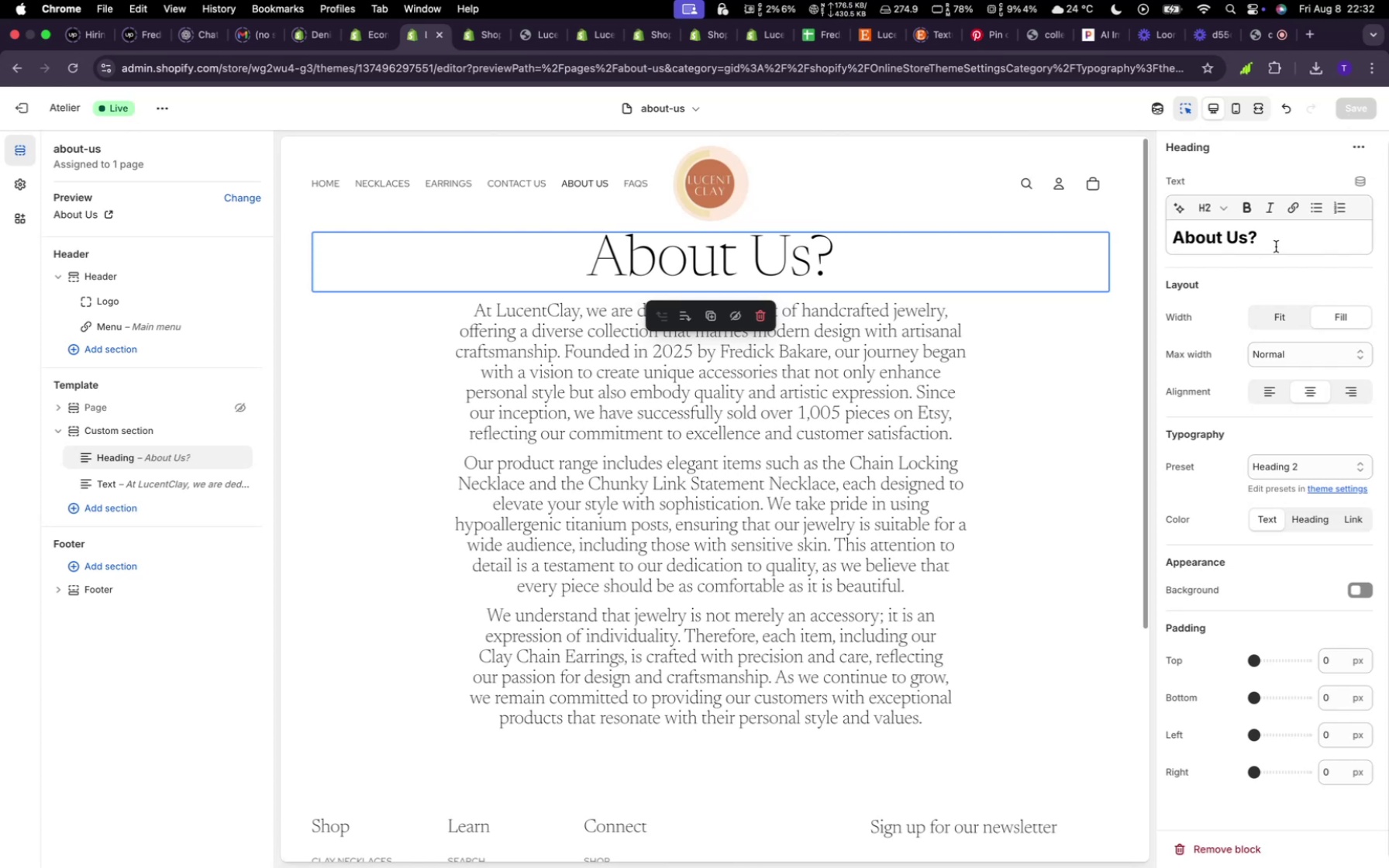 
key(Backspace)
 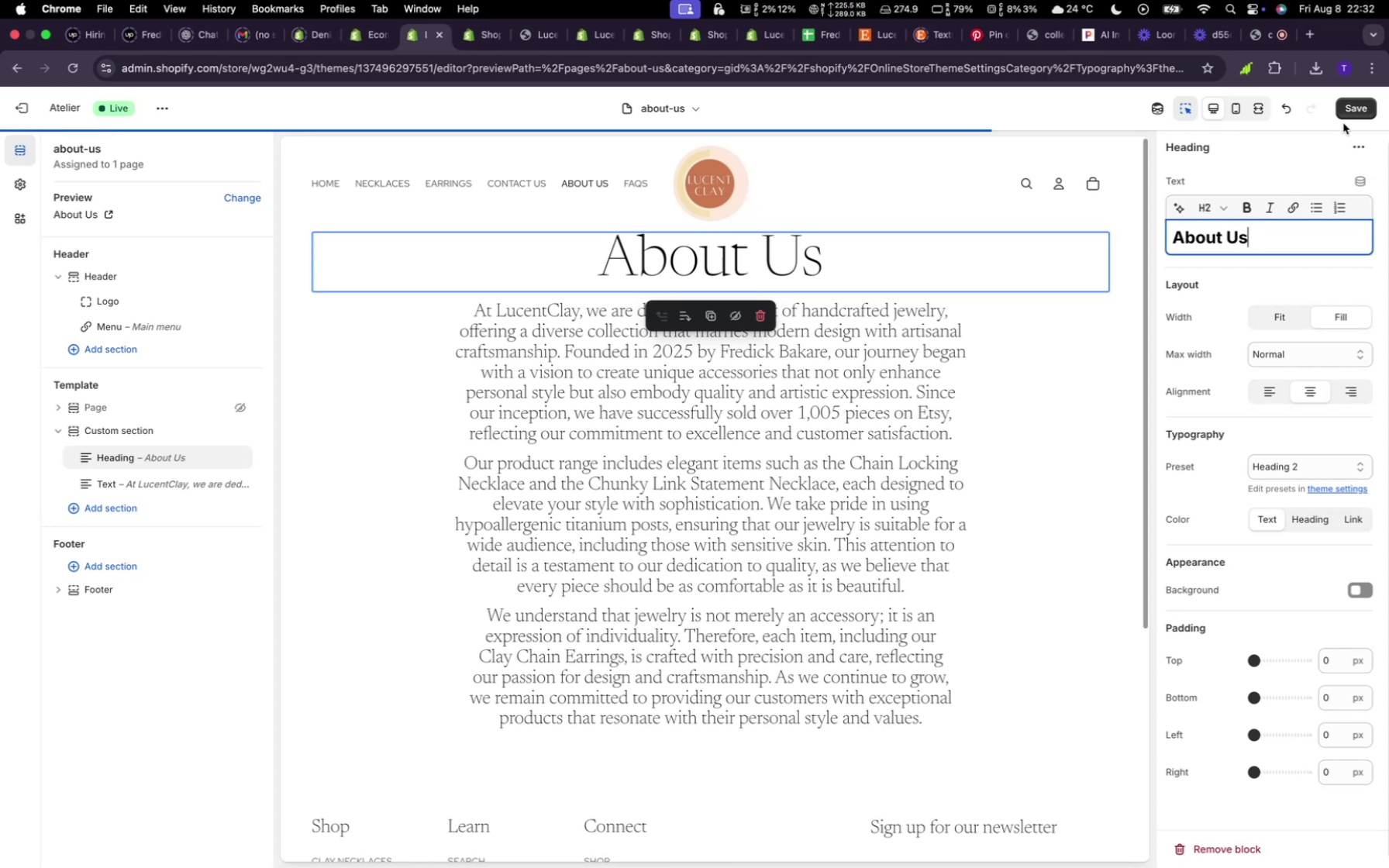 
left_click([1350, 107])
 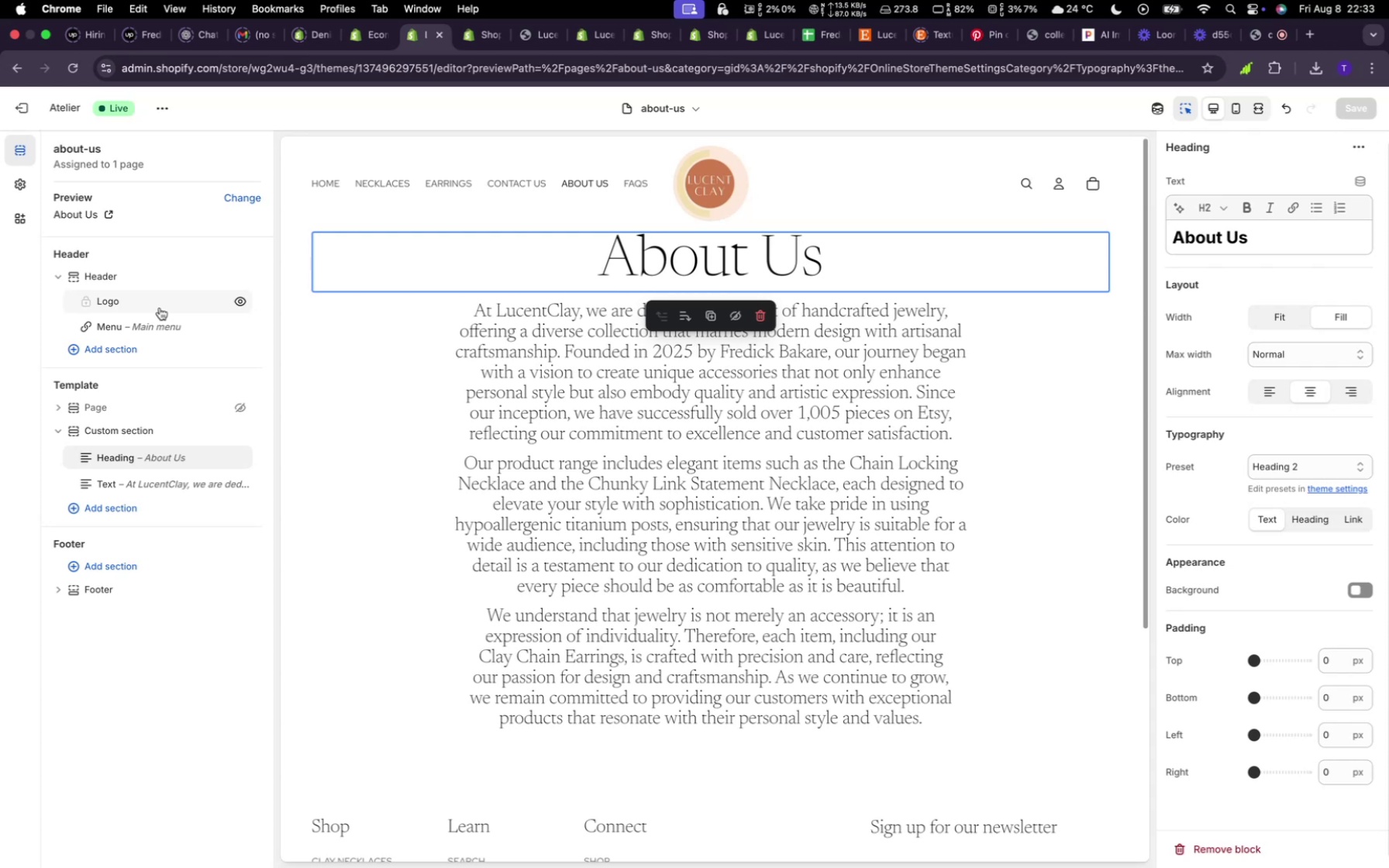 
wait(47.71)
 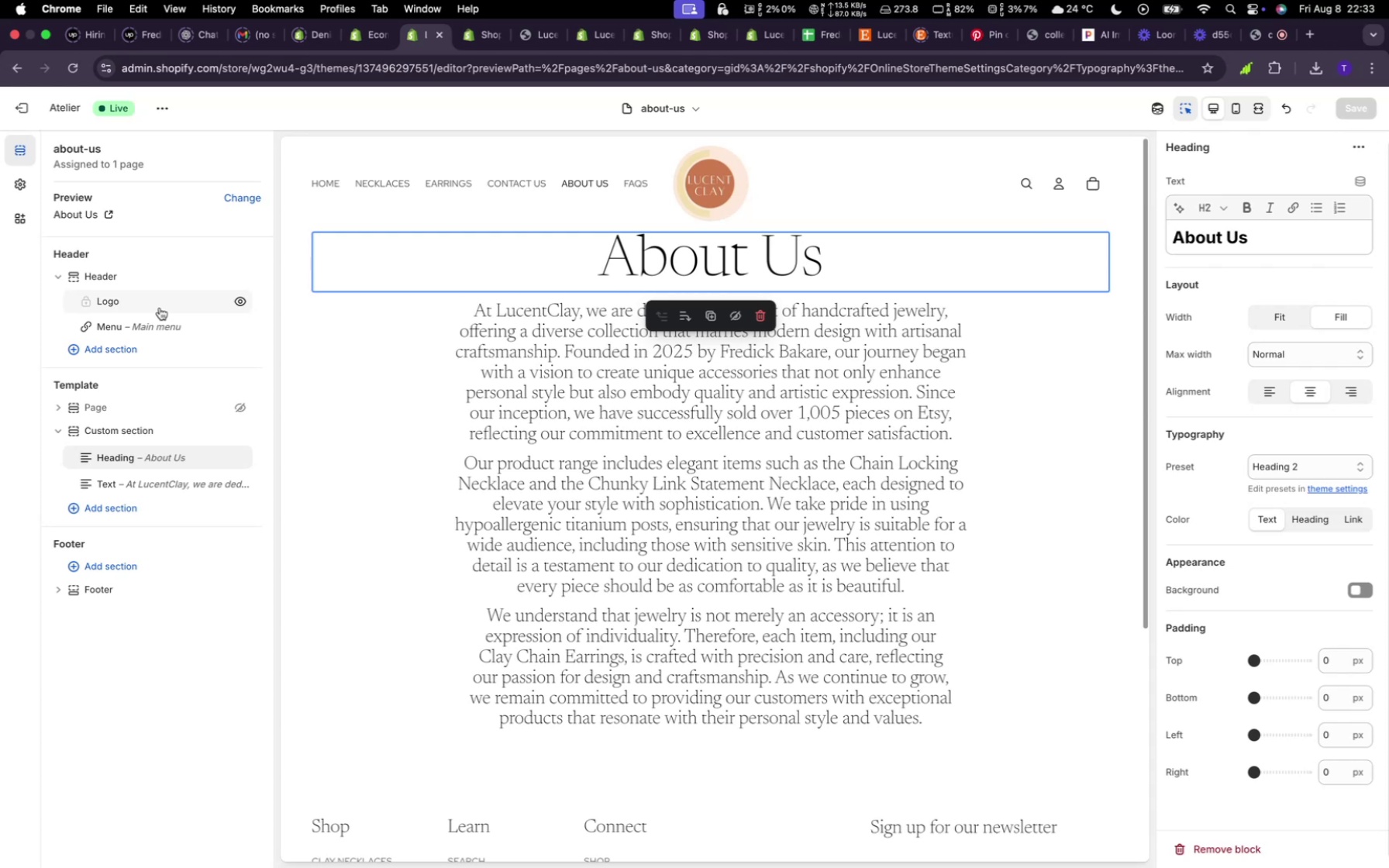 
scroll: coordinate [462, 350], scroll_direction: down, amount: 3.0
 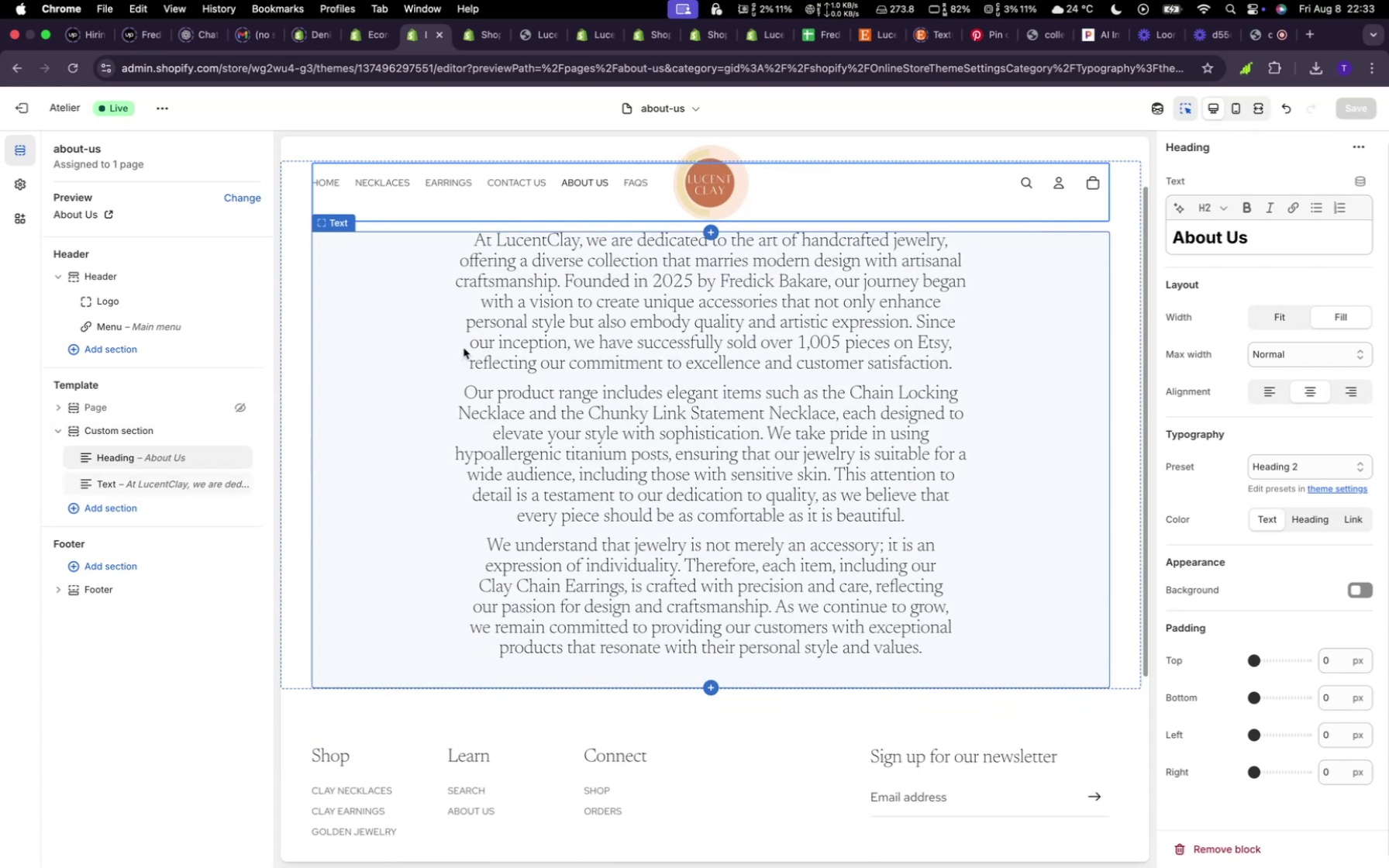 
scroll: coordinate [464, 348], scroll_direction: up, amount: 7.0
 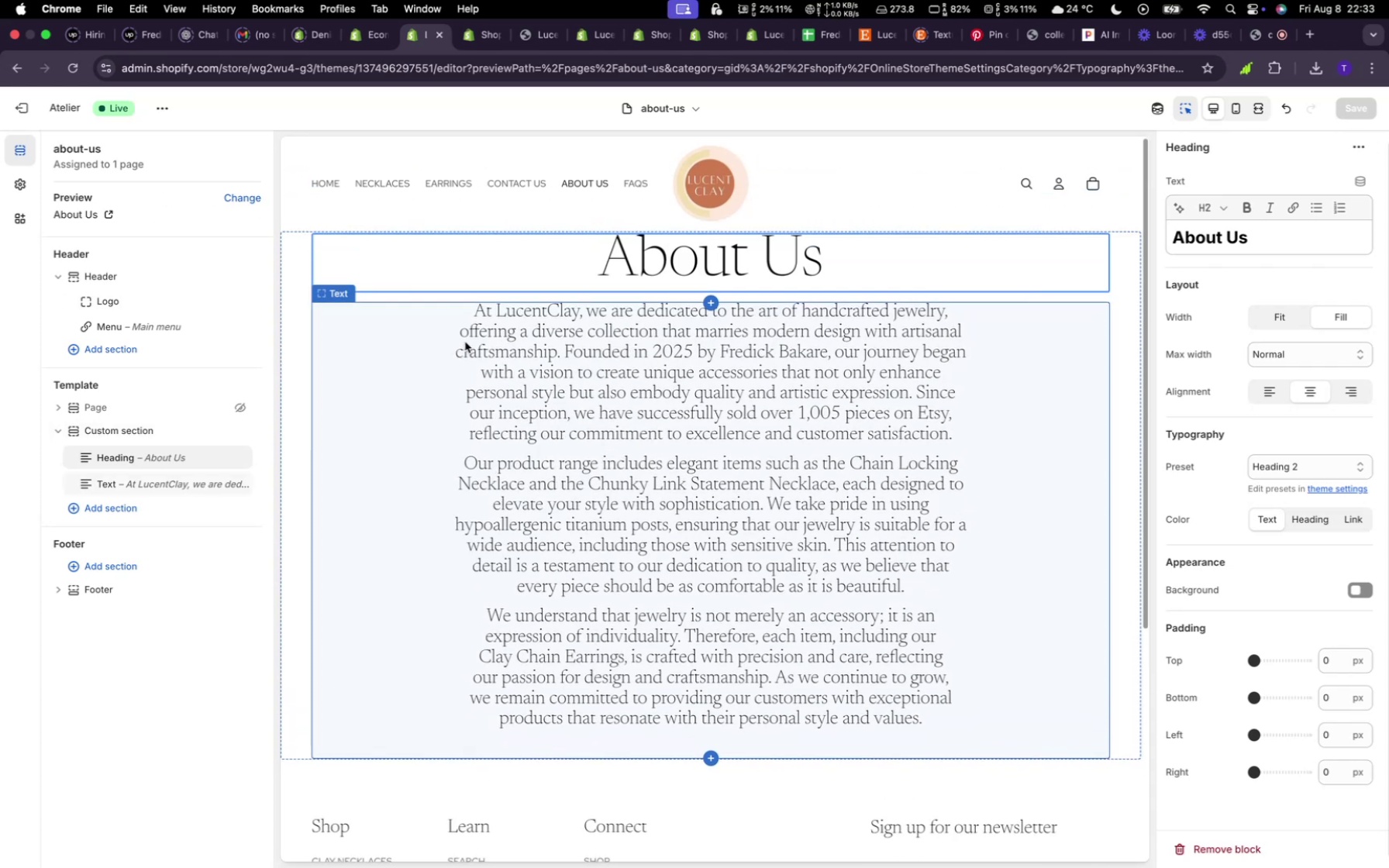 
scroll: coordinate [465, 342], scroll_direction: down, amount: 12.0
 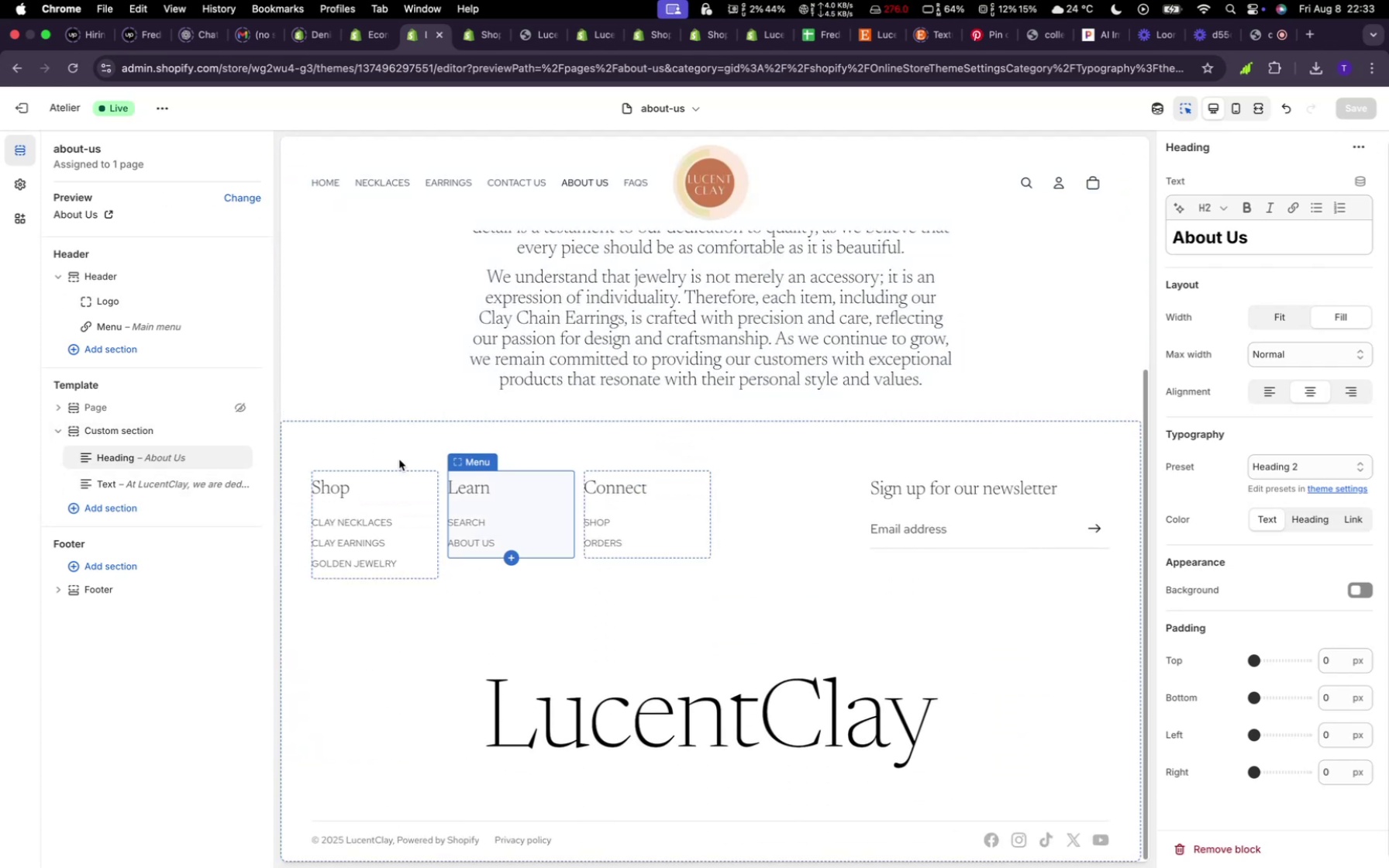 
mouse_move([179, 474])
 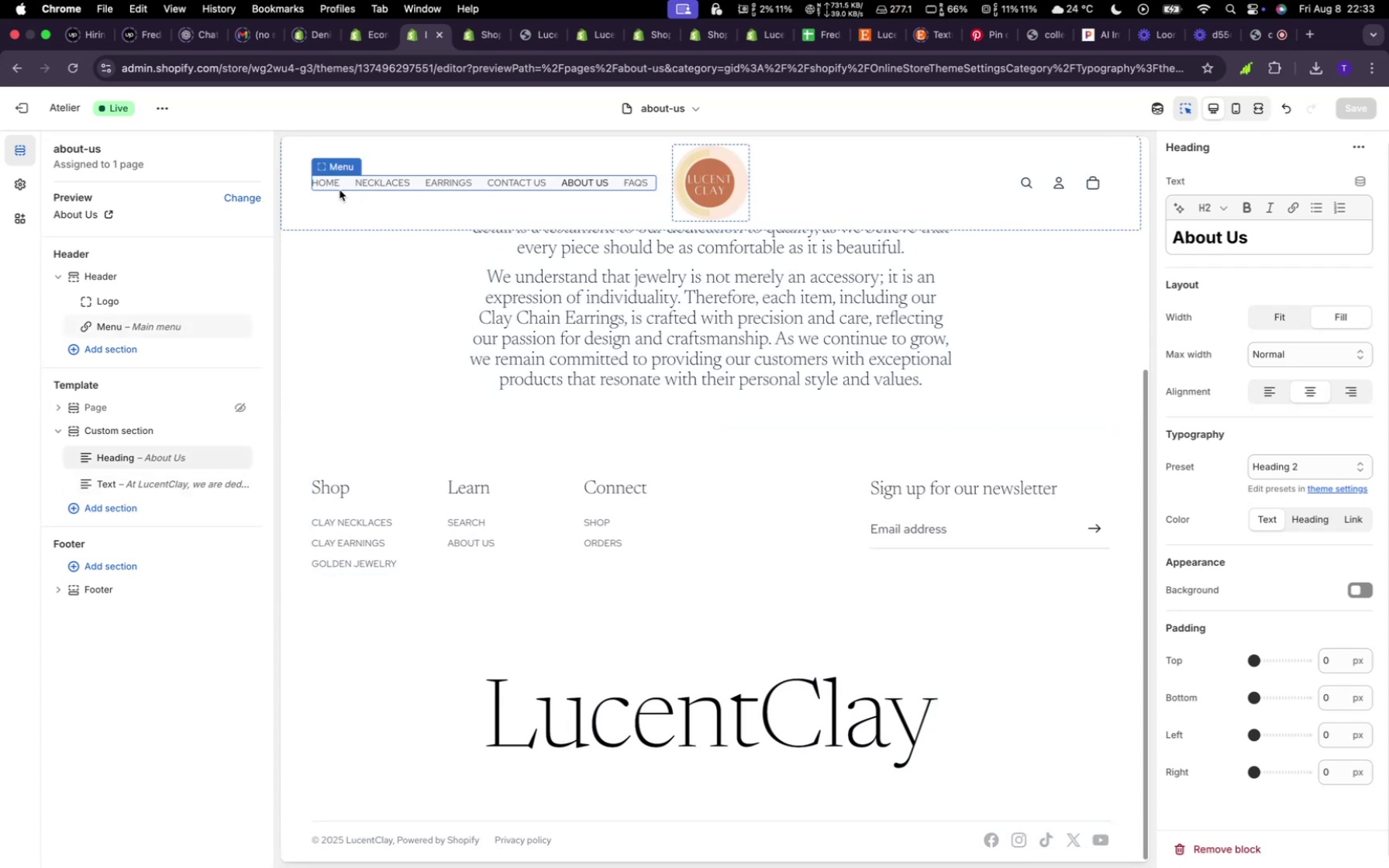 
left_click([333, 186])
 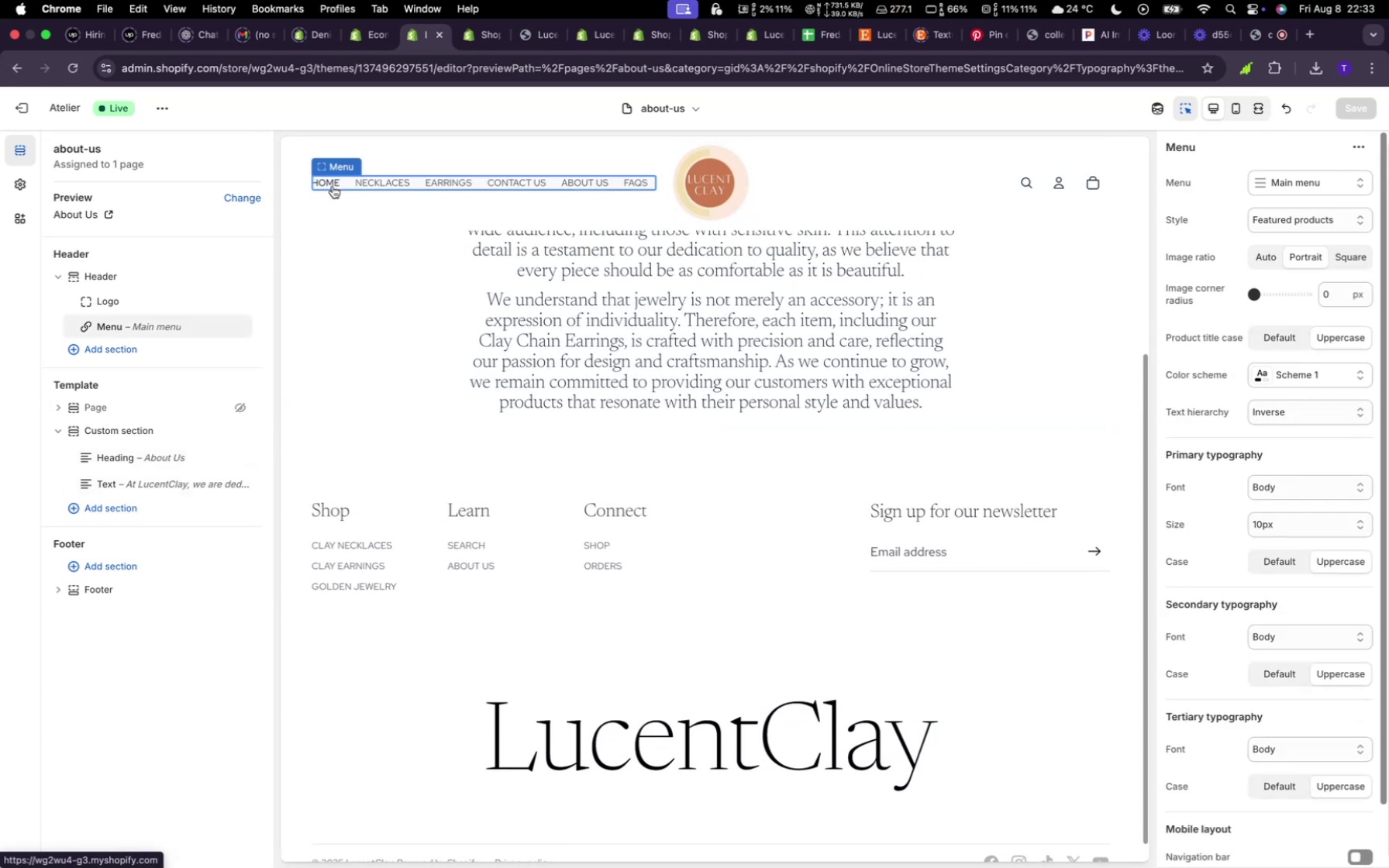 
left_click([333, 186])
 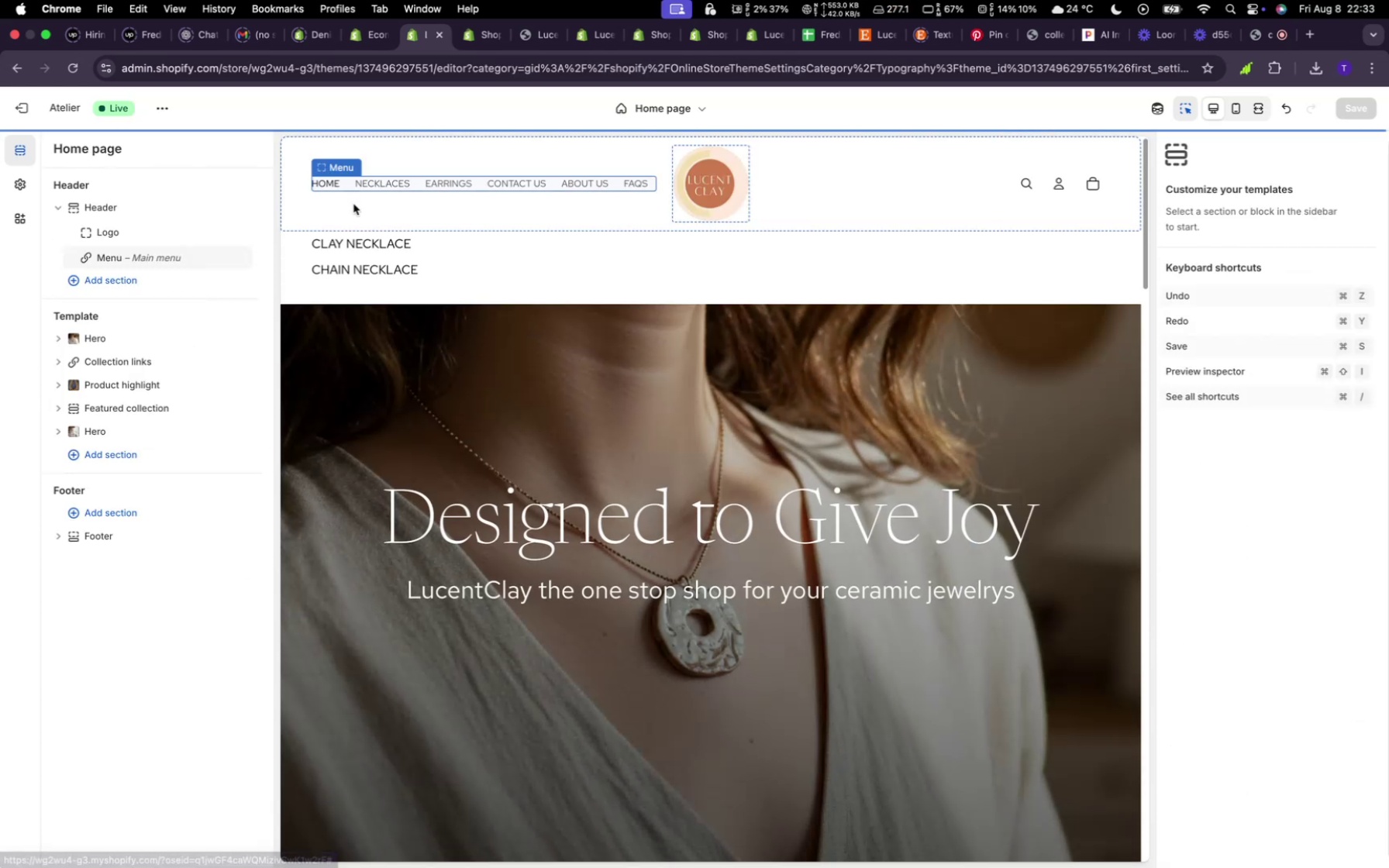 
left_click([379, 182])
 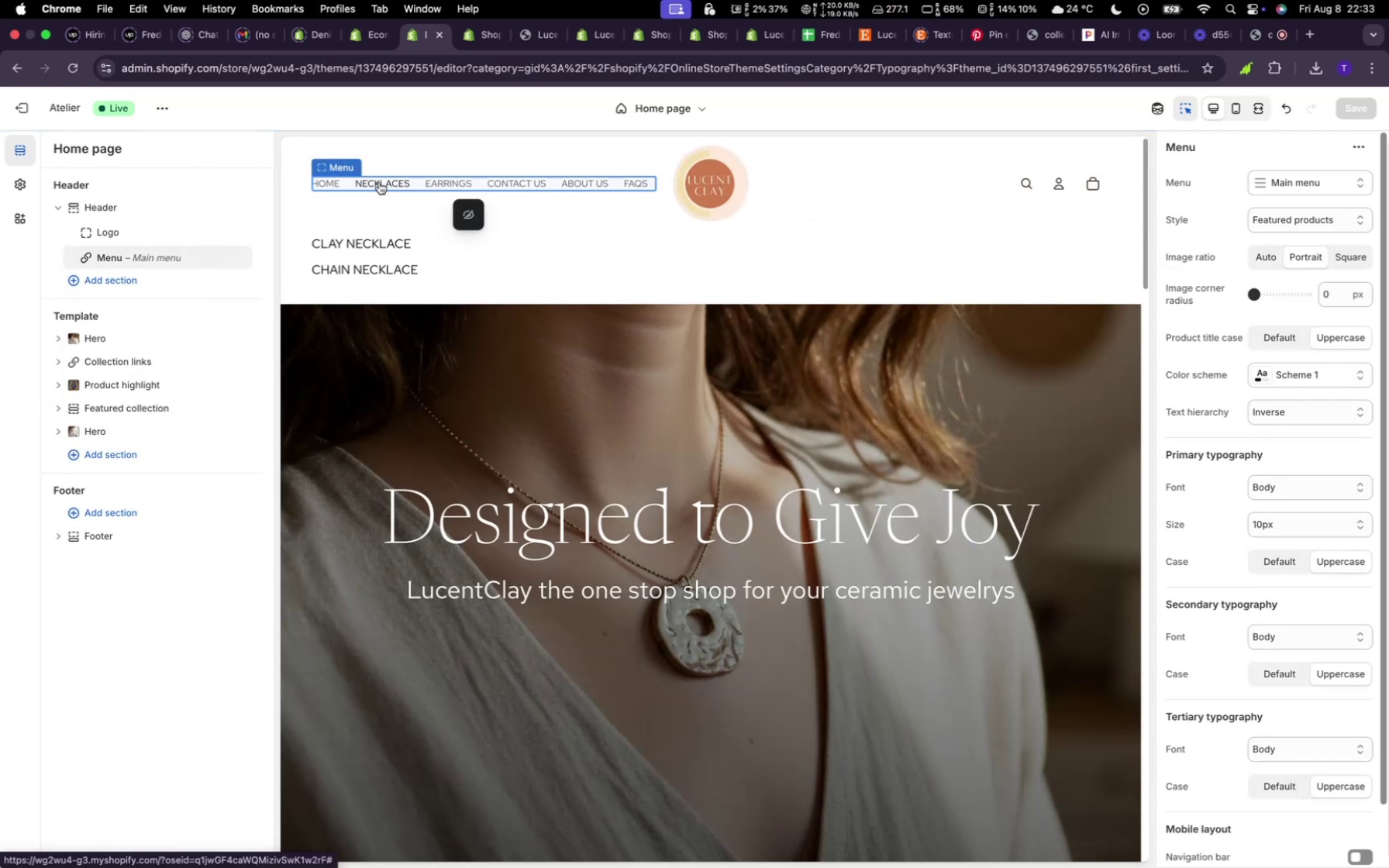 
left_click([379, 182])
 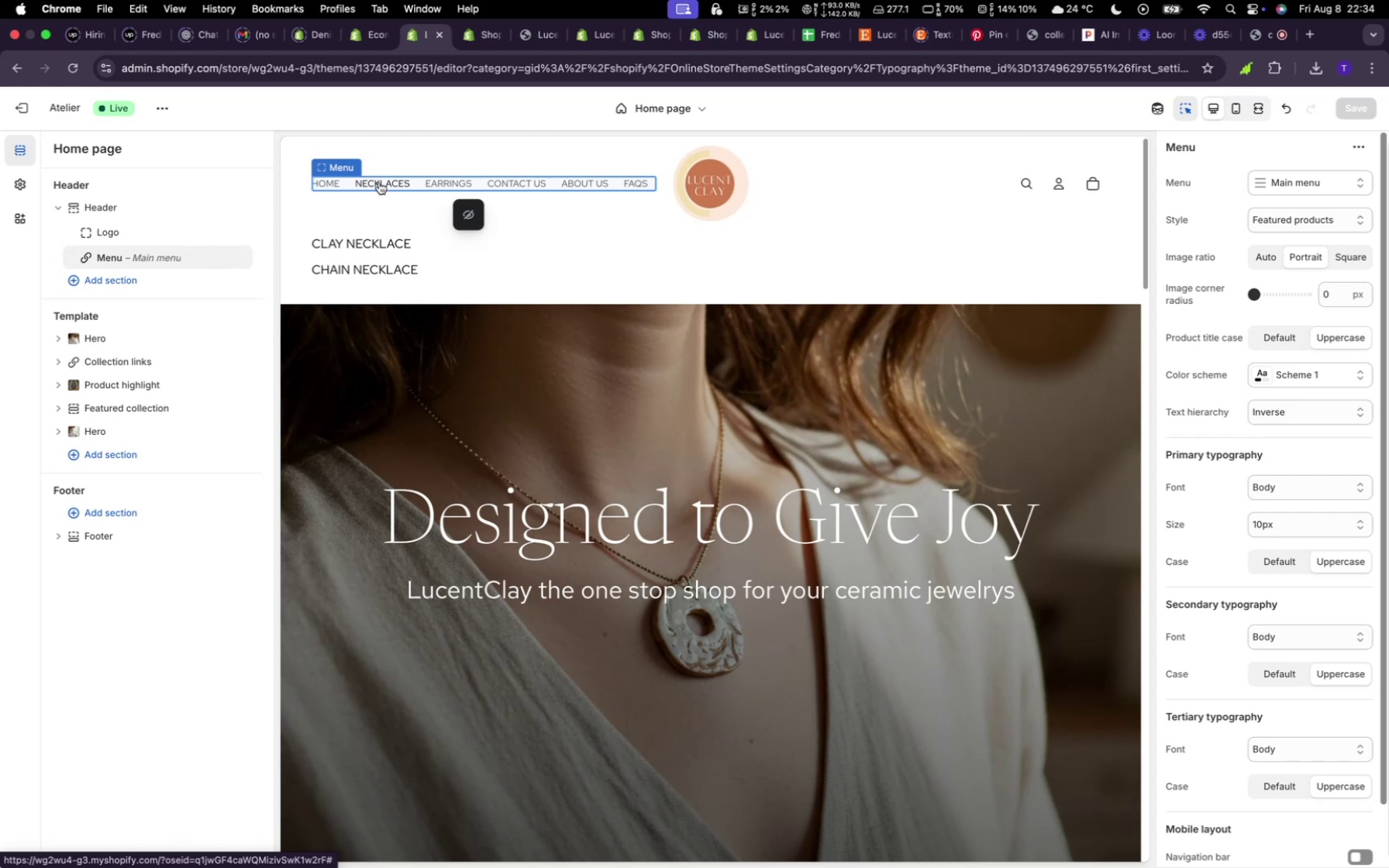 
left_click([379, 182])
 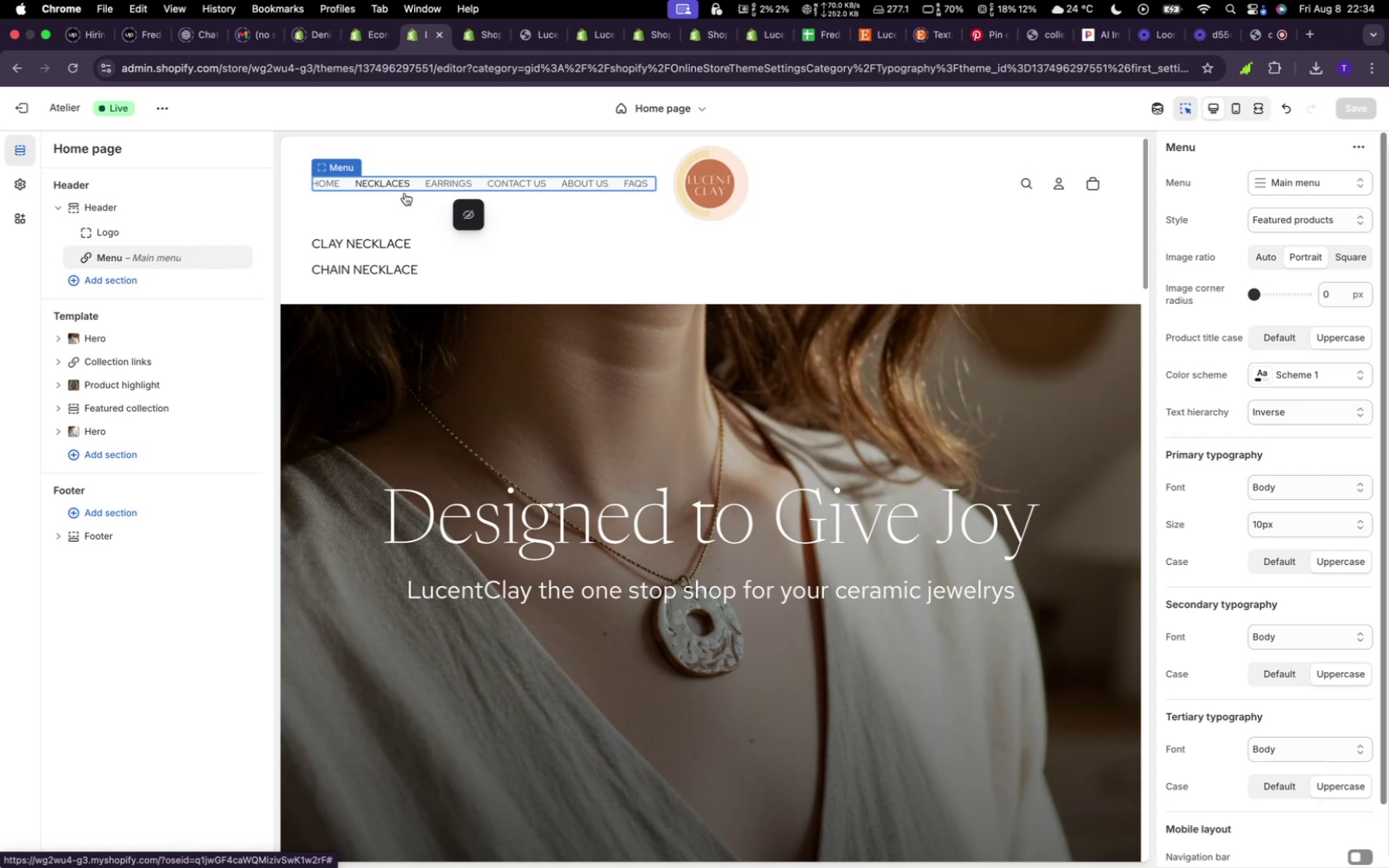 
left_click([446, 189])
 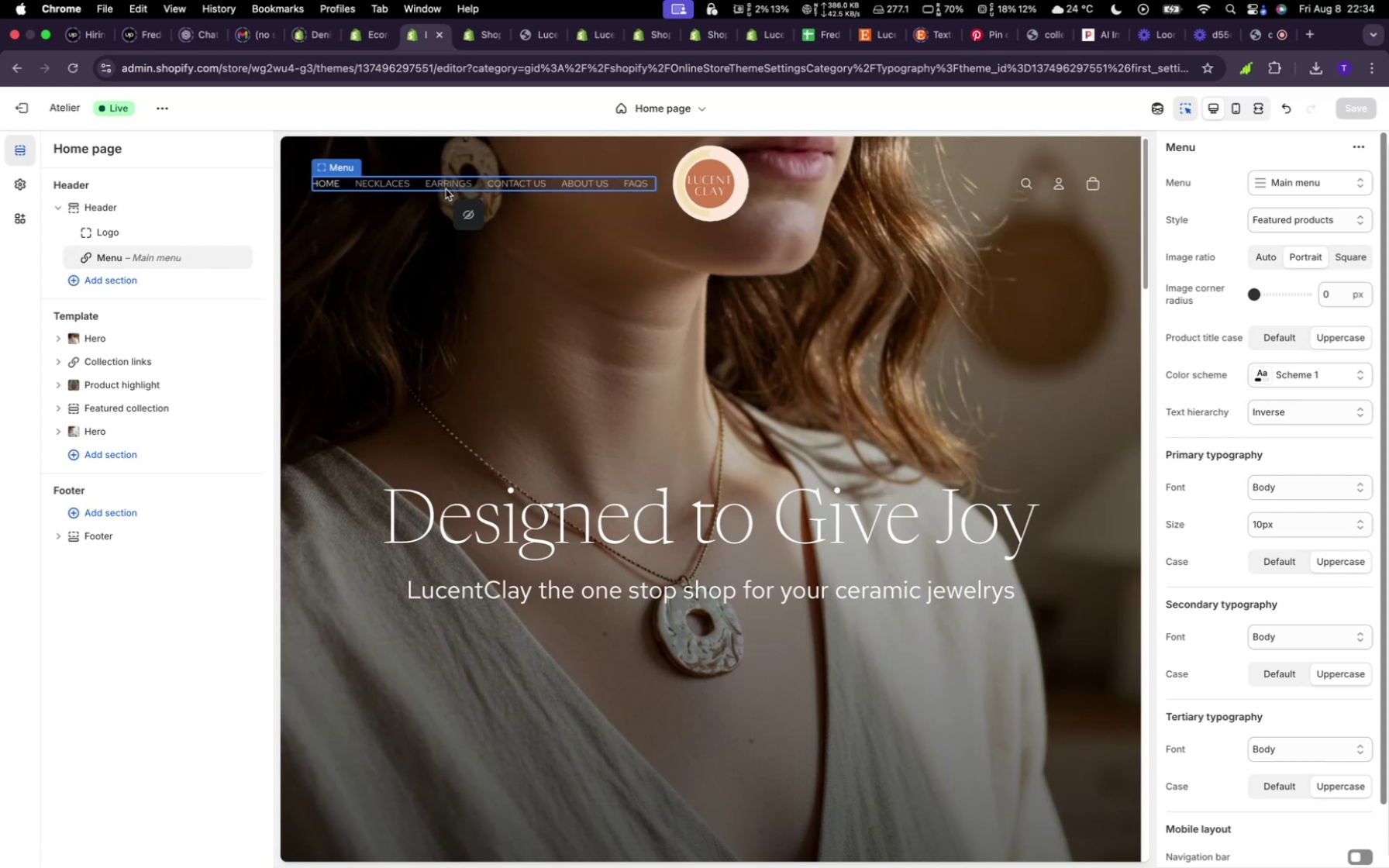 
left_click([446, 189])
 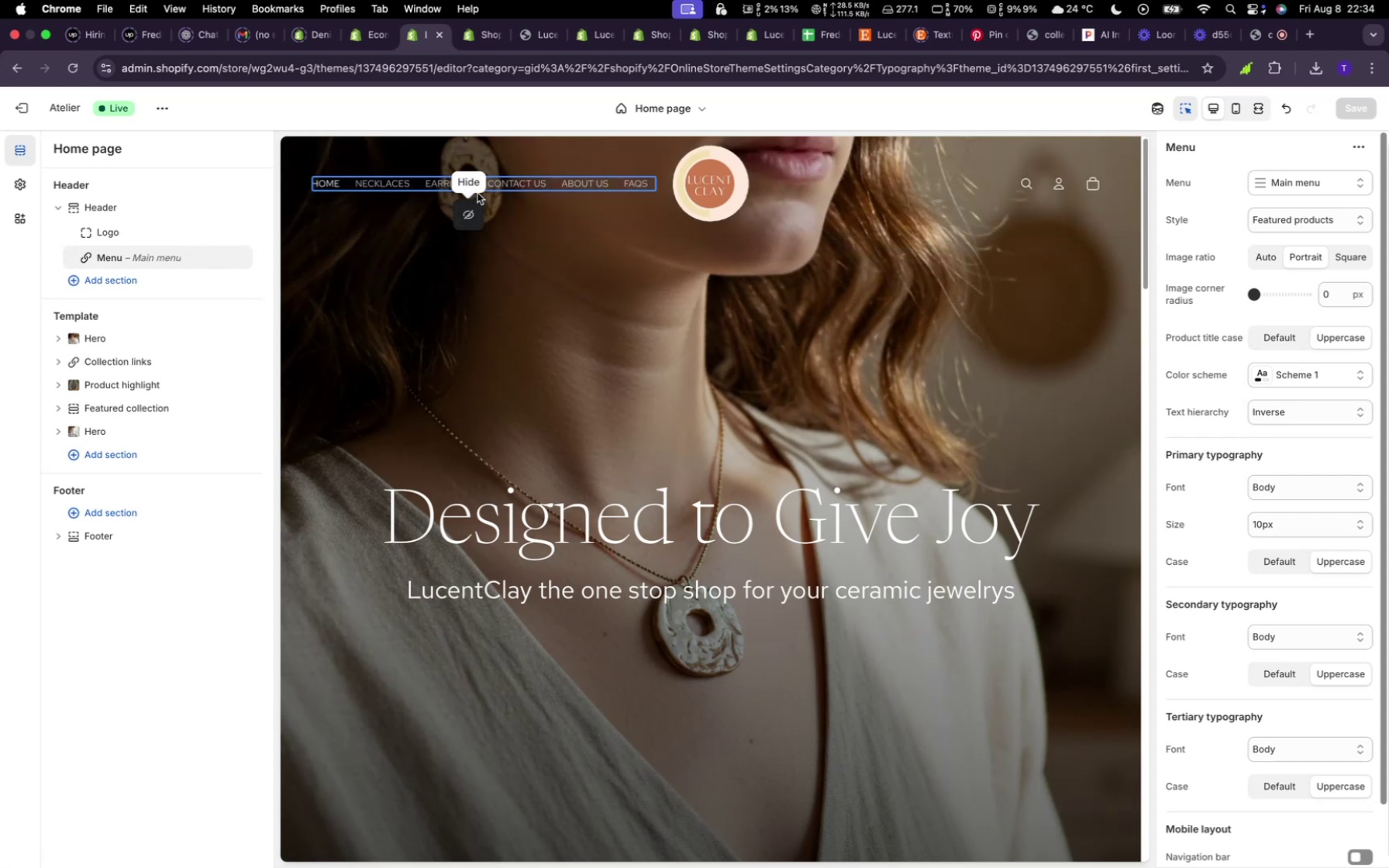 
left_click([508, 186])
 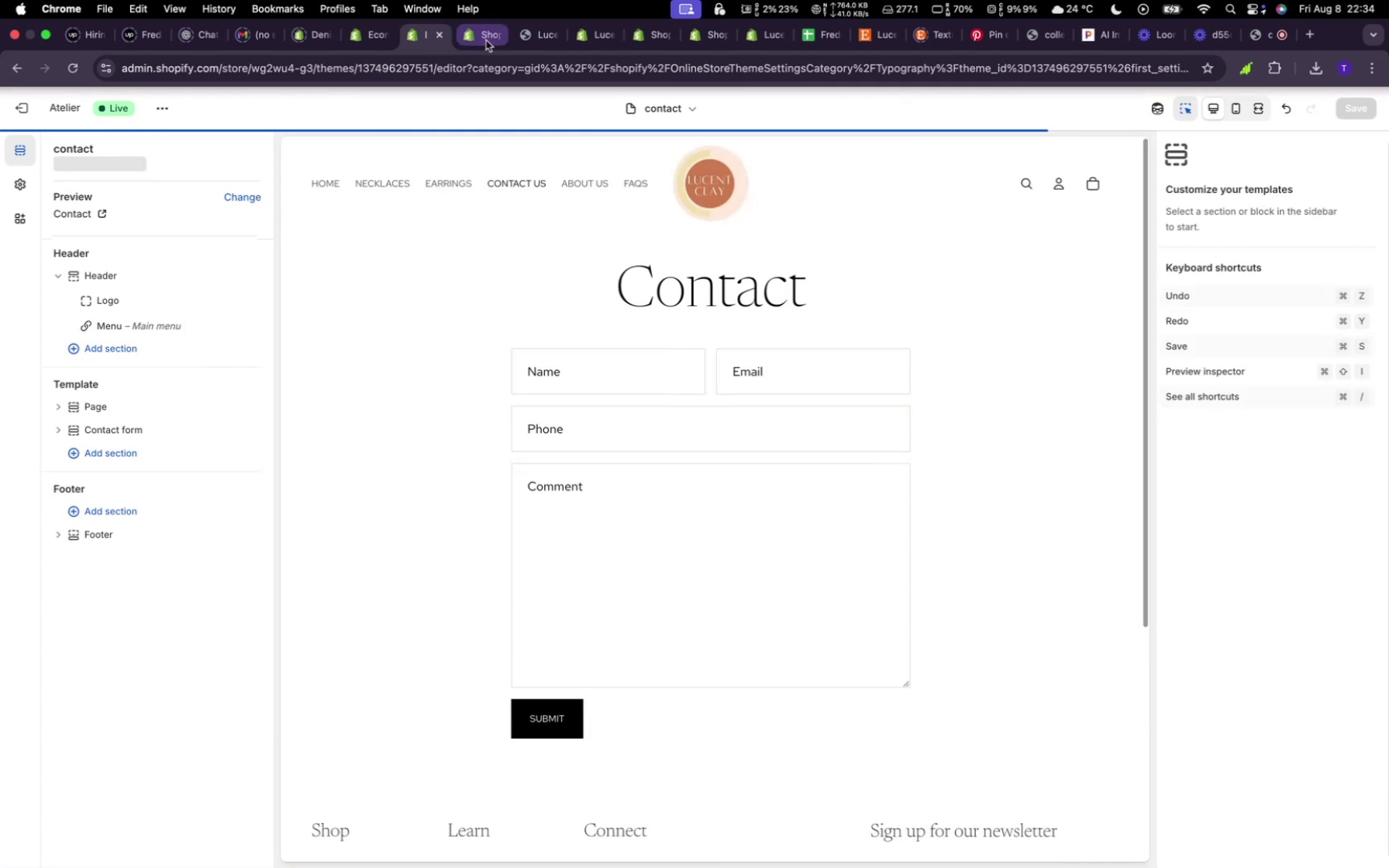 
left_click([535, 40])
 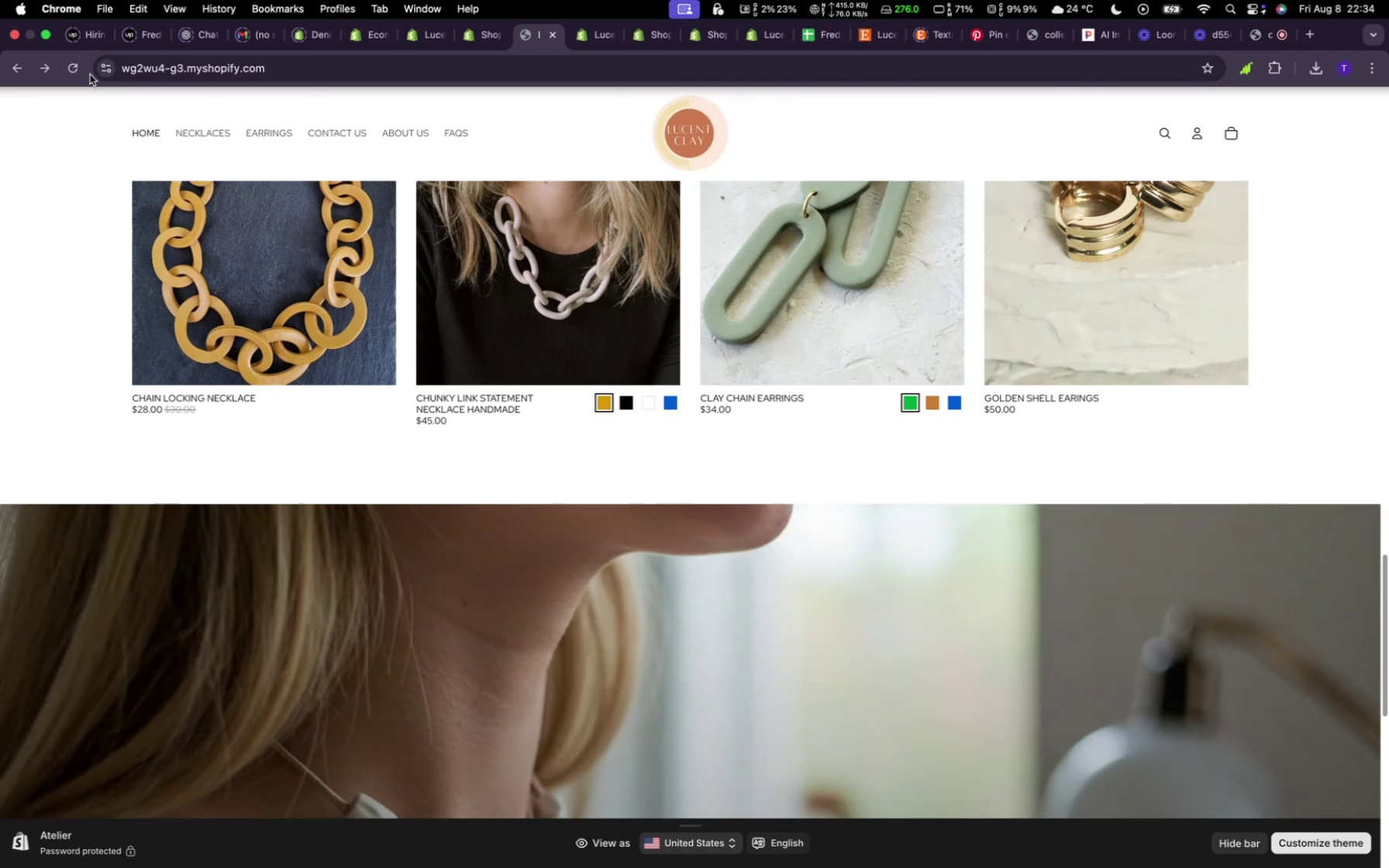 
left_click([75, 73])
 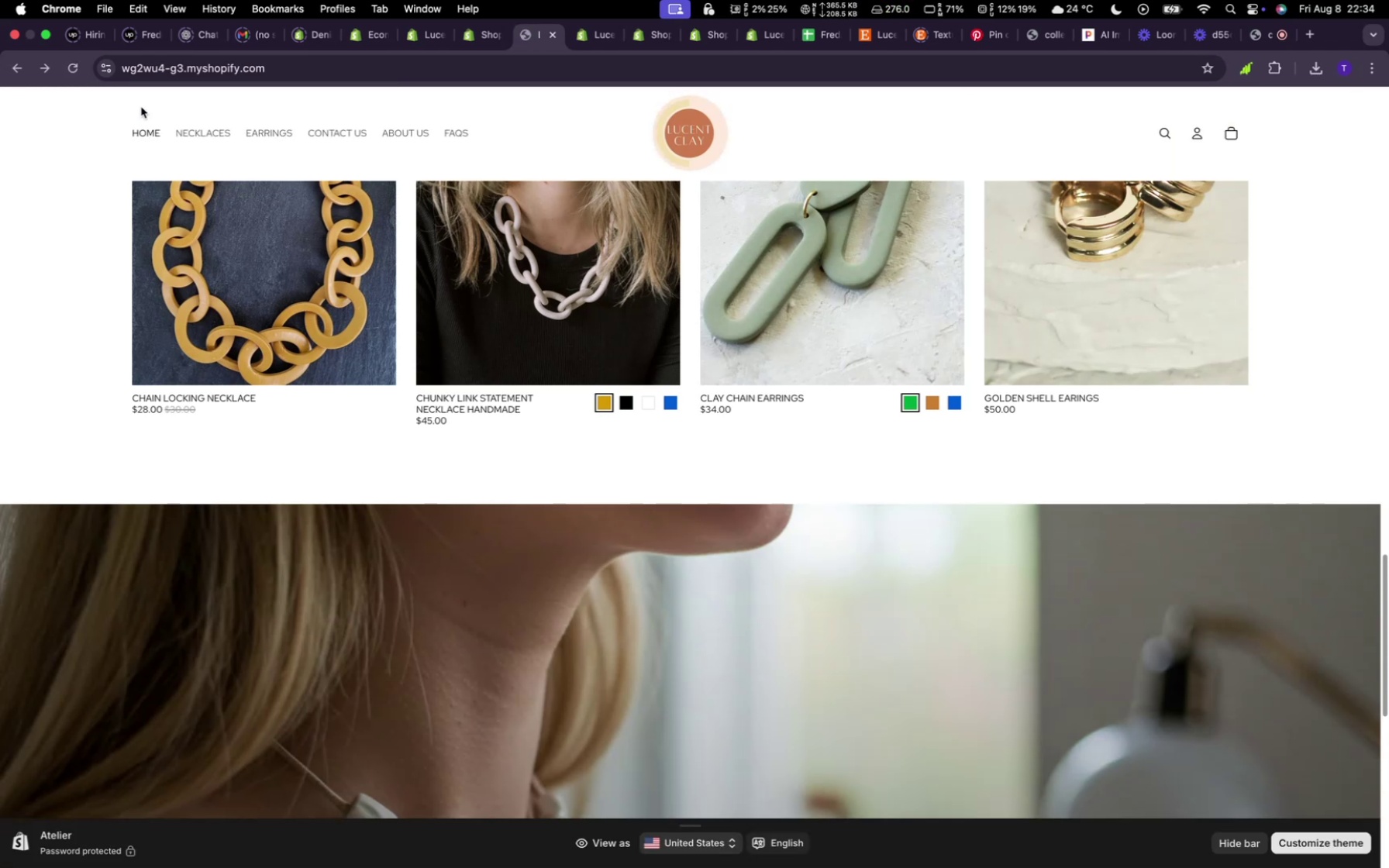 
wait(10.89)
 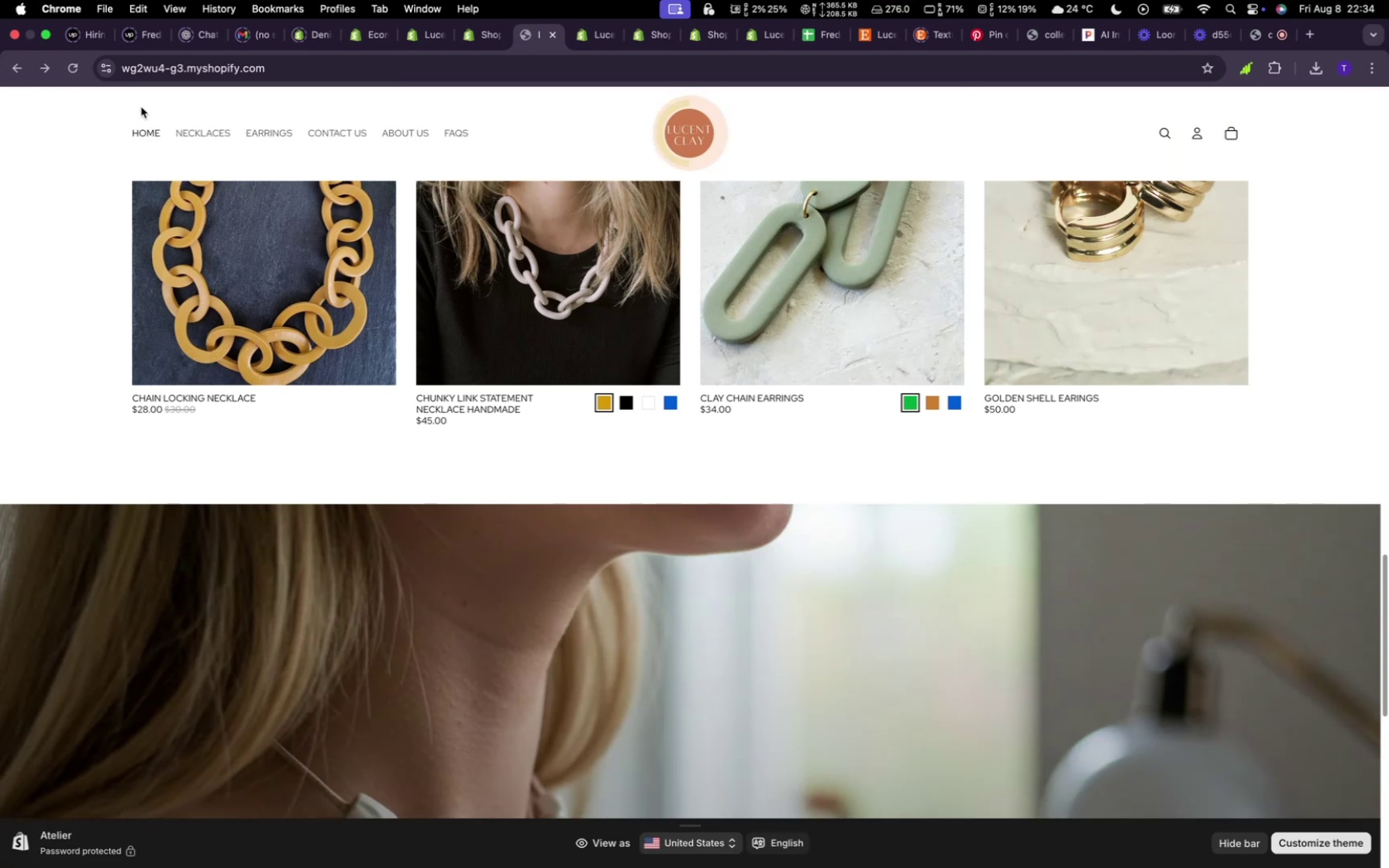 
left_click([329, 130])
 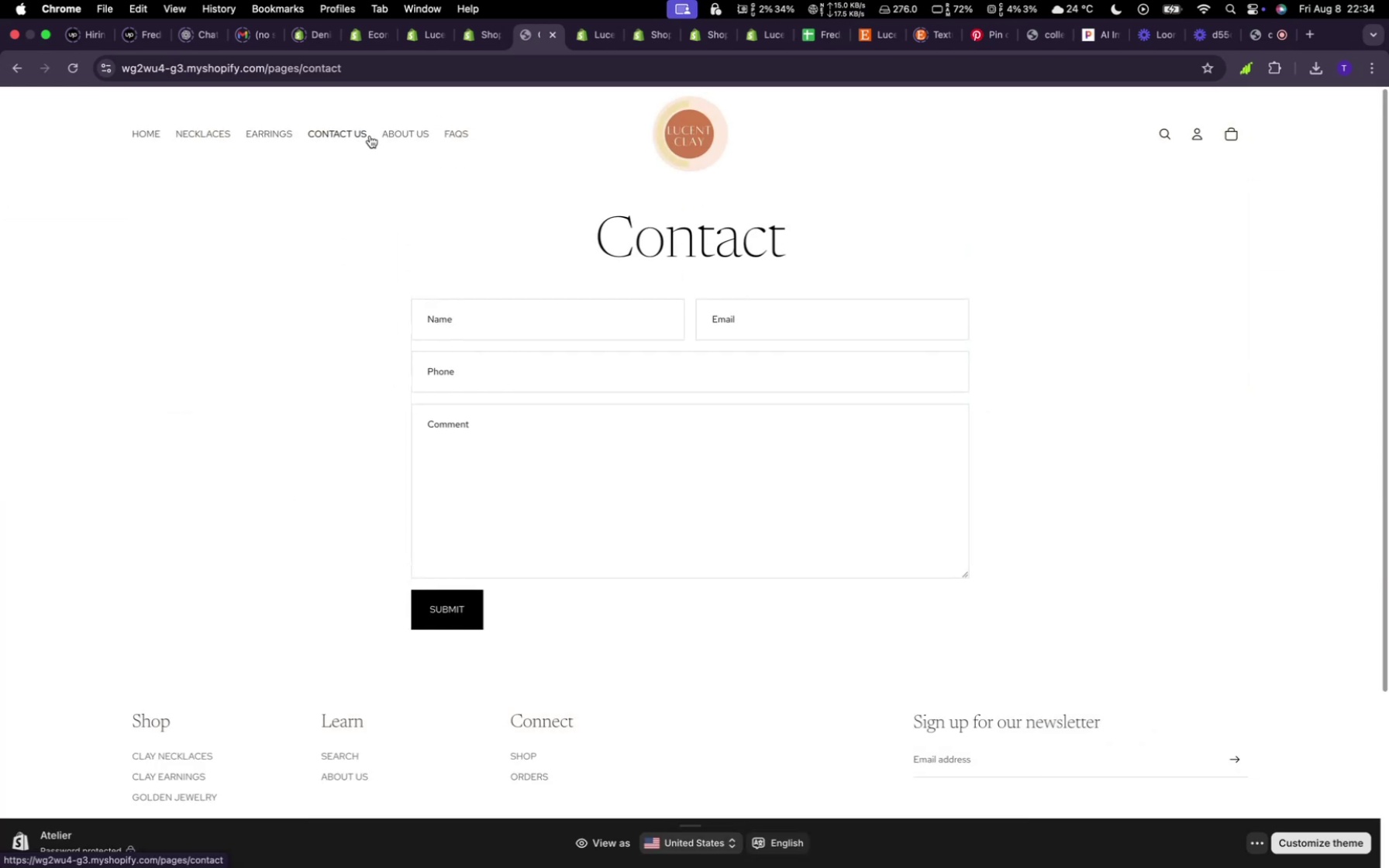 
left_click([388, 135])
 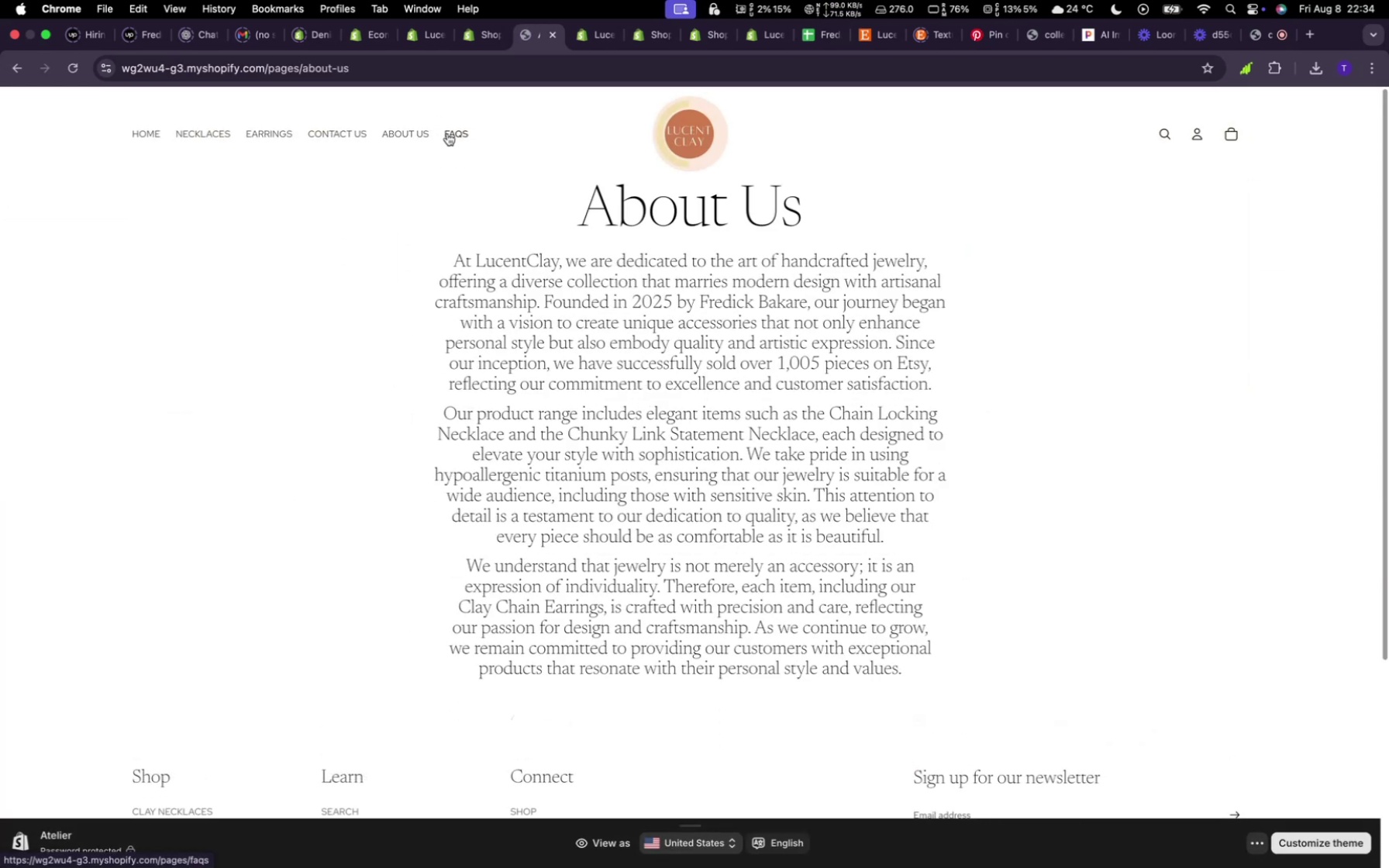 
wait(6.43)
 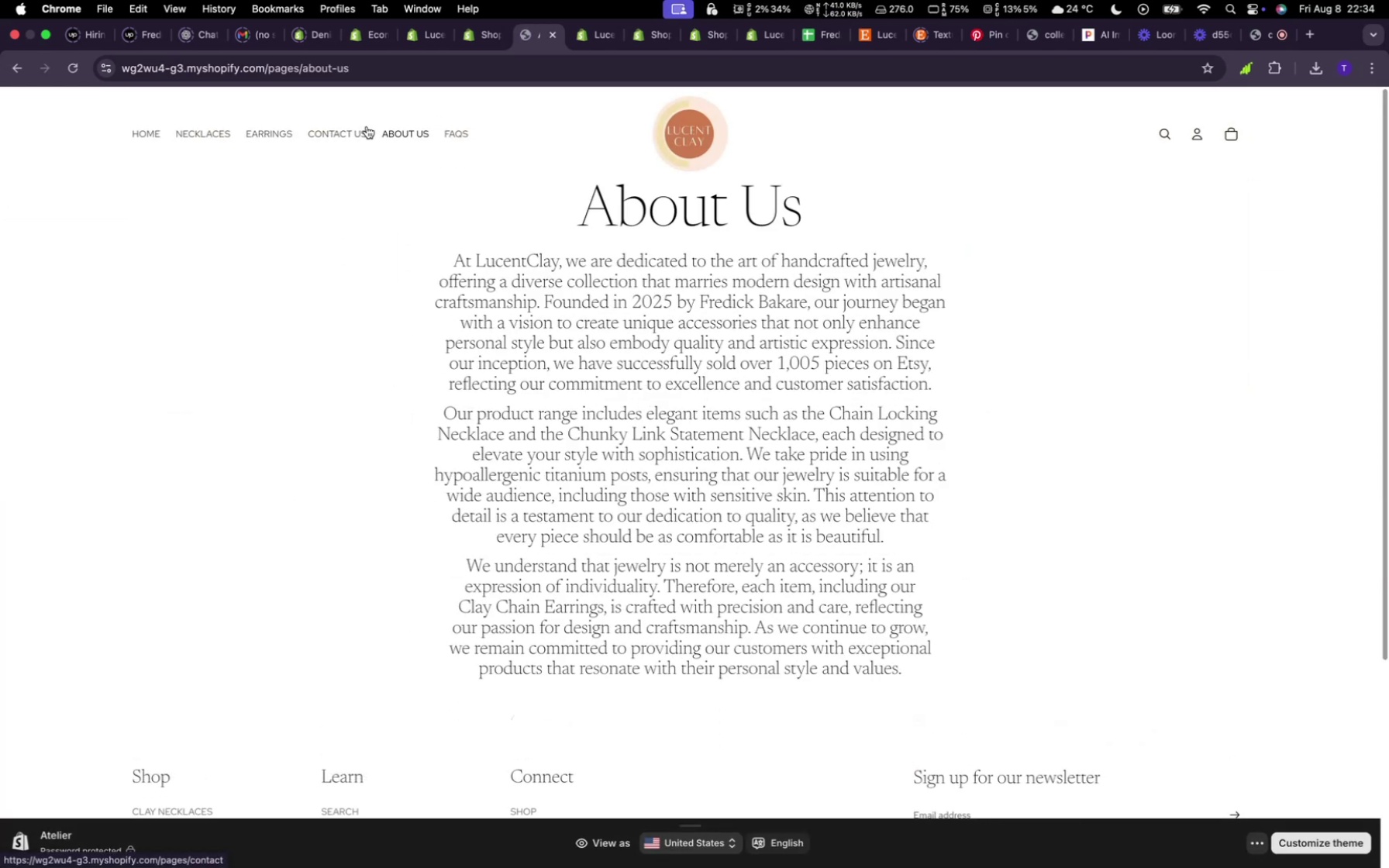 
left_click([447, 133])
 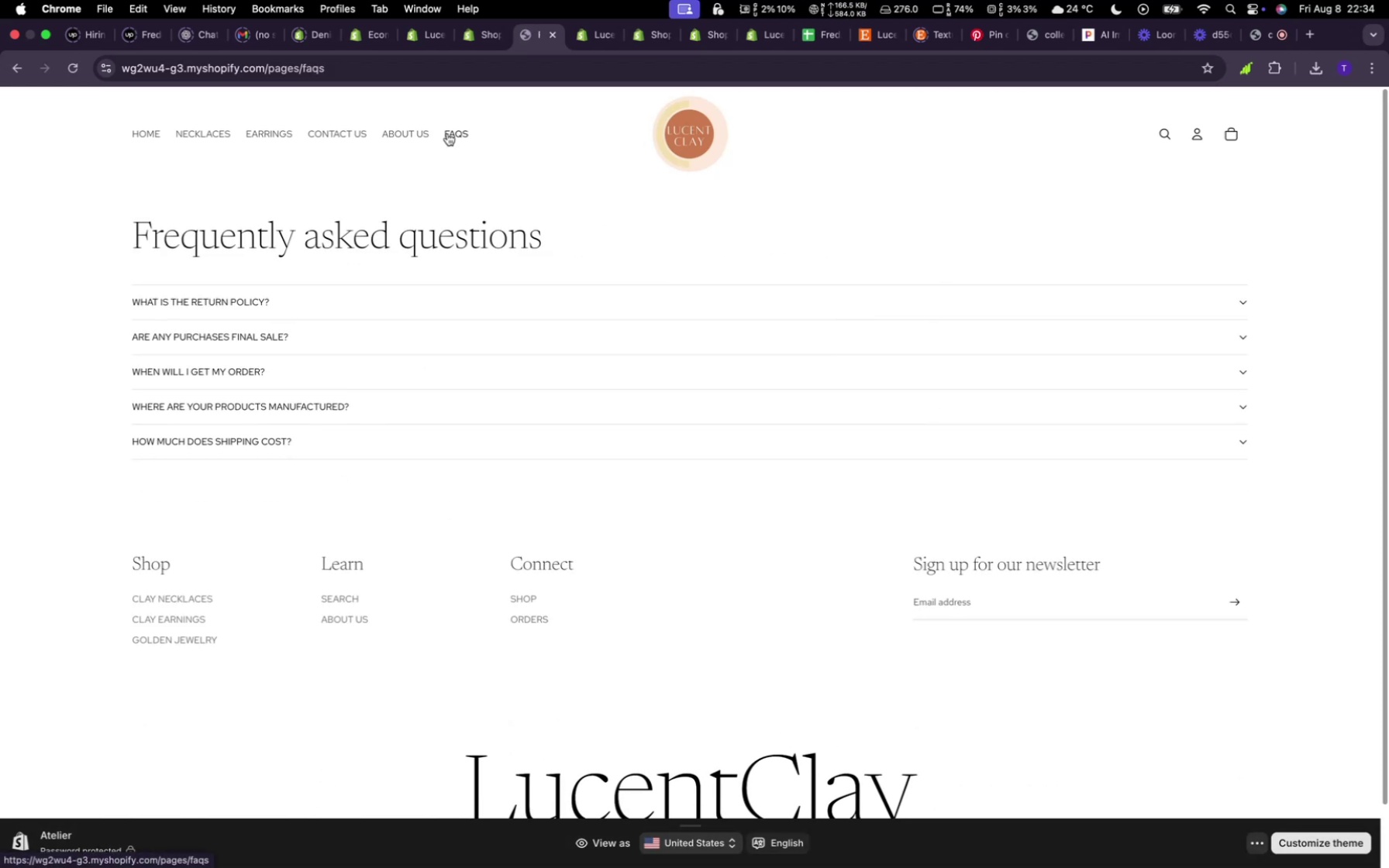 
left_click([419, 134])
 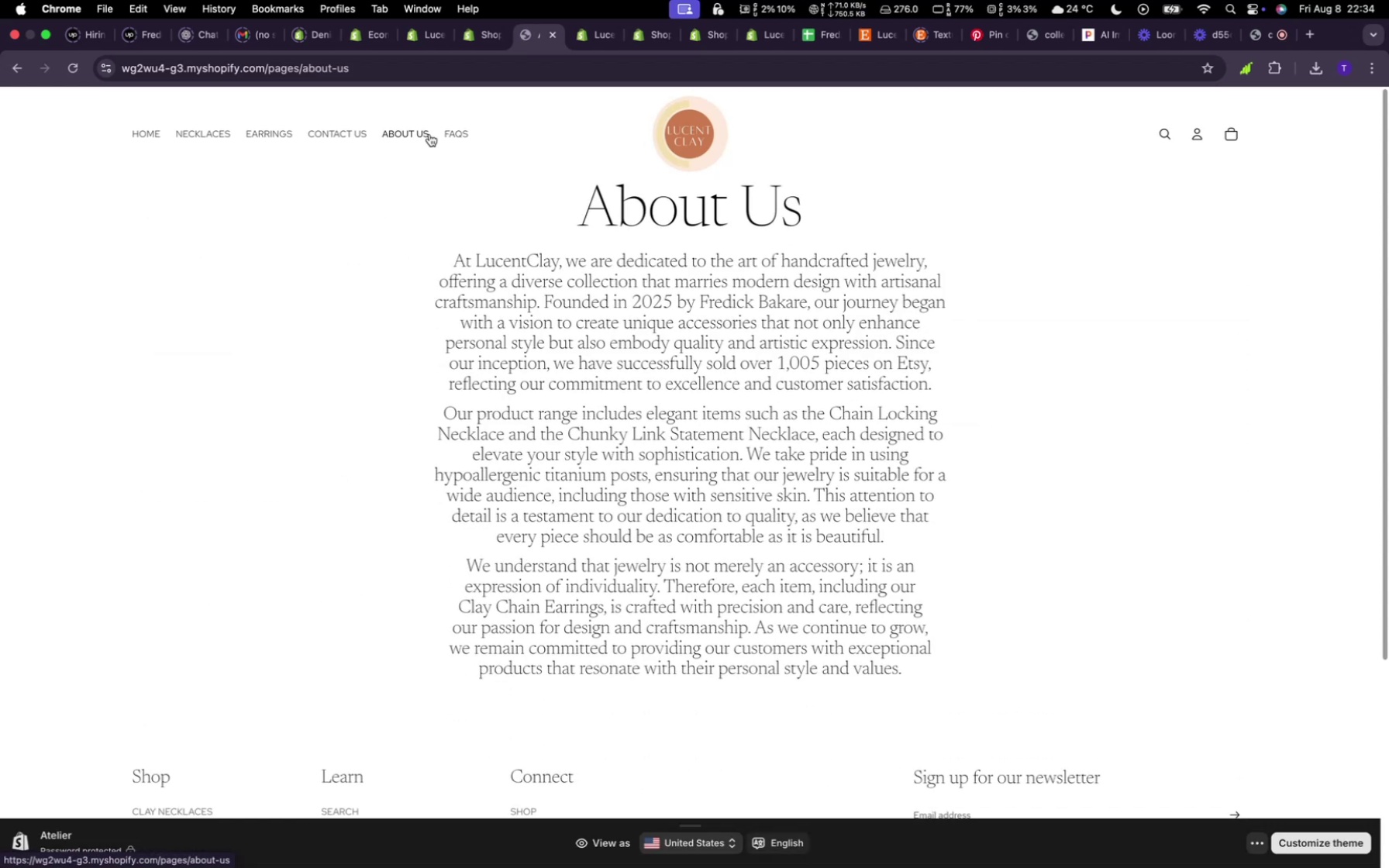 
left_click([454, 134])
 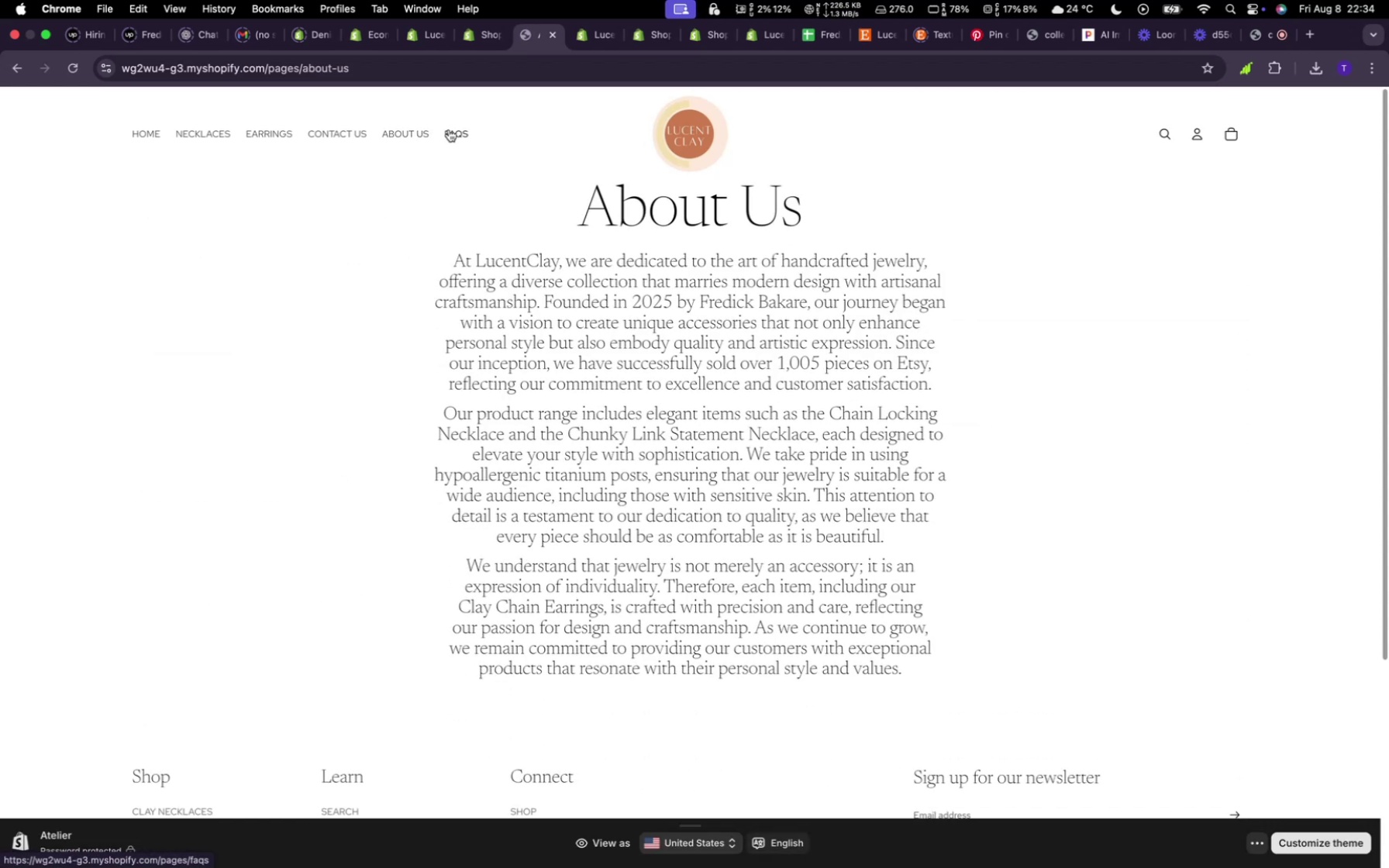 
left_click([453, 132])
 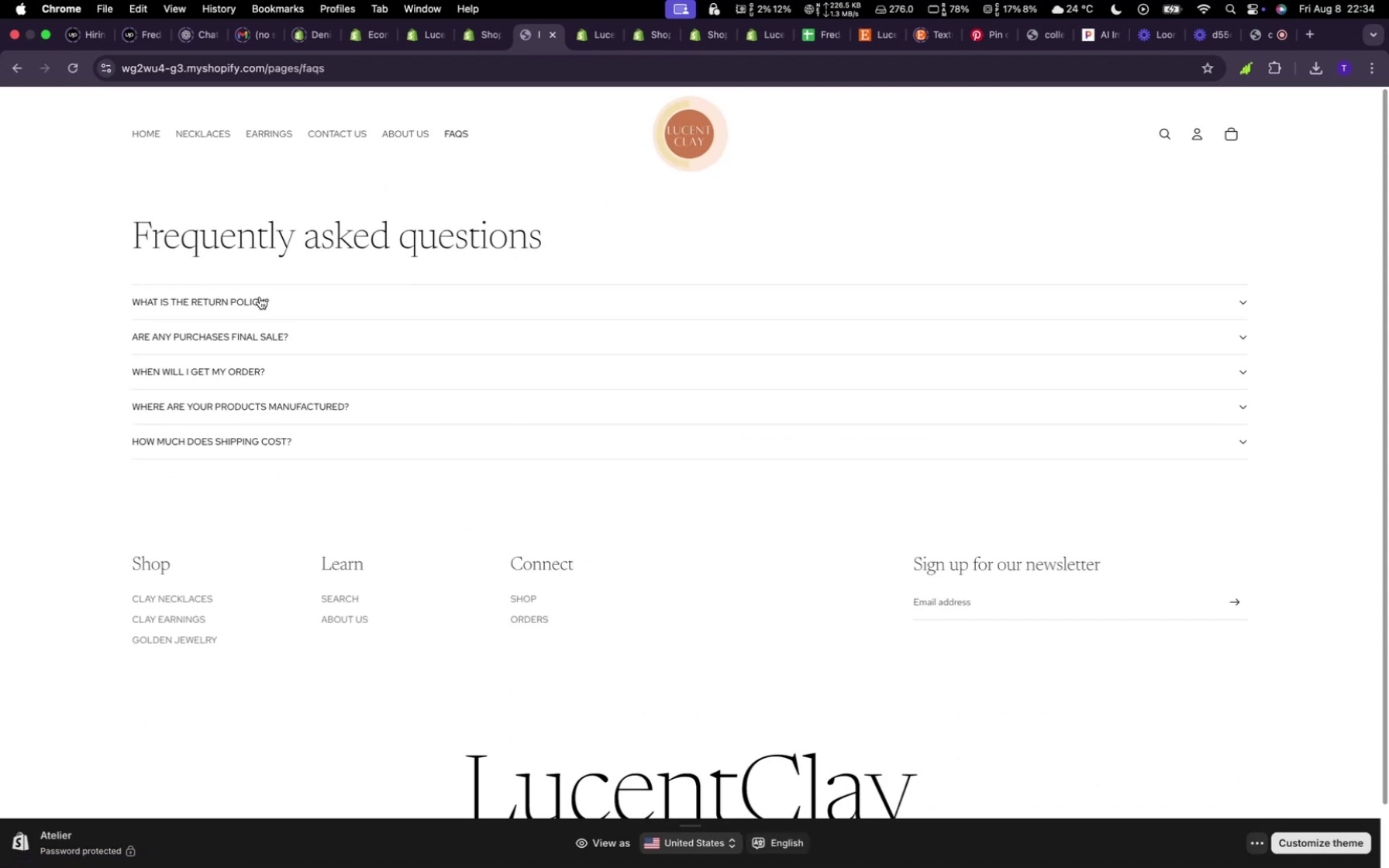 
left_click([258, 309])
 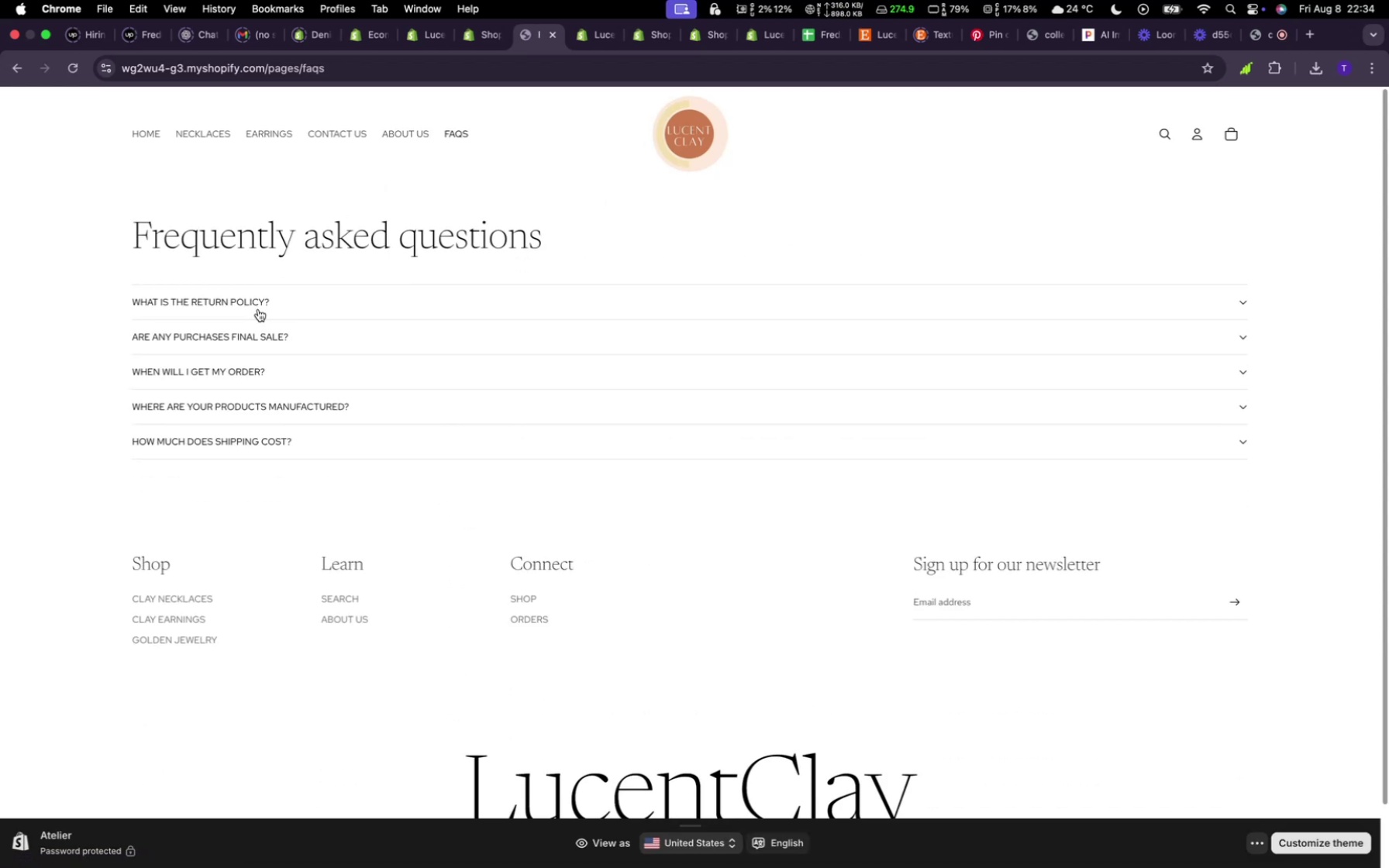 
mouse_move([285, 326])
 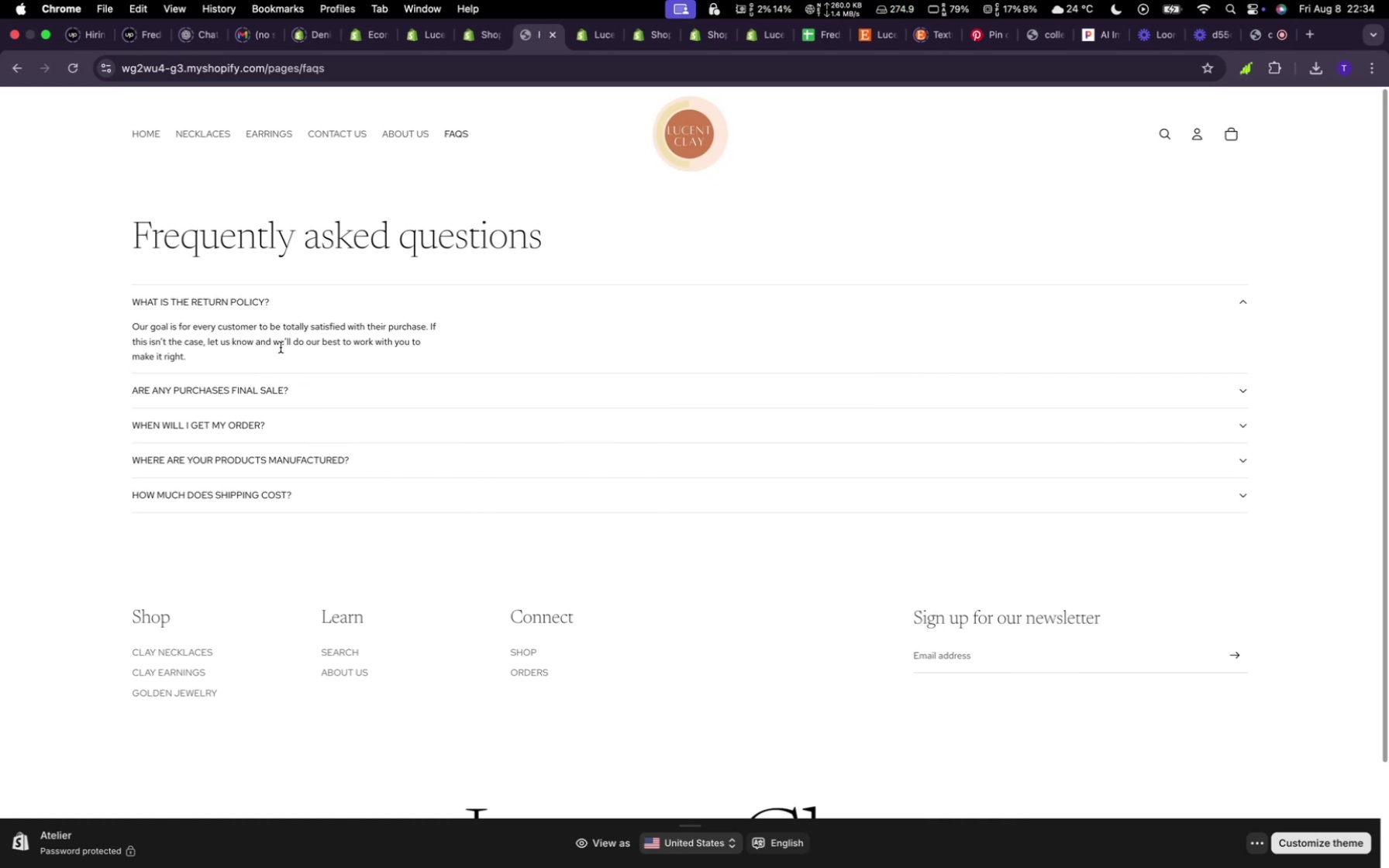 
left_click([281, 347])
 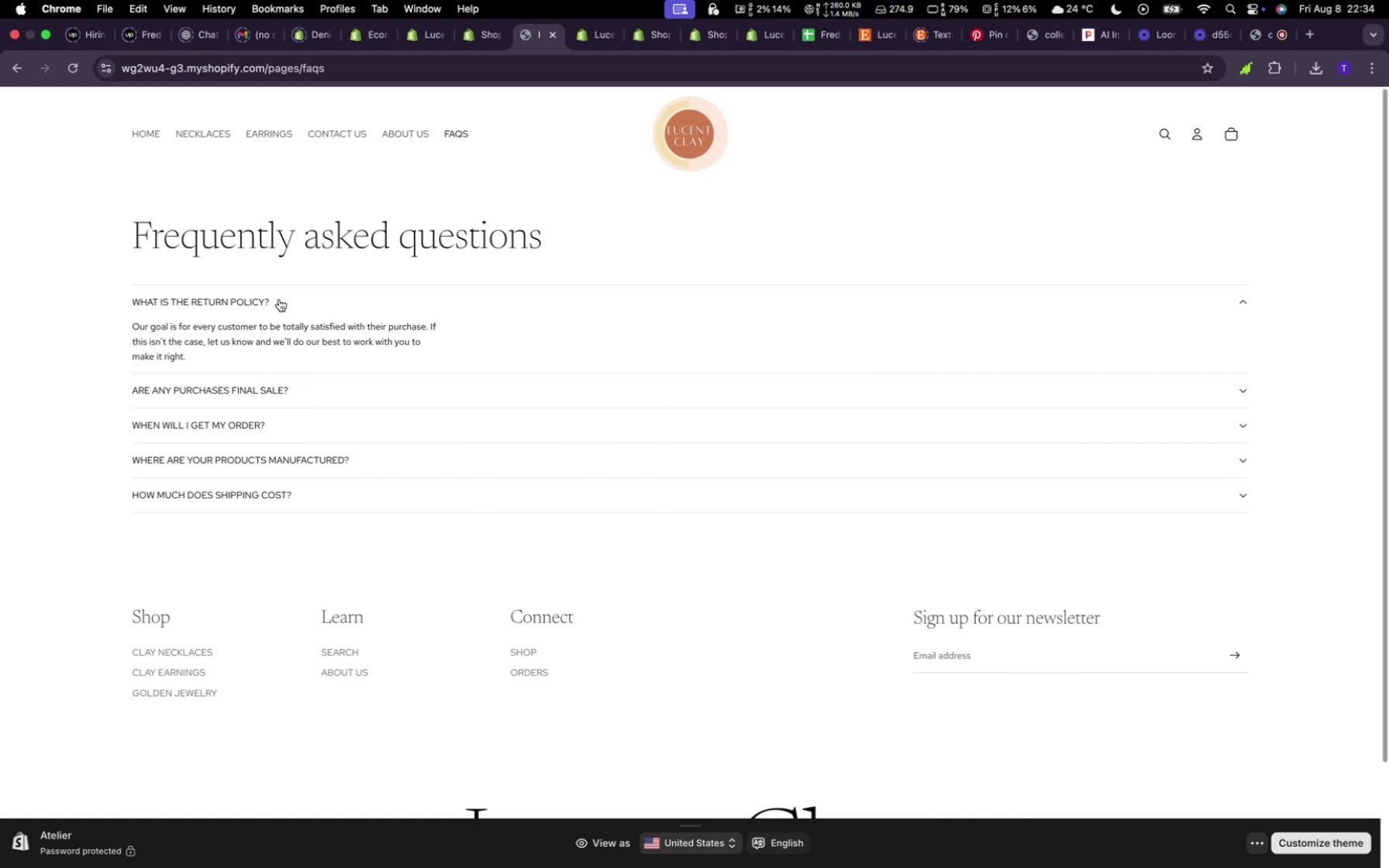 
left_click([279, 298])
 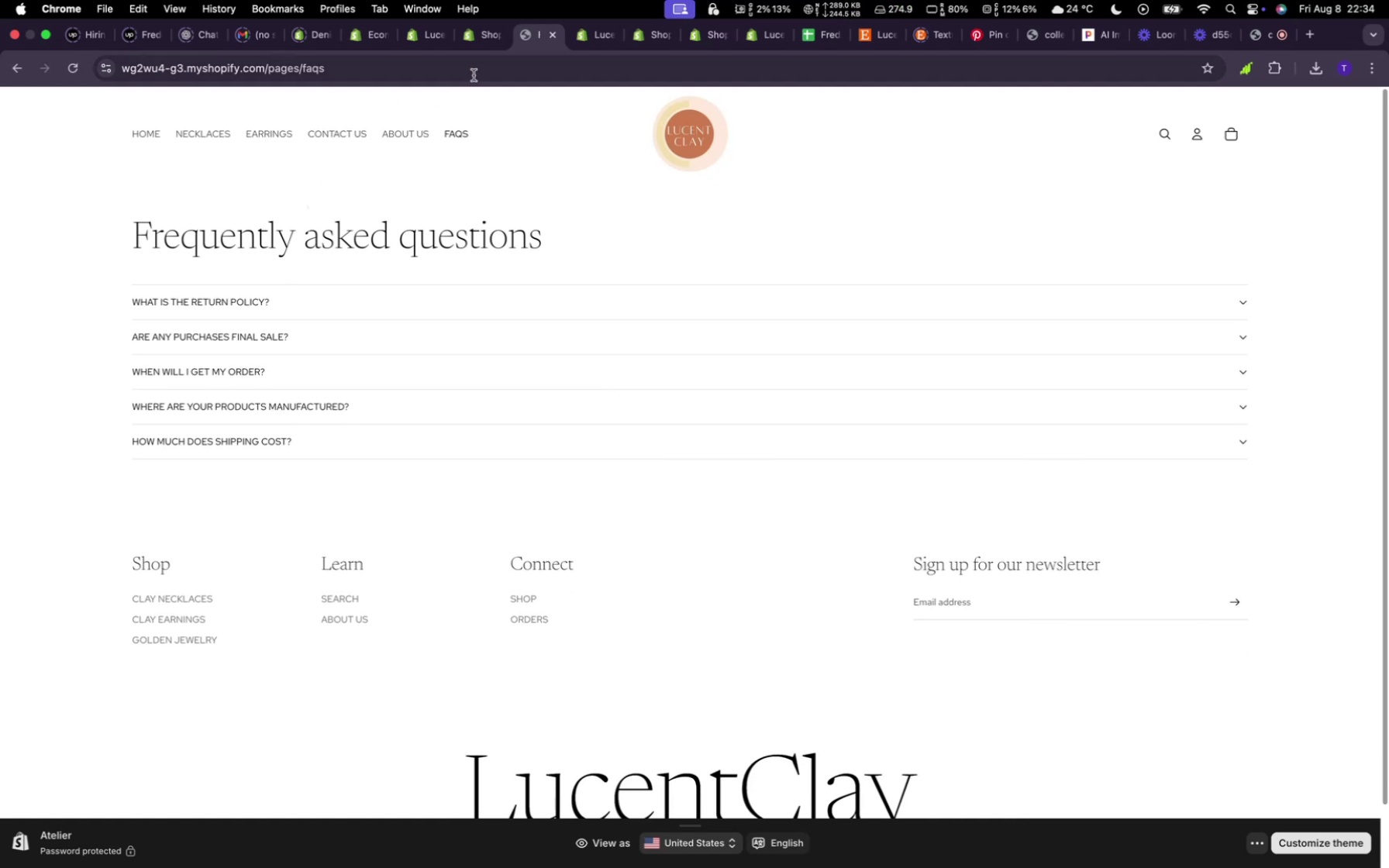 
left_click([477, 40])
 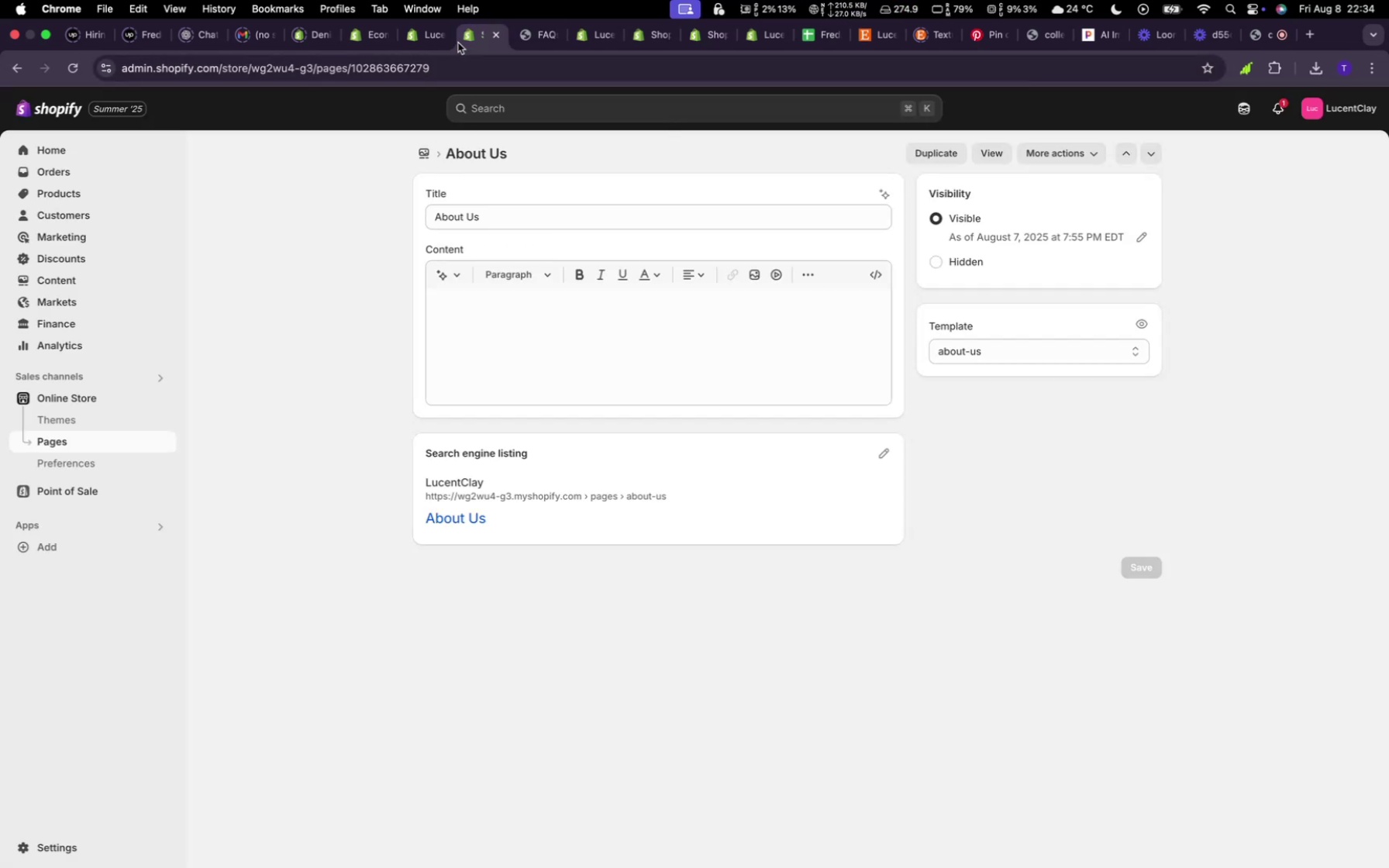 
left_click([436, 39])
 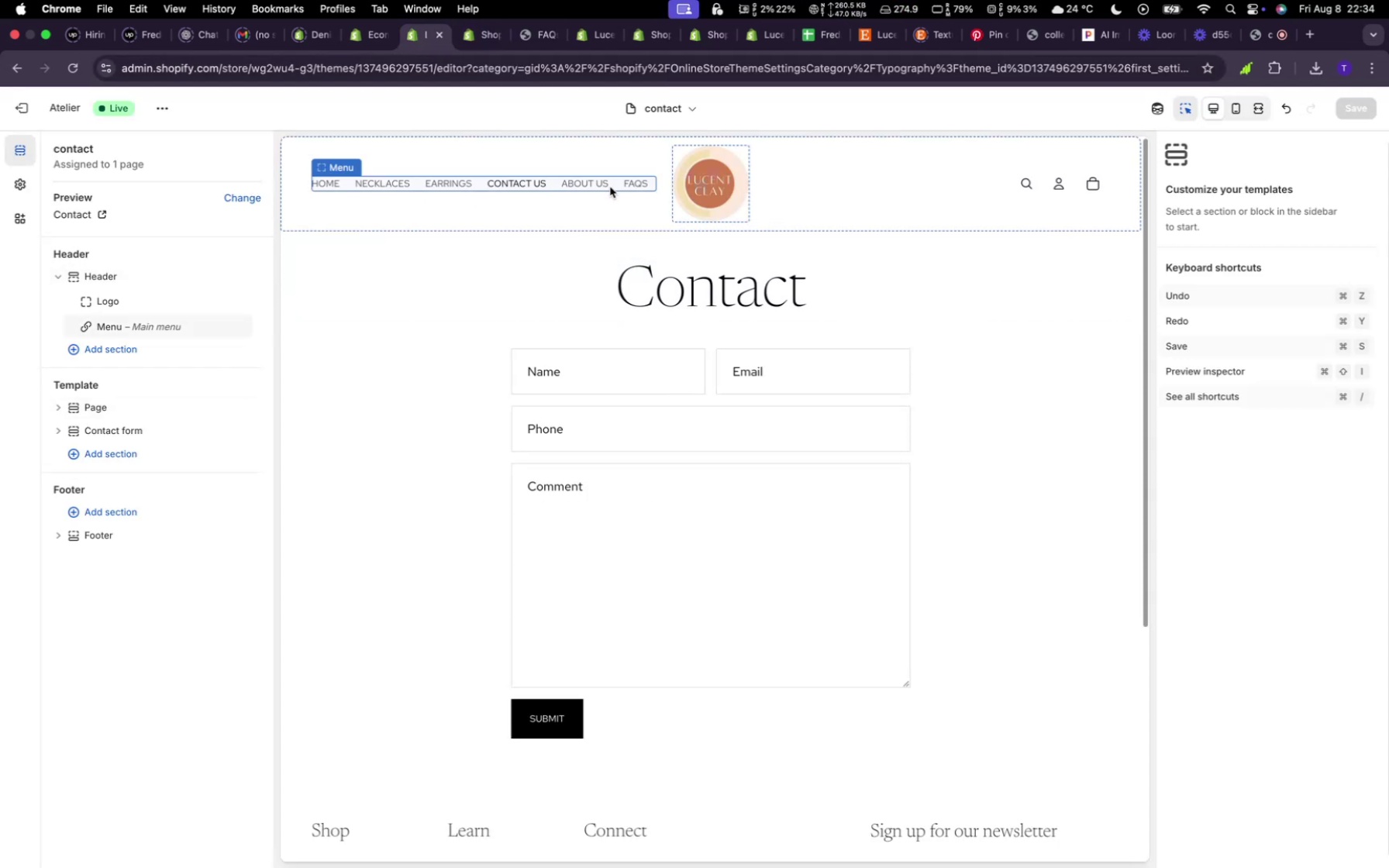 
left_click([631, 184])
 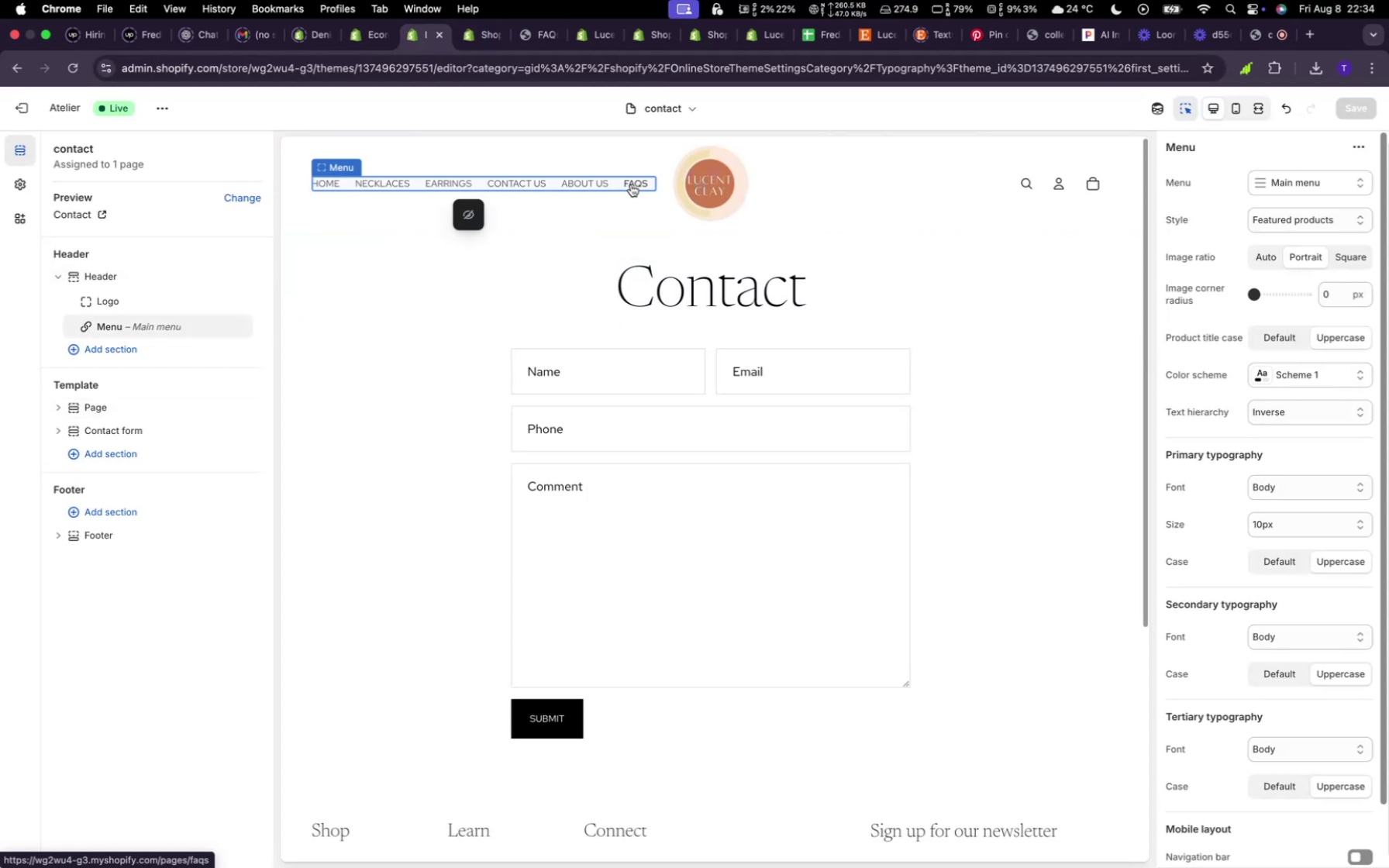 
left_click([631, 184])
 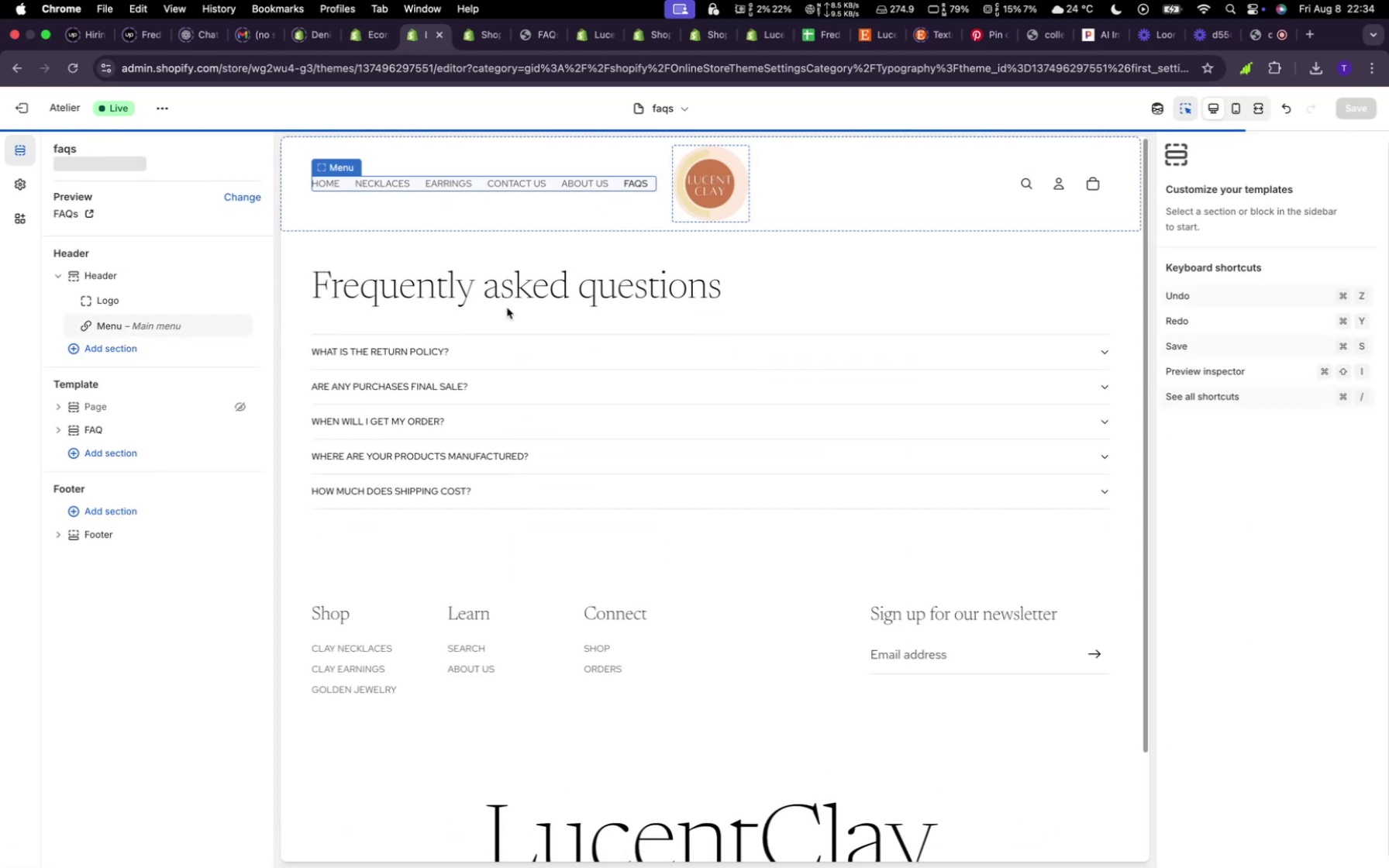 
left_click([467, 348])
 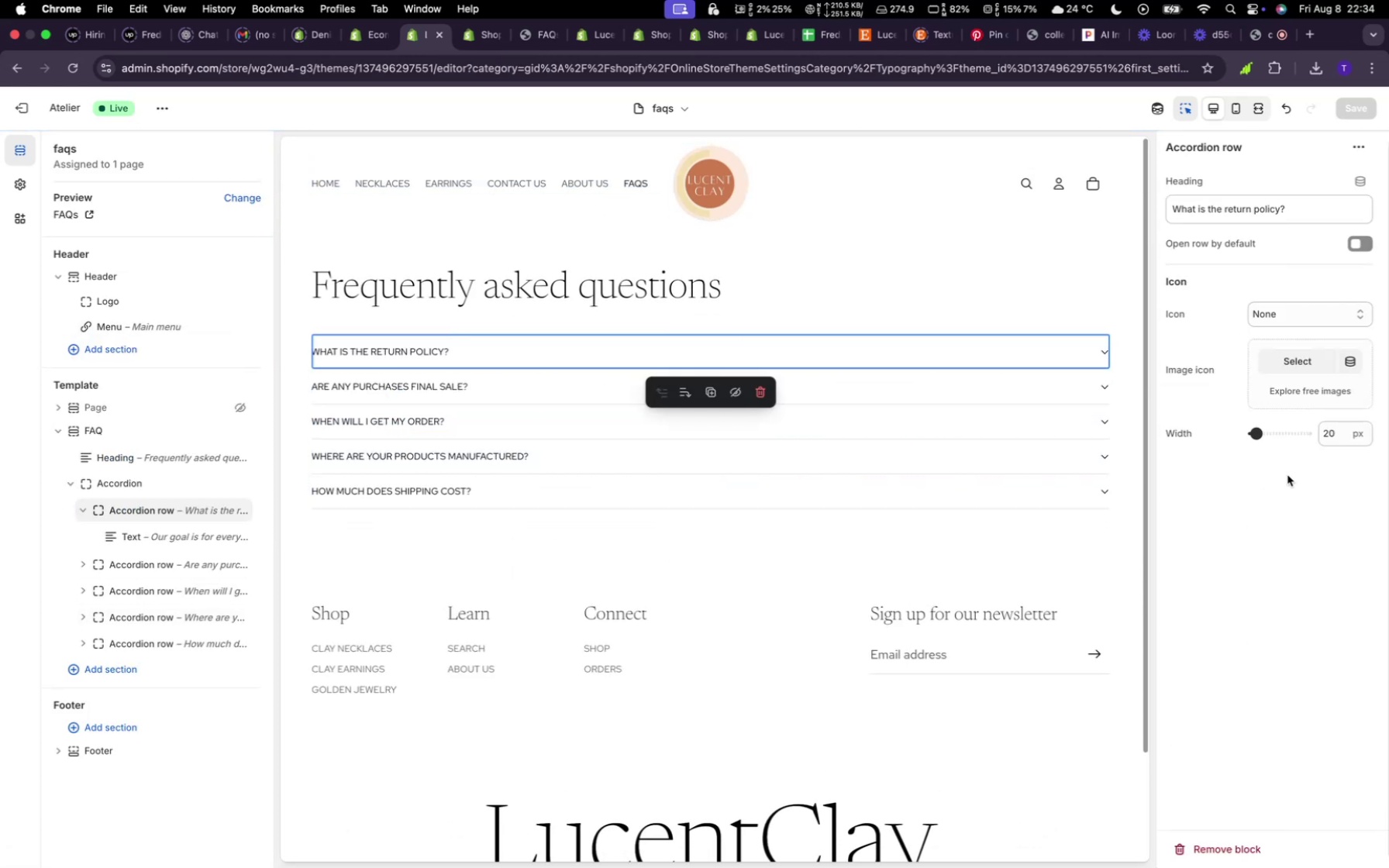 
wait(5.68)
 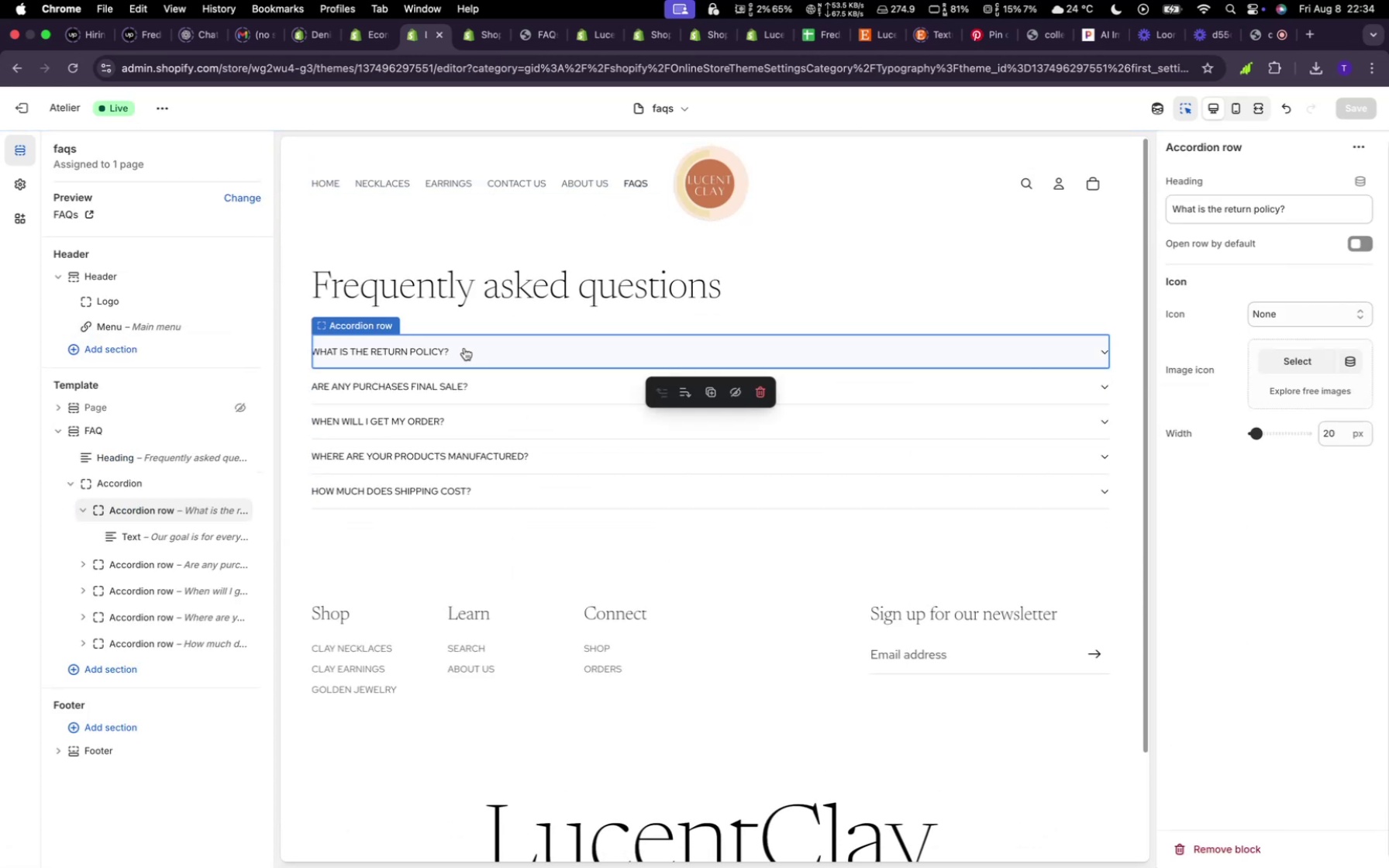 
left_click([1278, 434])
 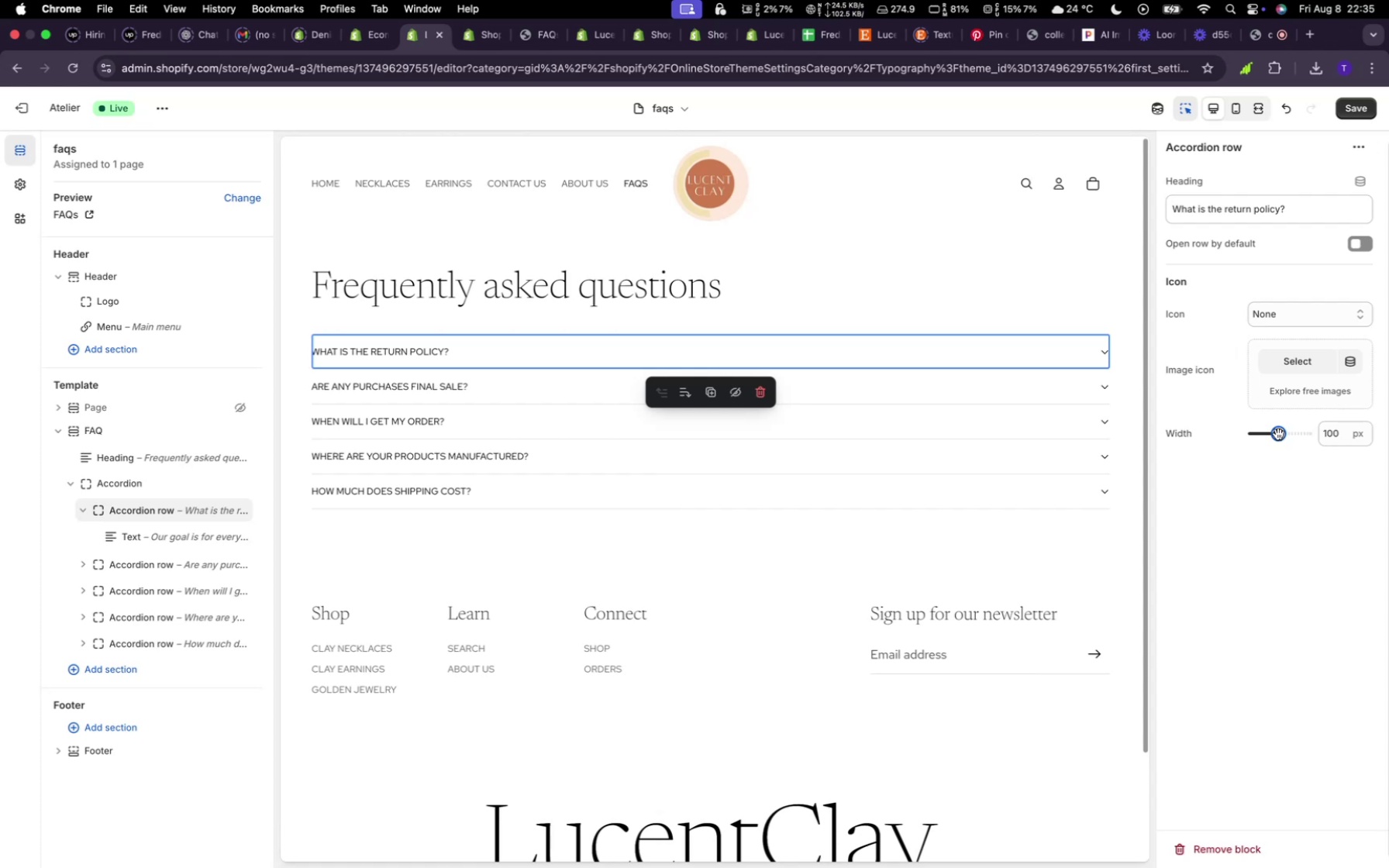 
left_click_drag(start_coordinate=[1277, 434], to_coordinate=[1232, 435])
 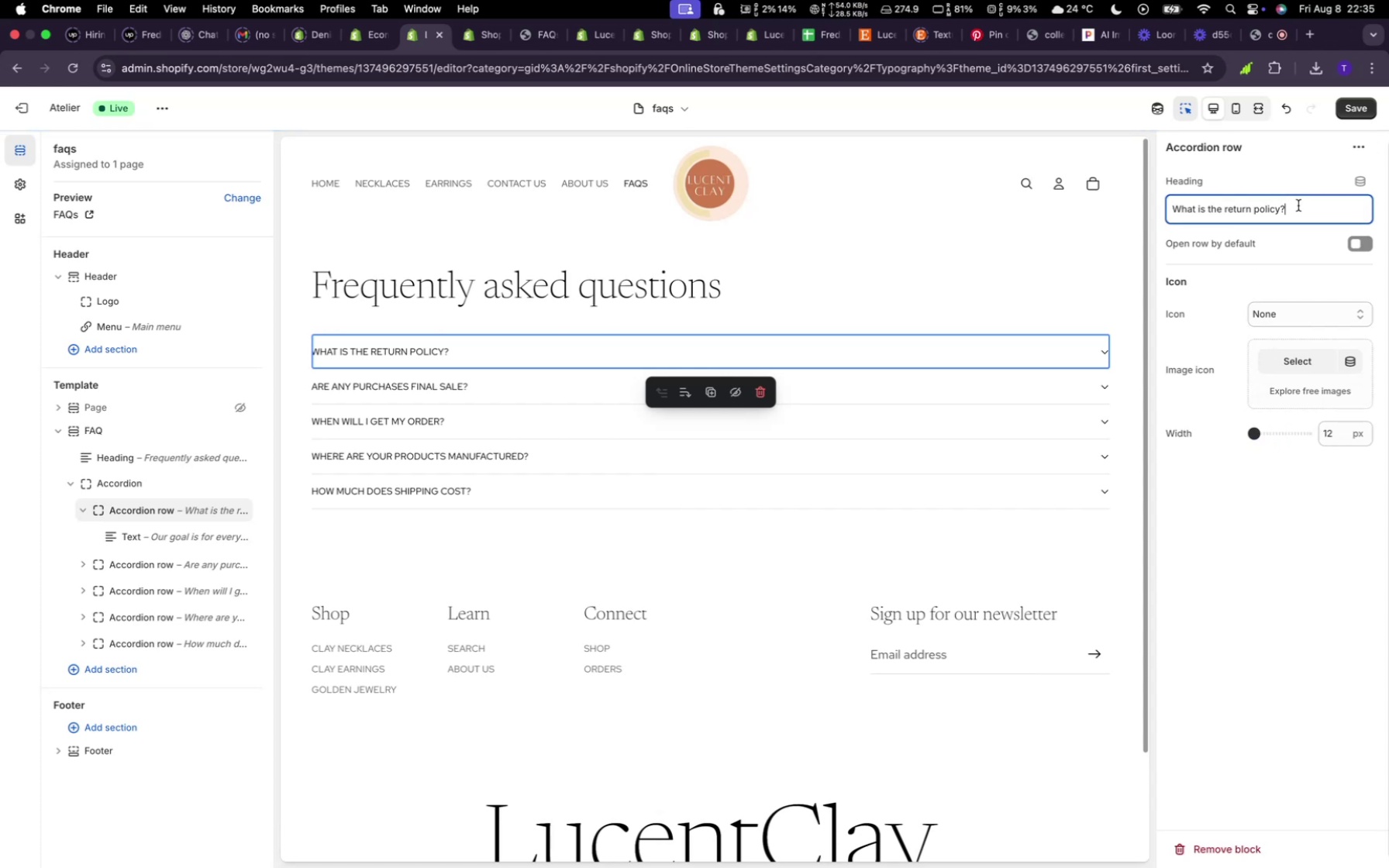 
wait(7.26)
 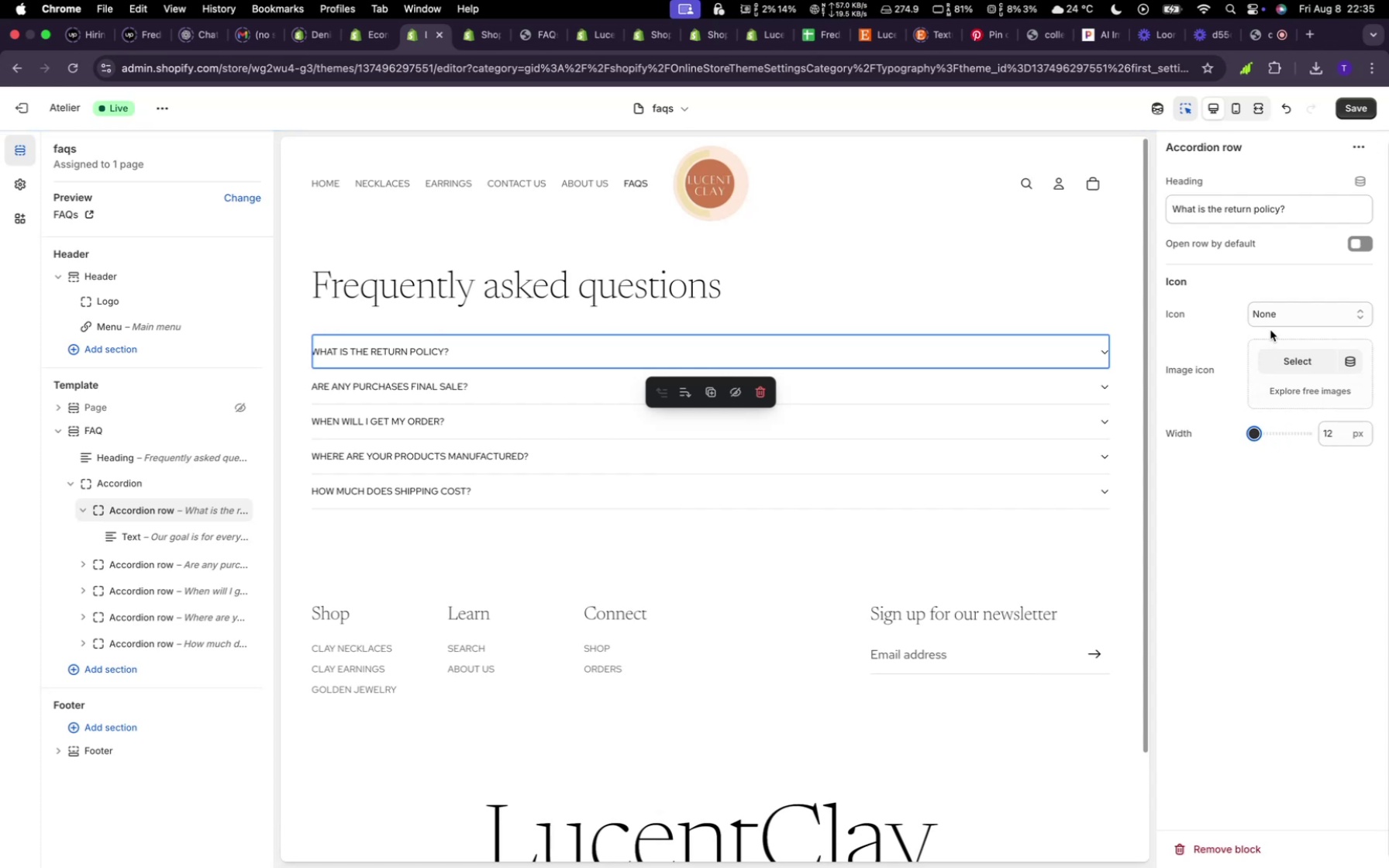 
left_click([743, 349])
 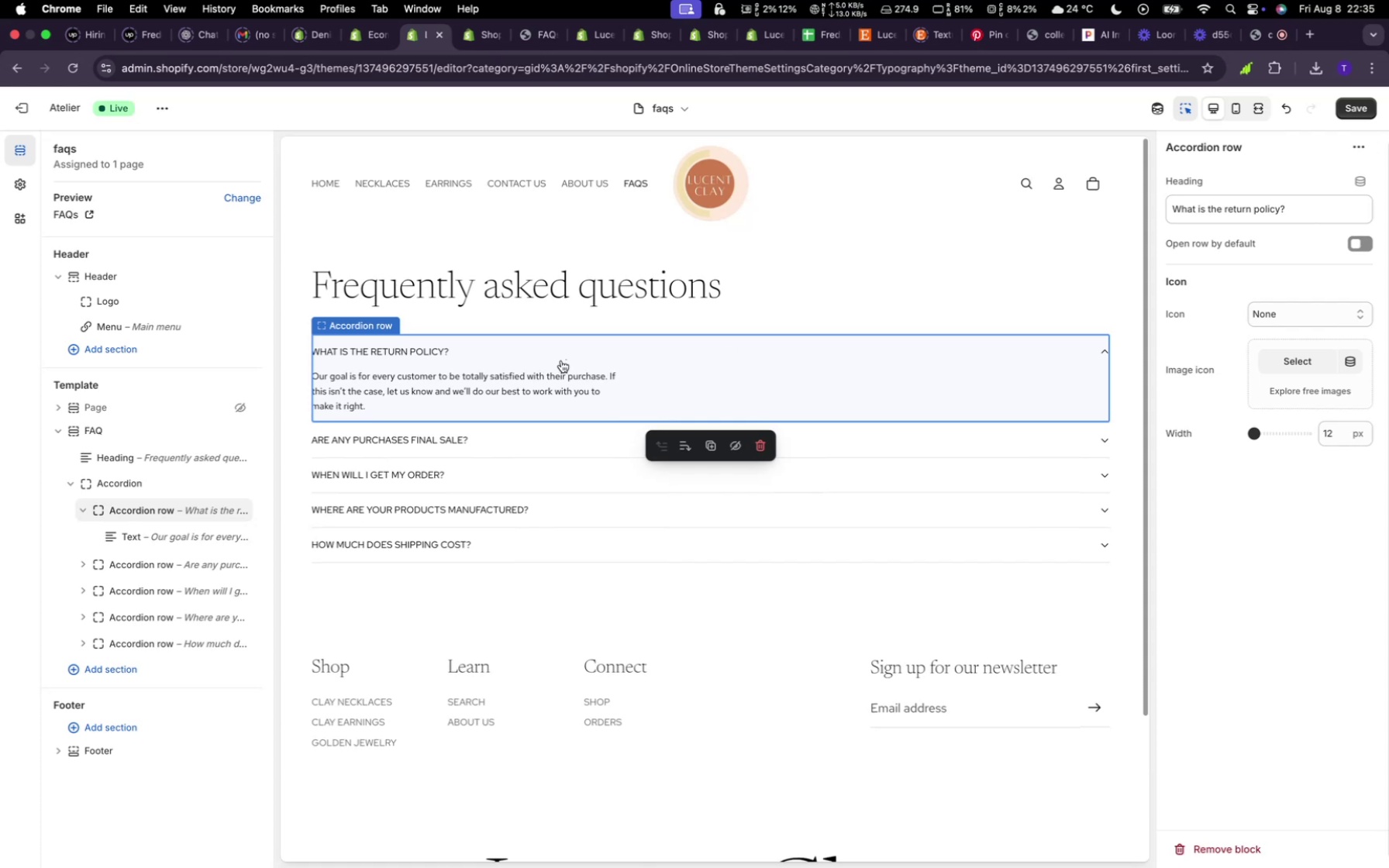 
left_click([530, 377])
 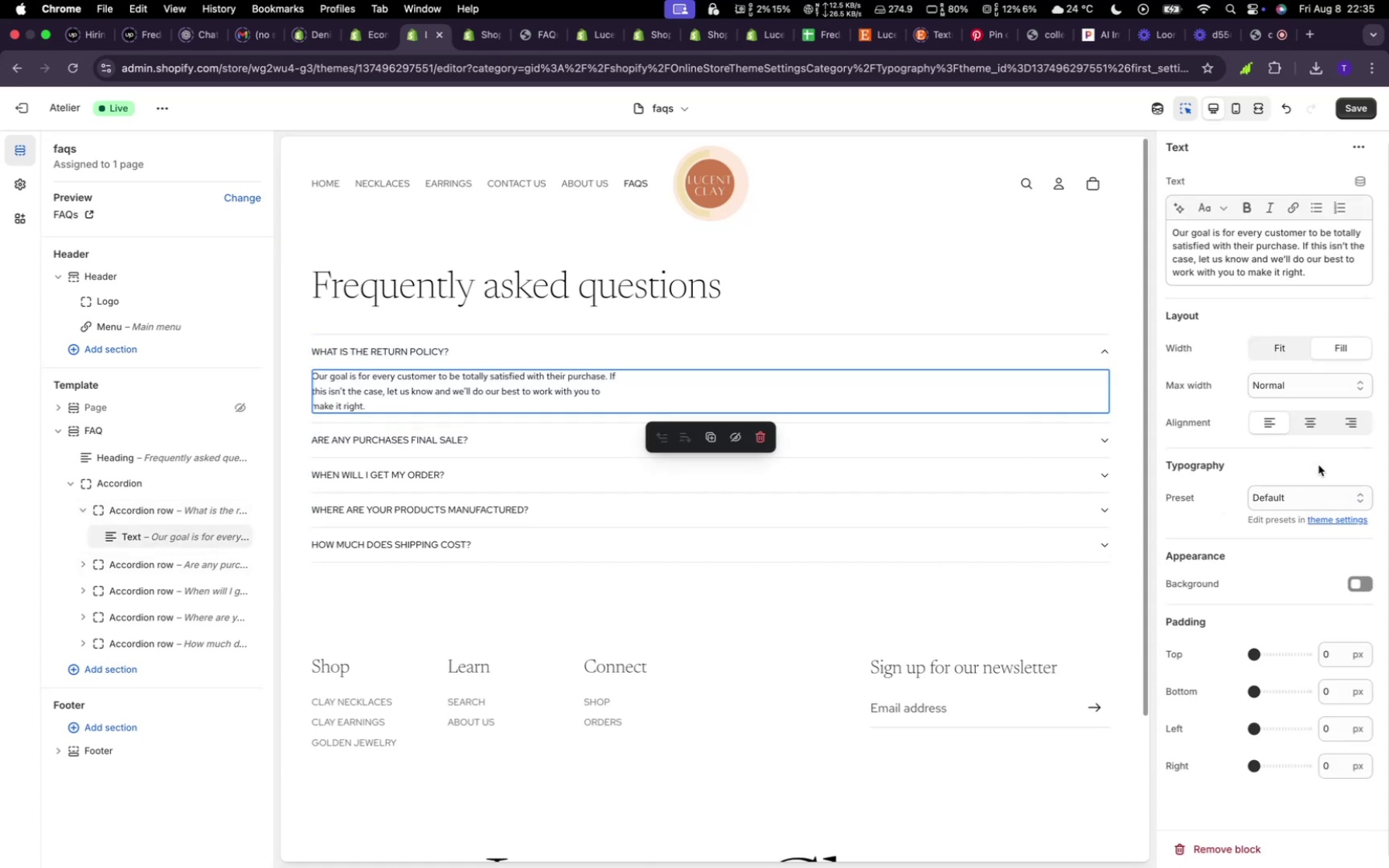 
wait(6.15)
 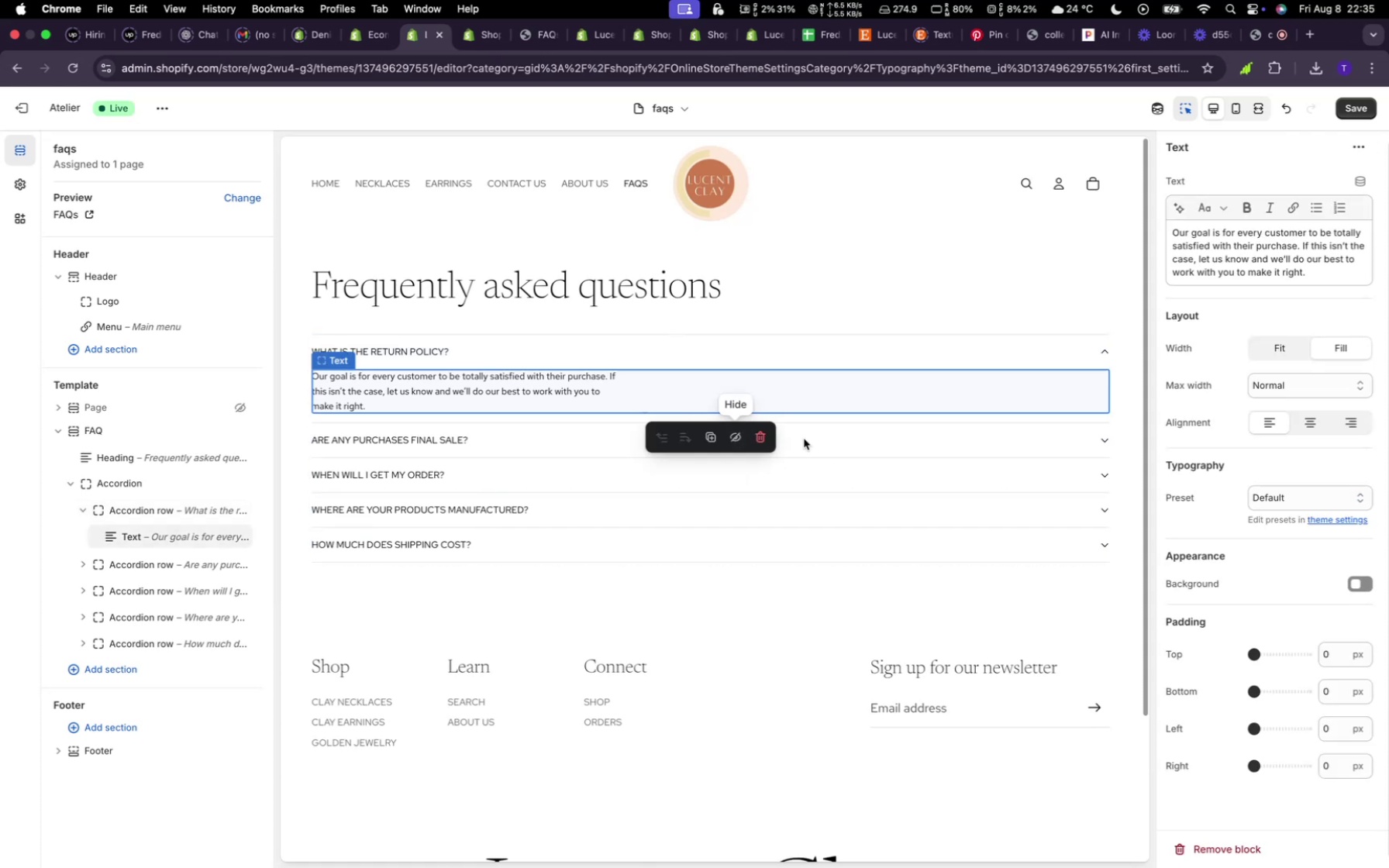 
left_click([1320, 487])
 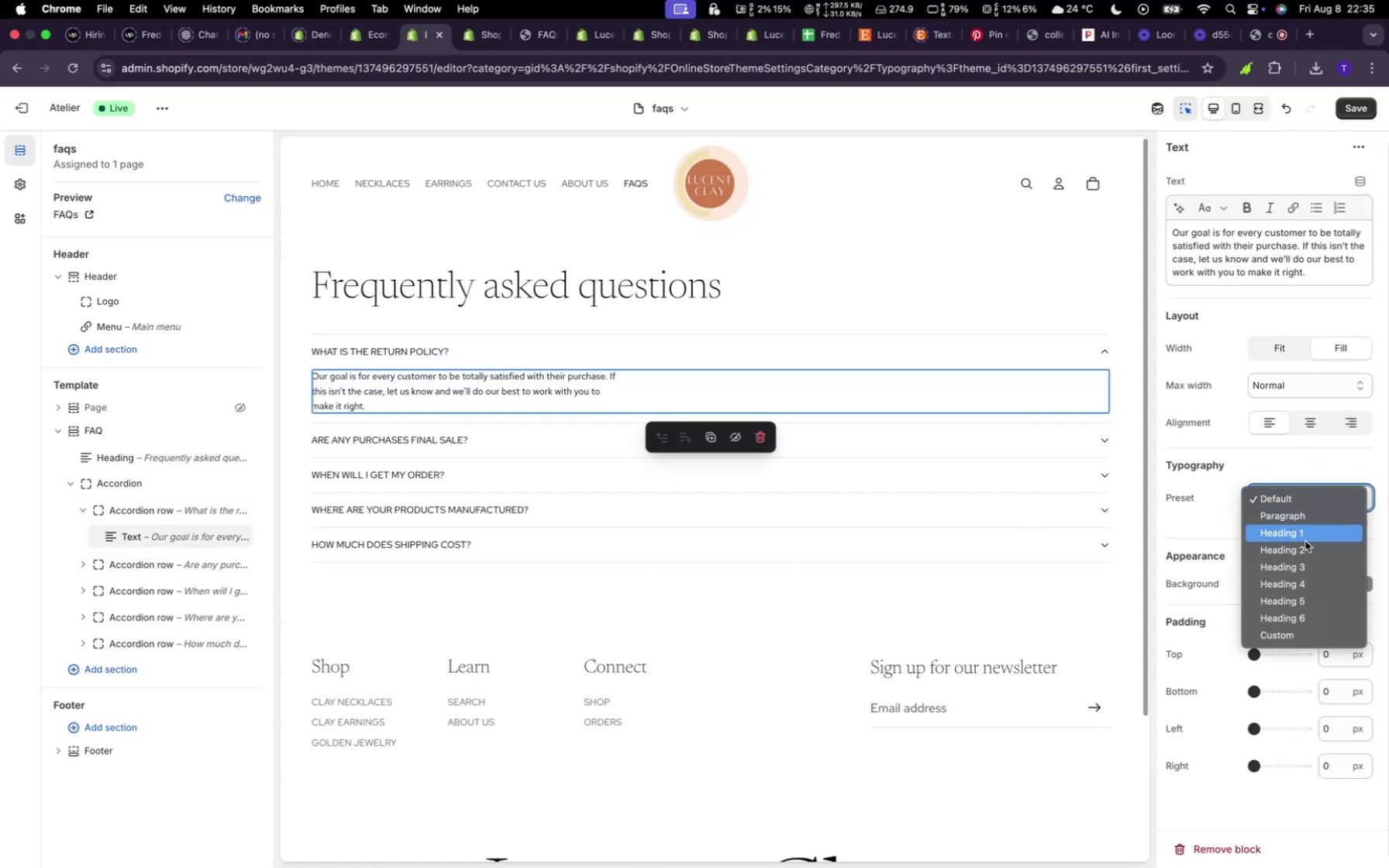 
left_click([1305, 563])
 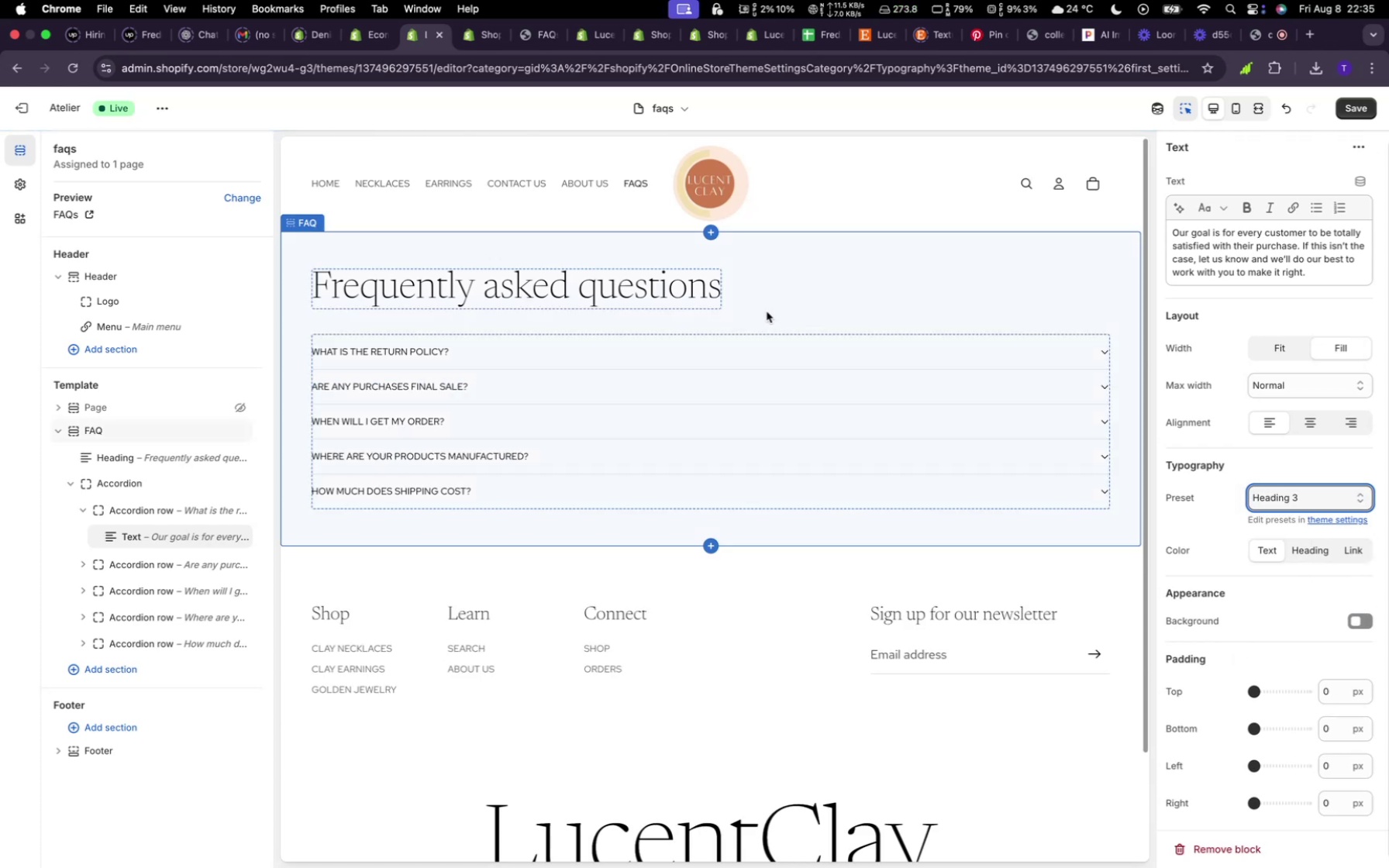 
double_click([765, 352])
 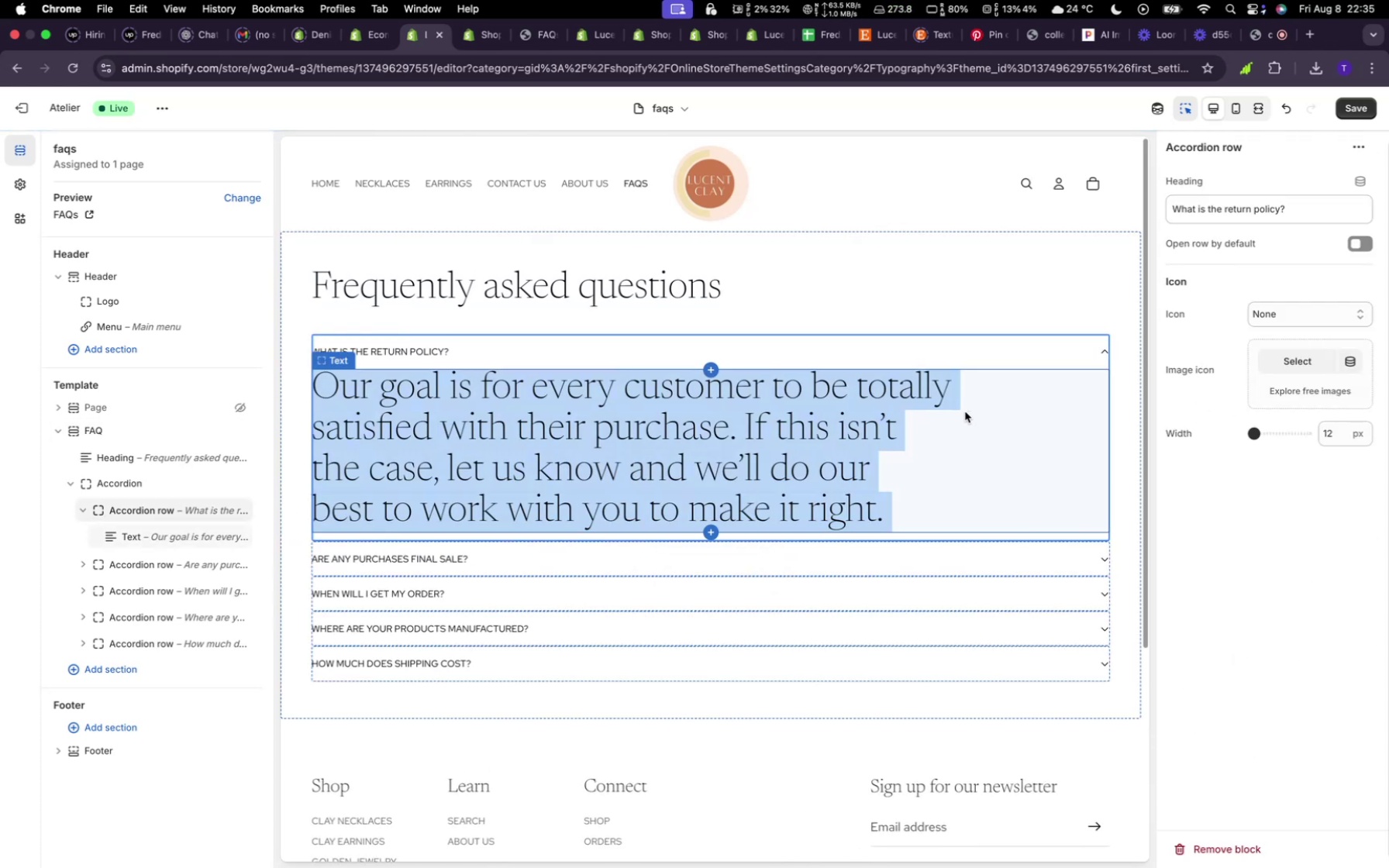 
left_click([900, 415])
 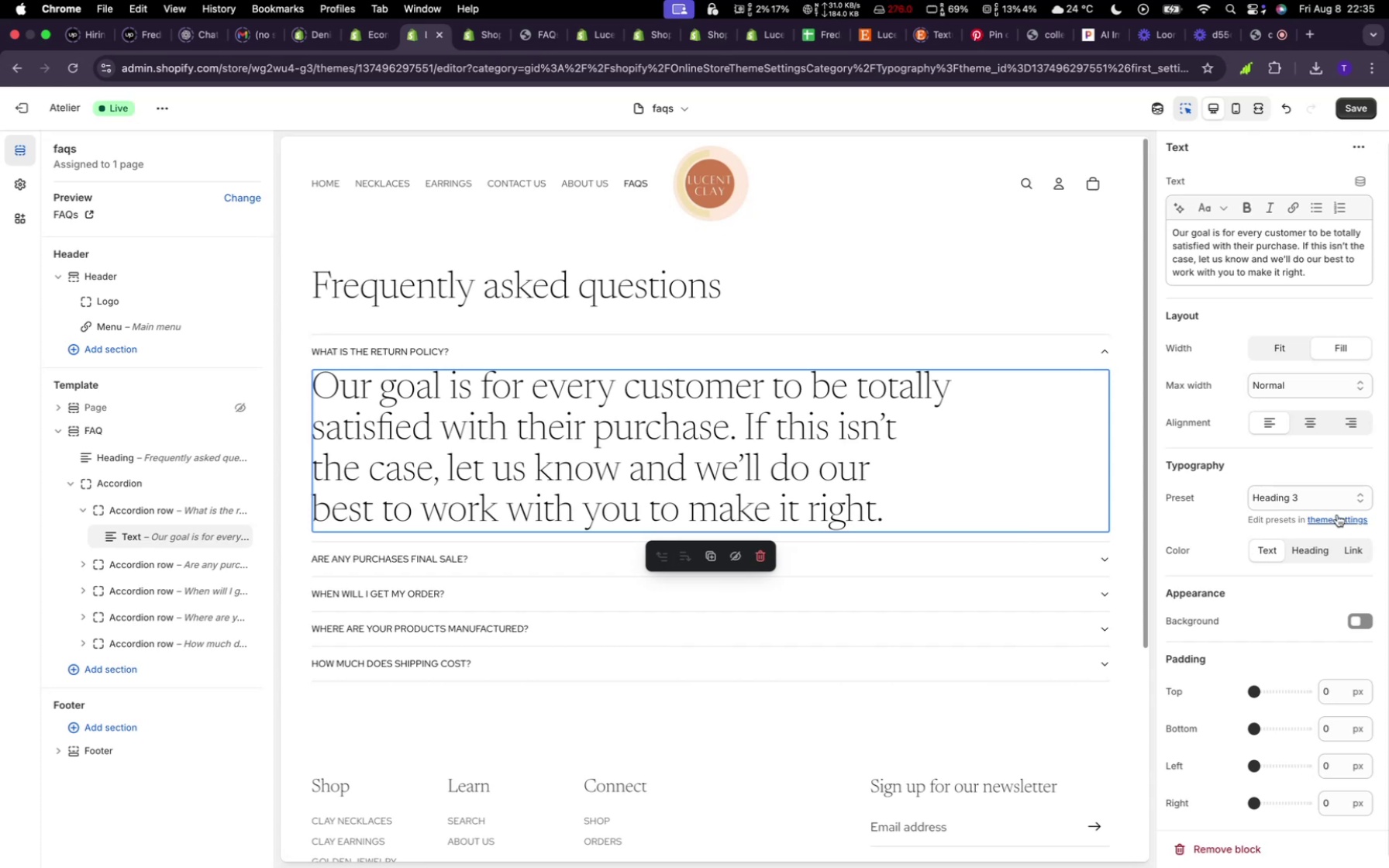 
left_click([1329, 506])
 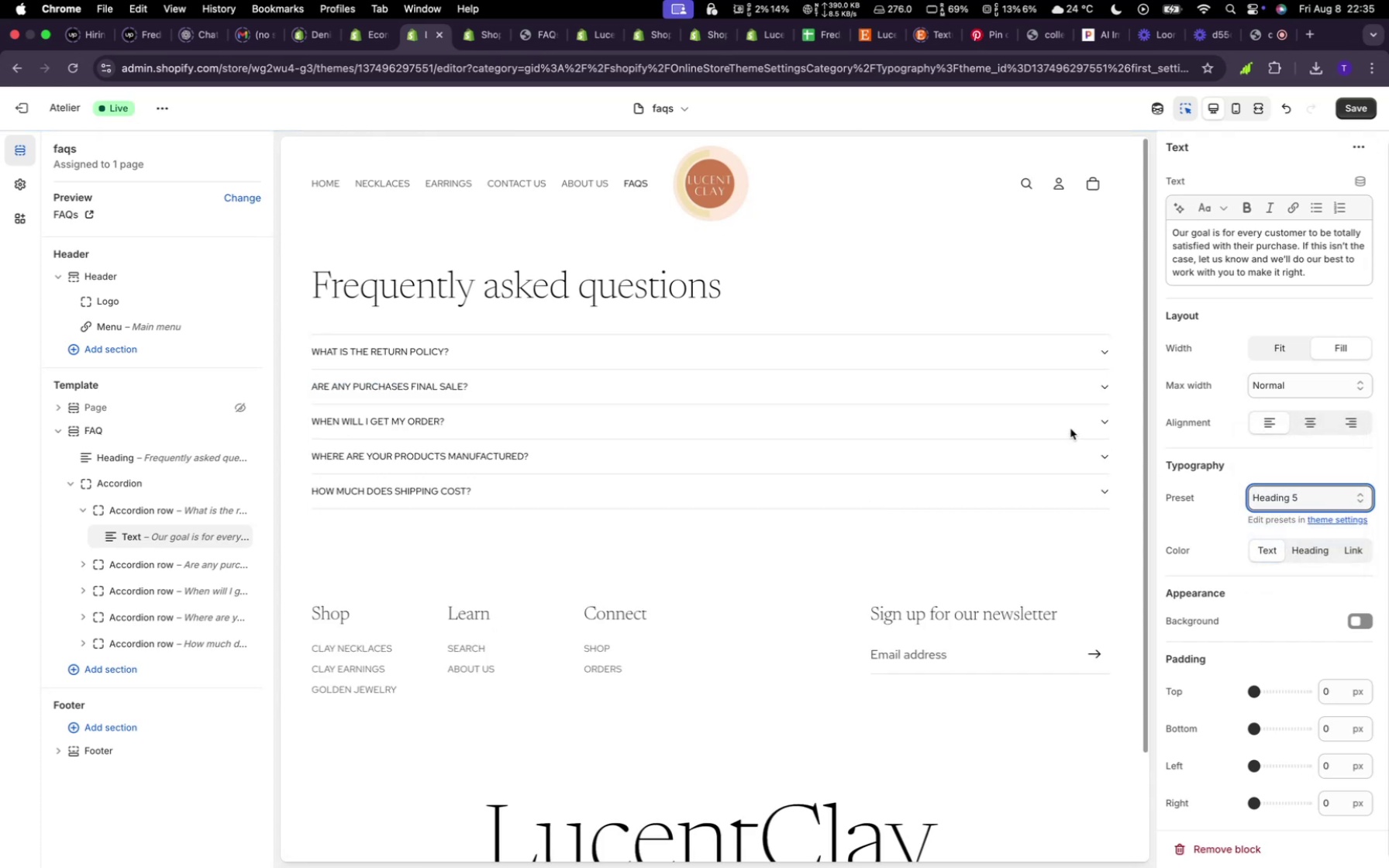 
left_click([1052, 364])
 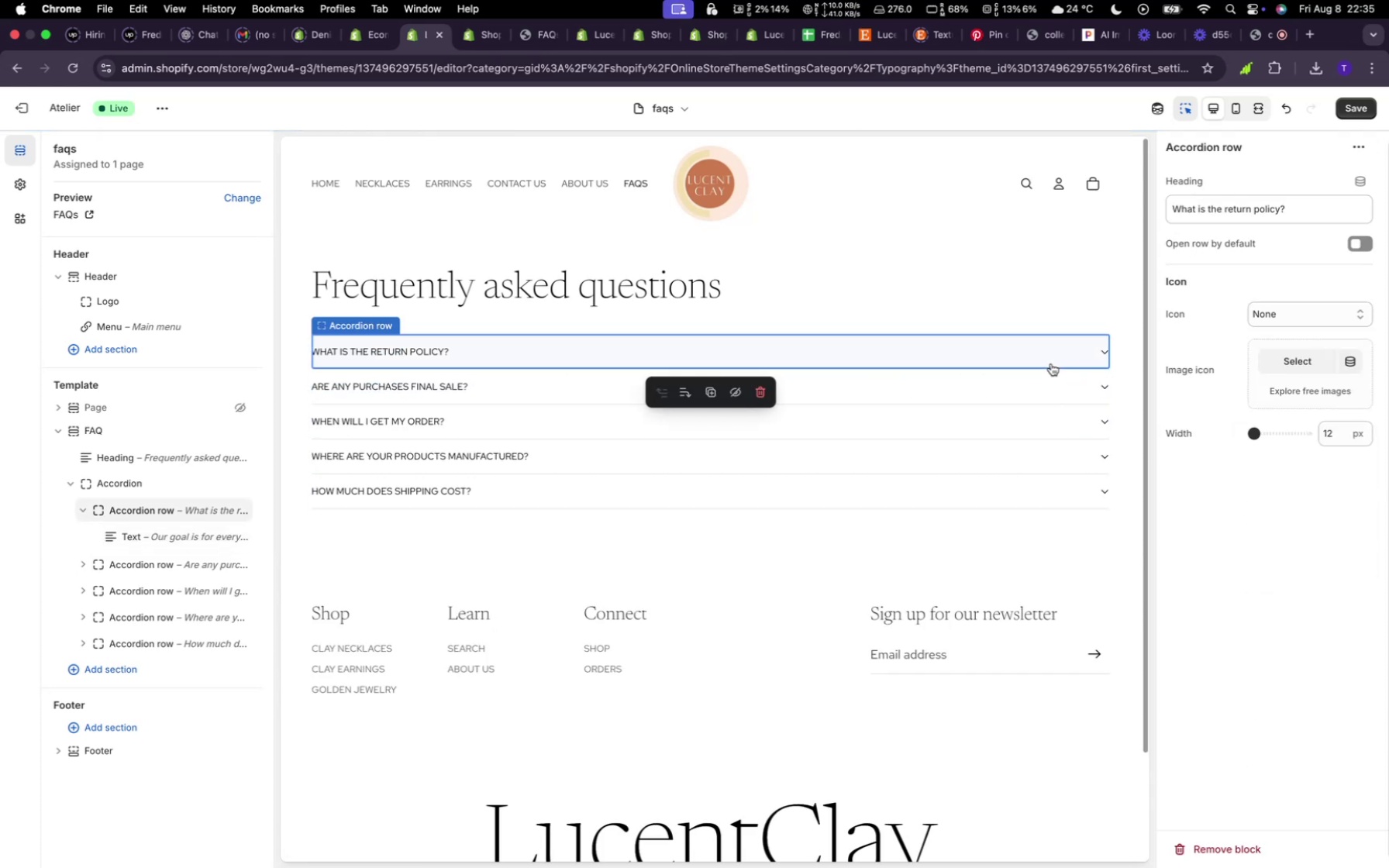 
left_click([1051, 363])
 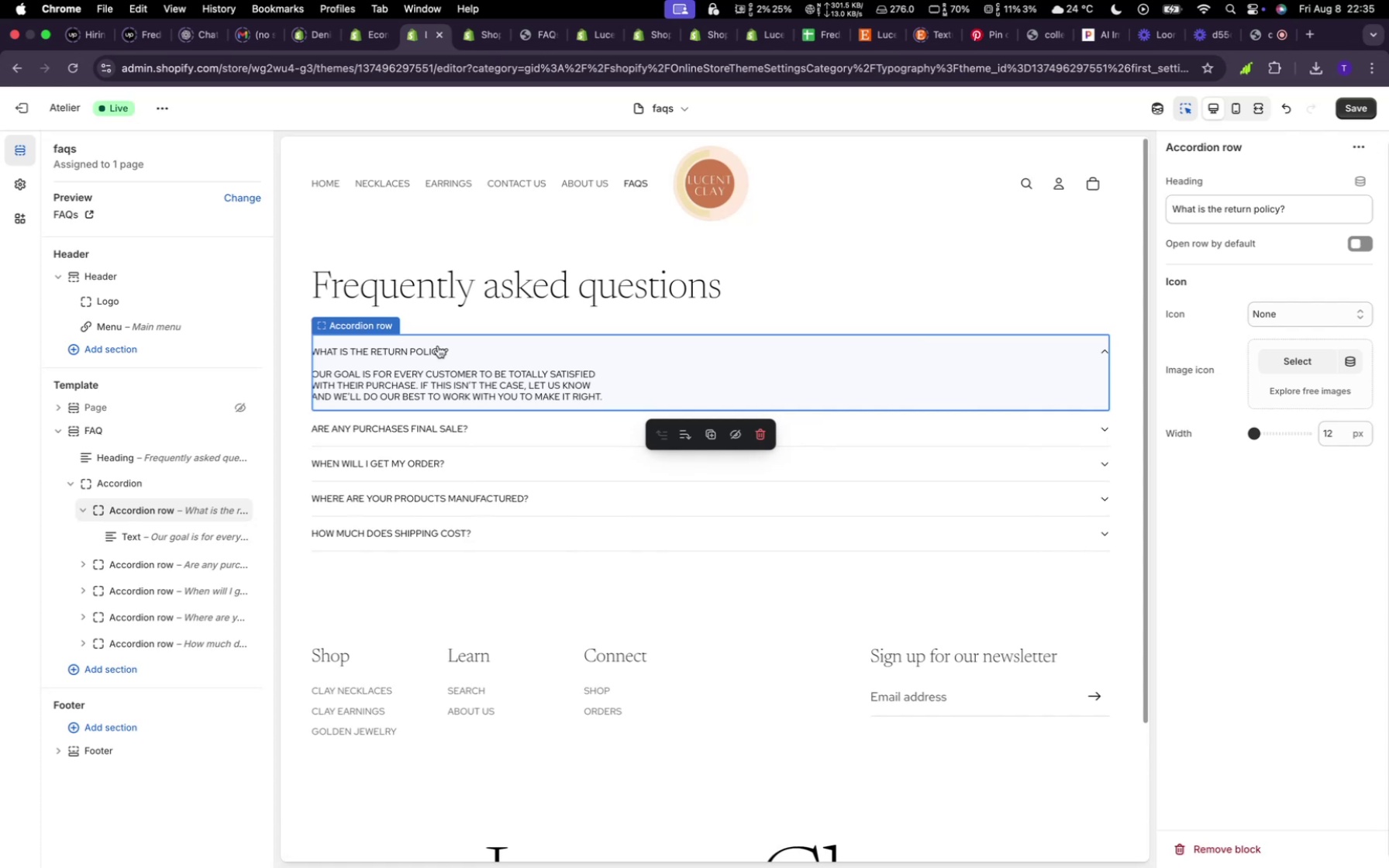 
wait(10.12)
 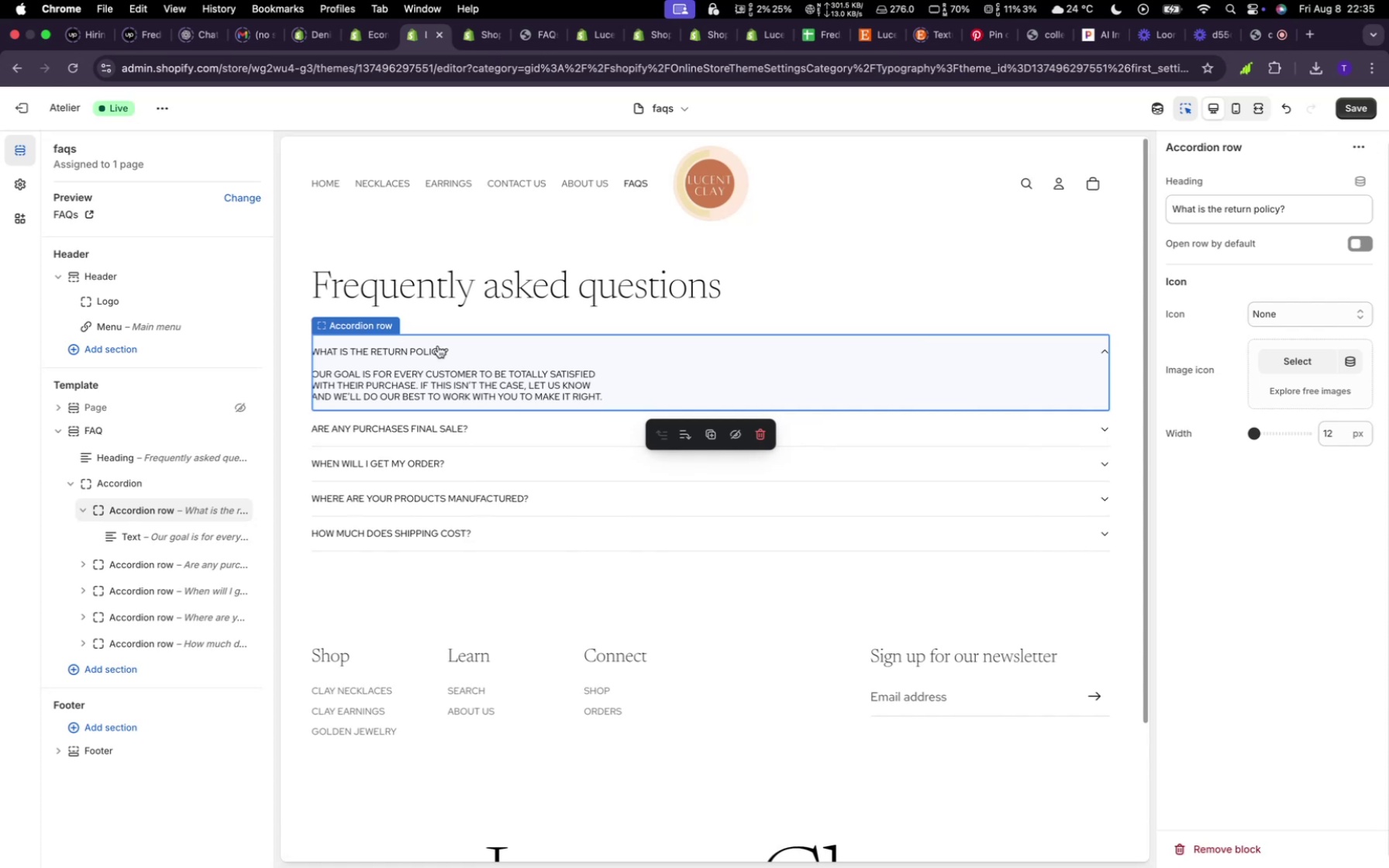 
left_click([1285, 436])
 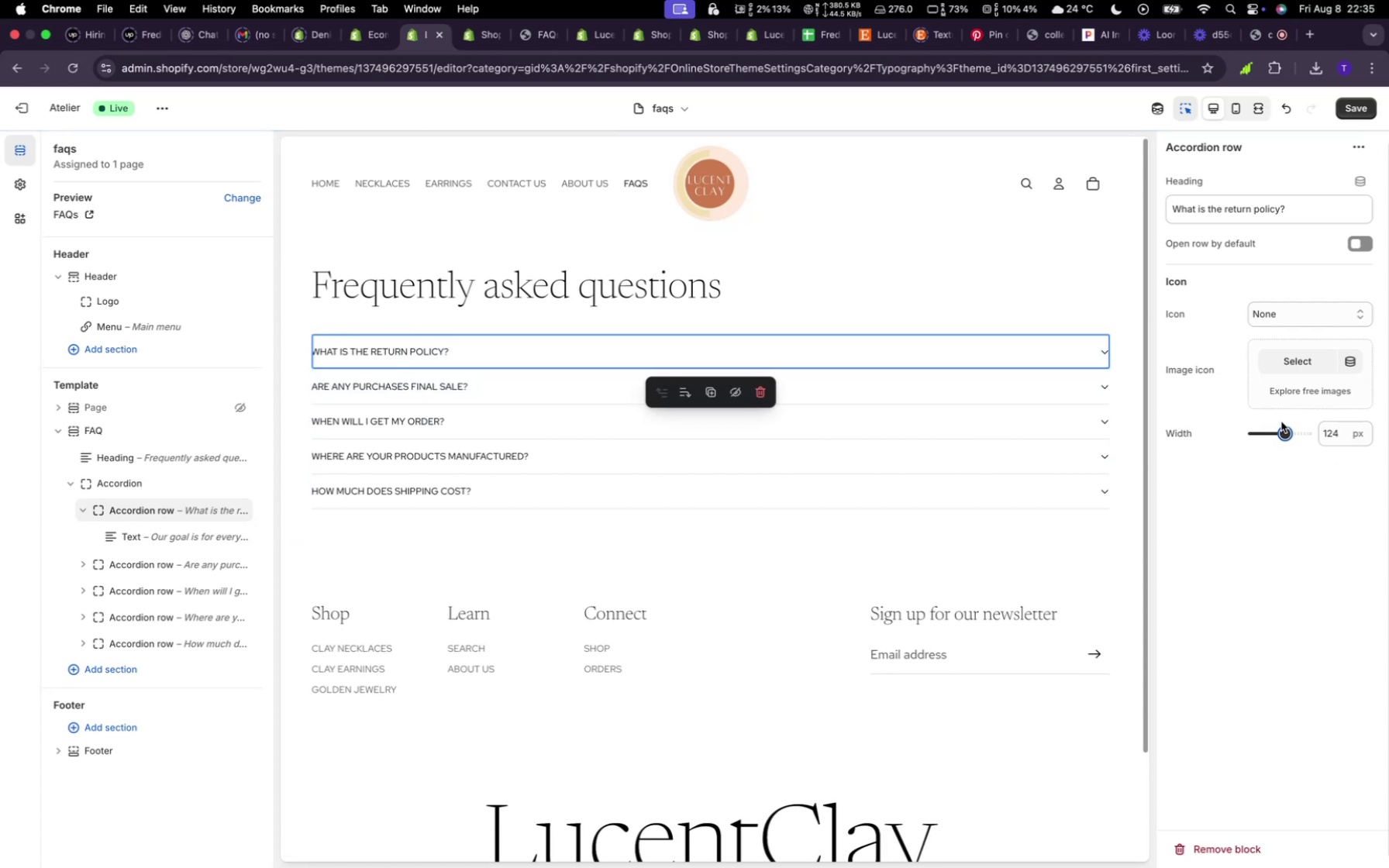 
left_click_drag(start_coordinate=[1281, 422], to_coordinate=[1270, 429])
 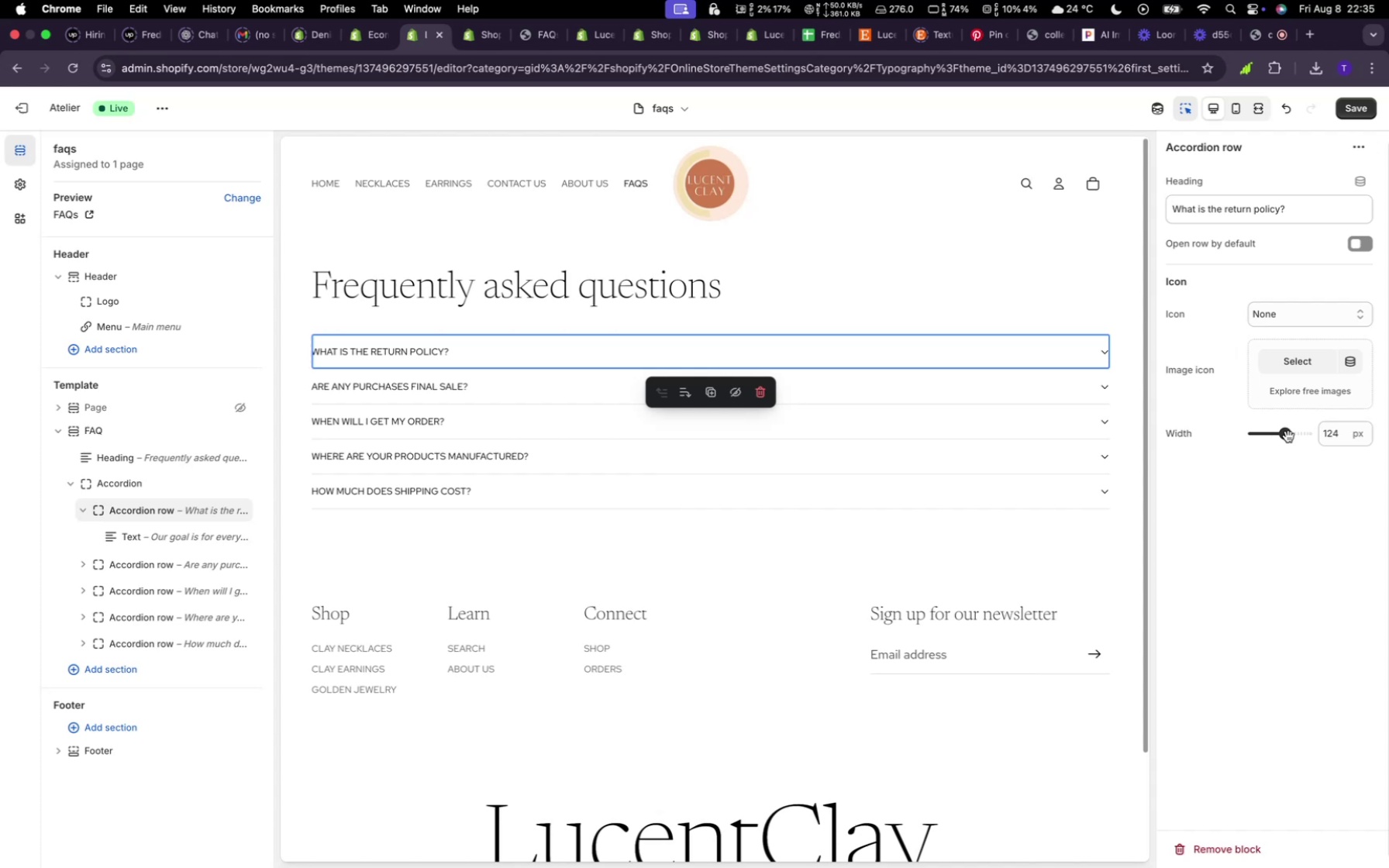 
left_click_drag(start_coordinate=[1287, 436], to_coordinate=[1270, 436])
 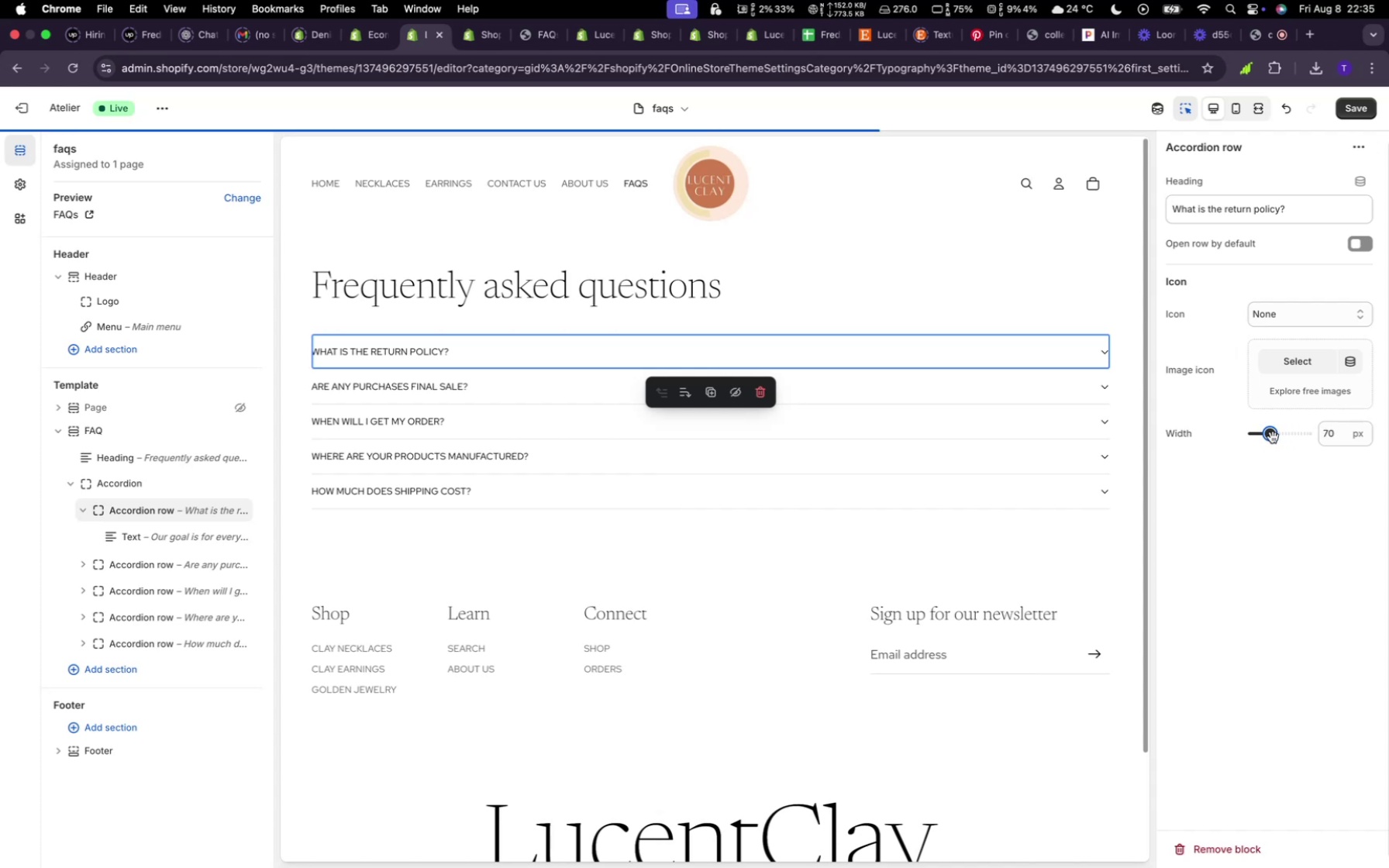 
left_click_drag(start_coordinate=[1273, 437], to_coordinate=[1269, 436])
 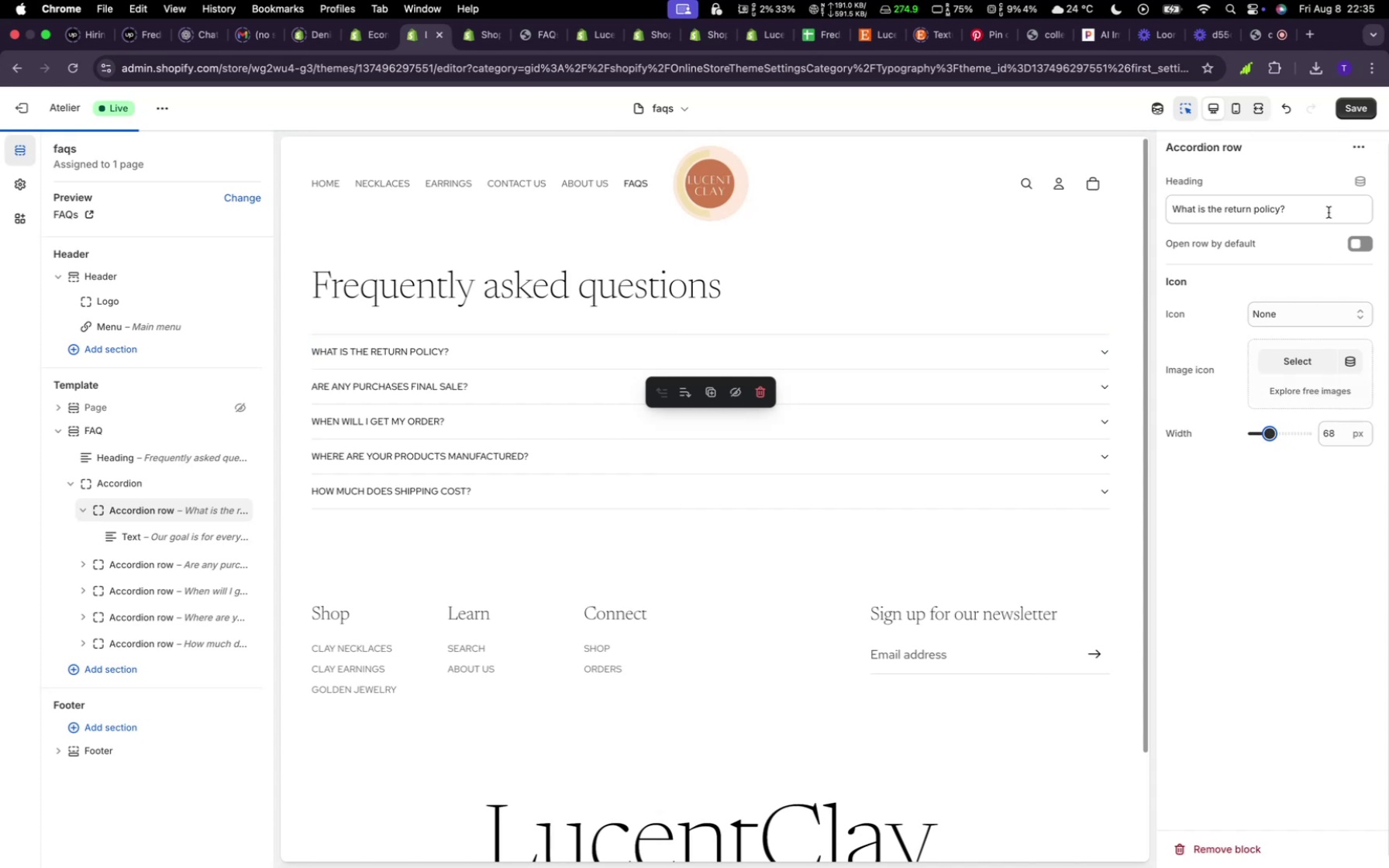 
left_click([1329, 212])
 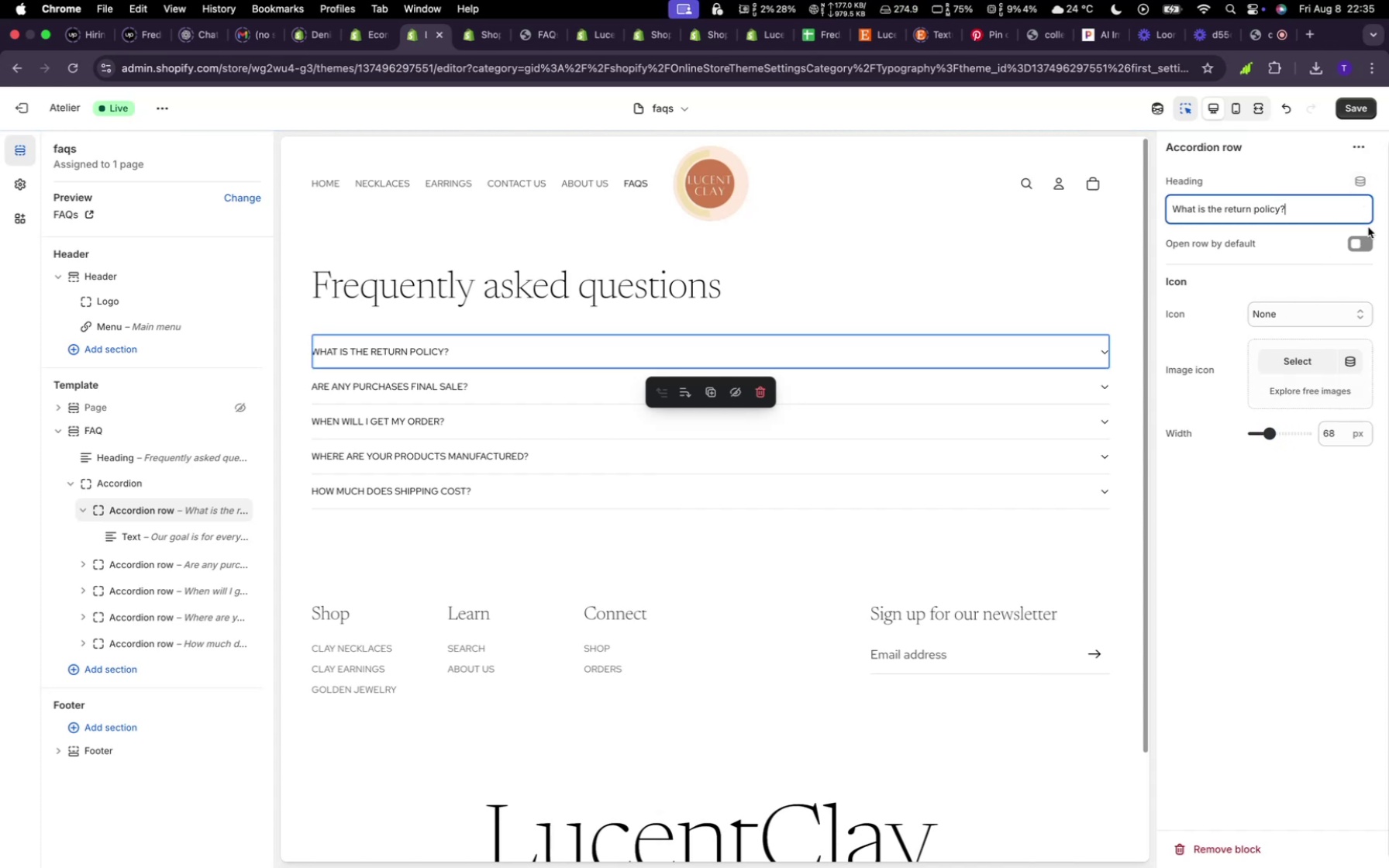 
wait(8.18)
 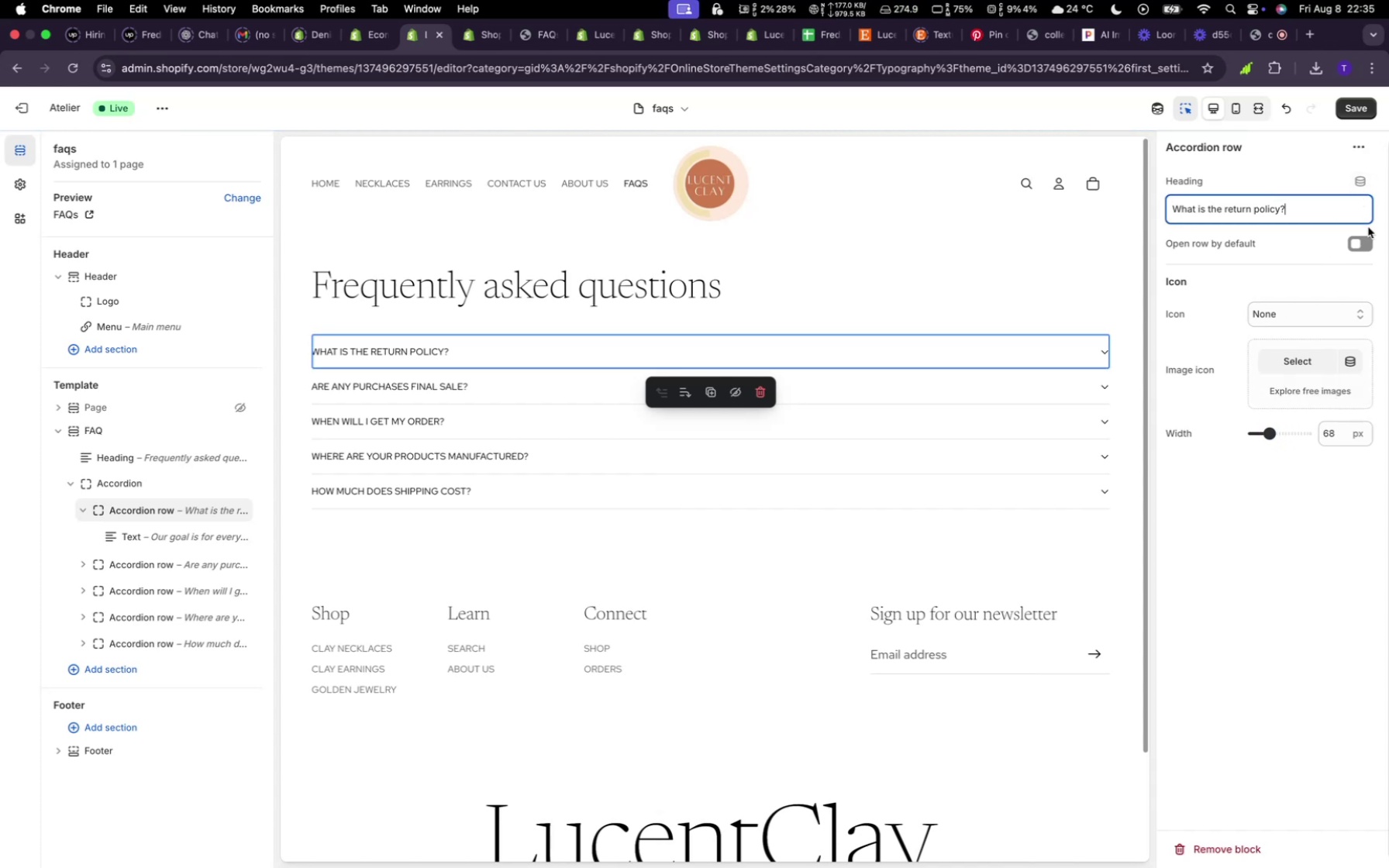 
key(Shift+ShiftRight)
 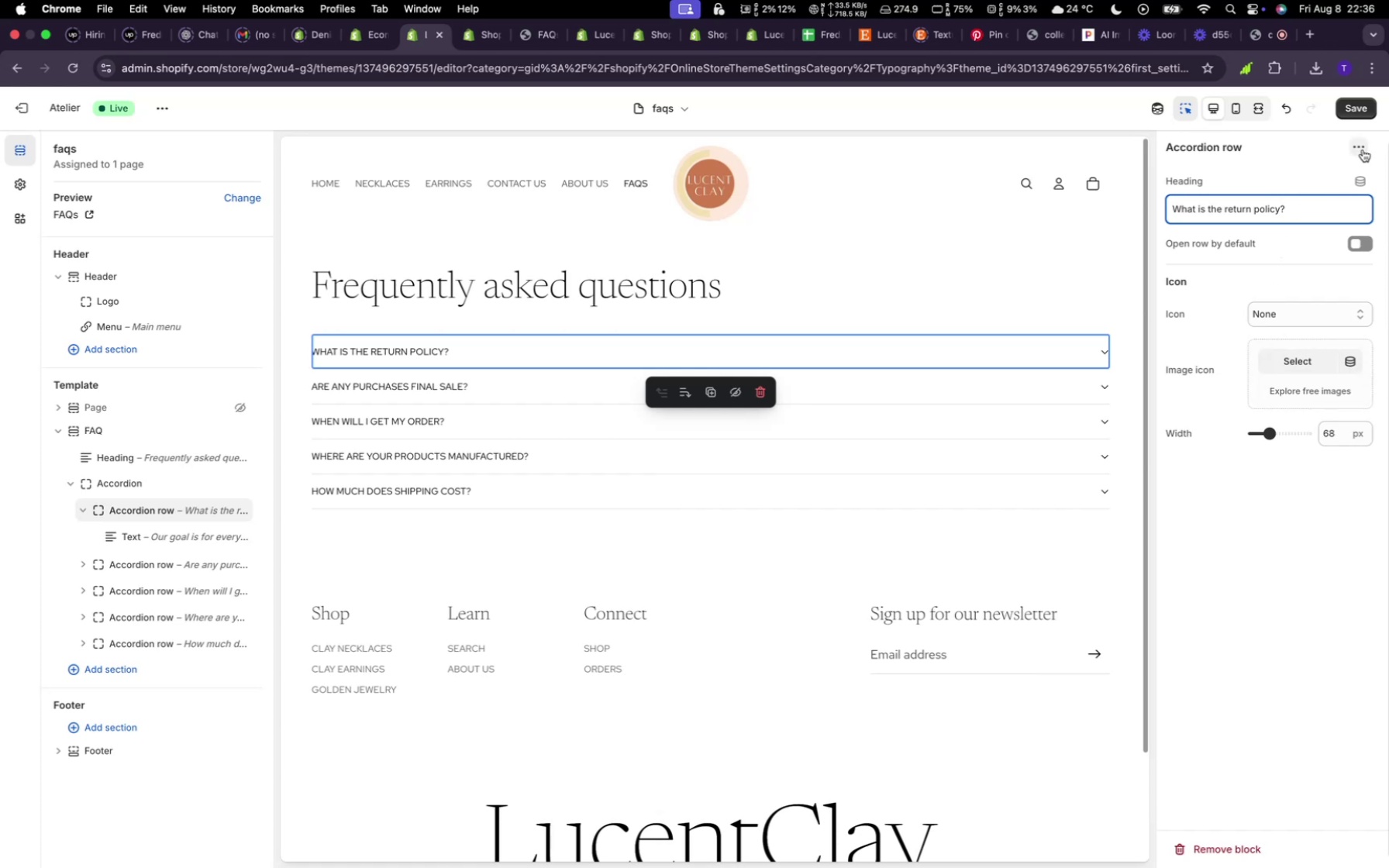 
left_click([1363, 150])
 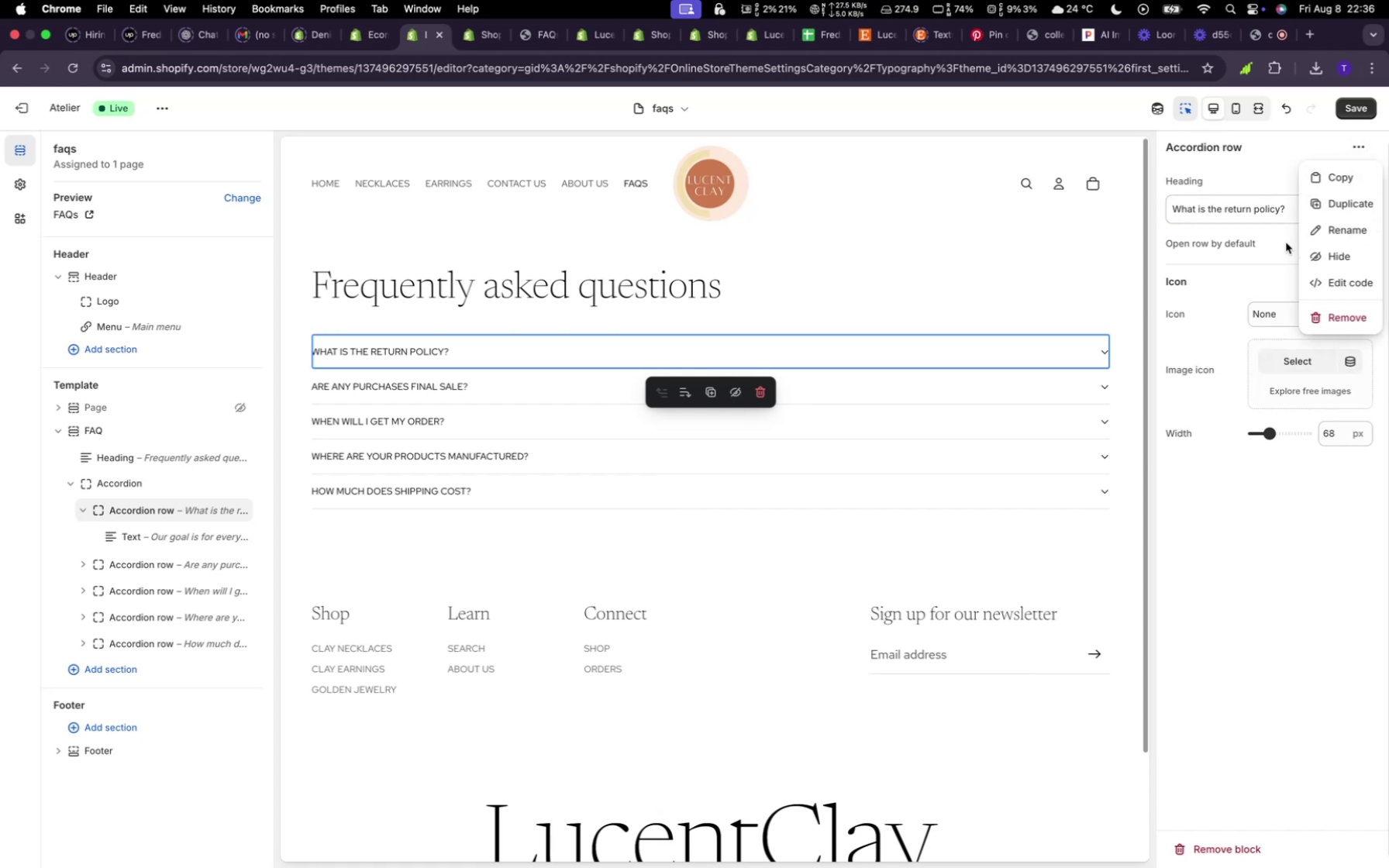 
left_click([1286, 219])
 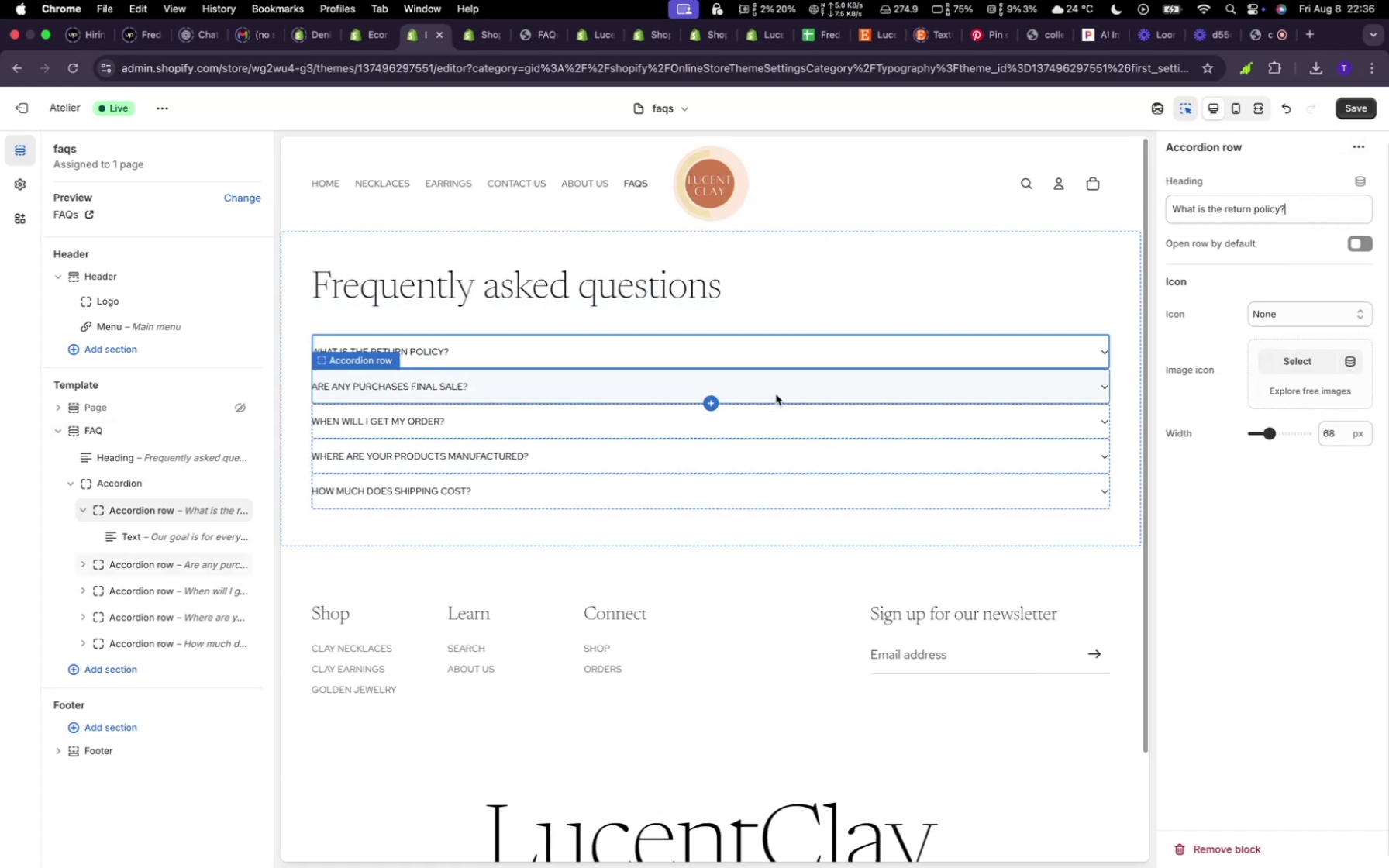 
left_click([1083, 273])
 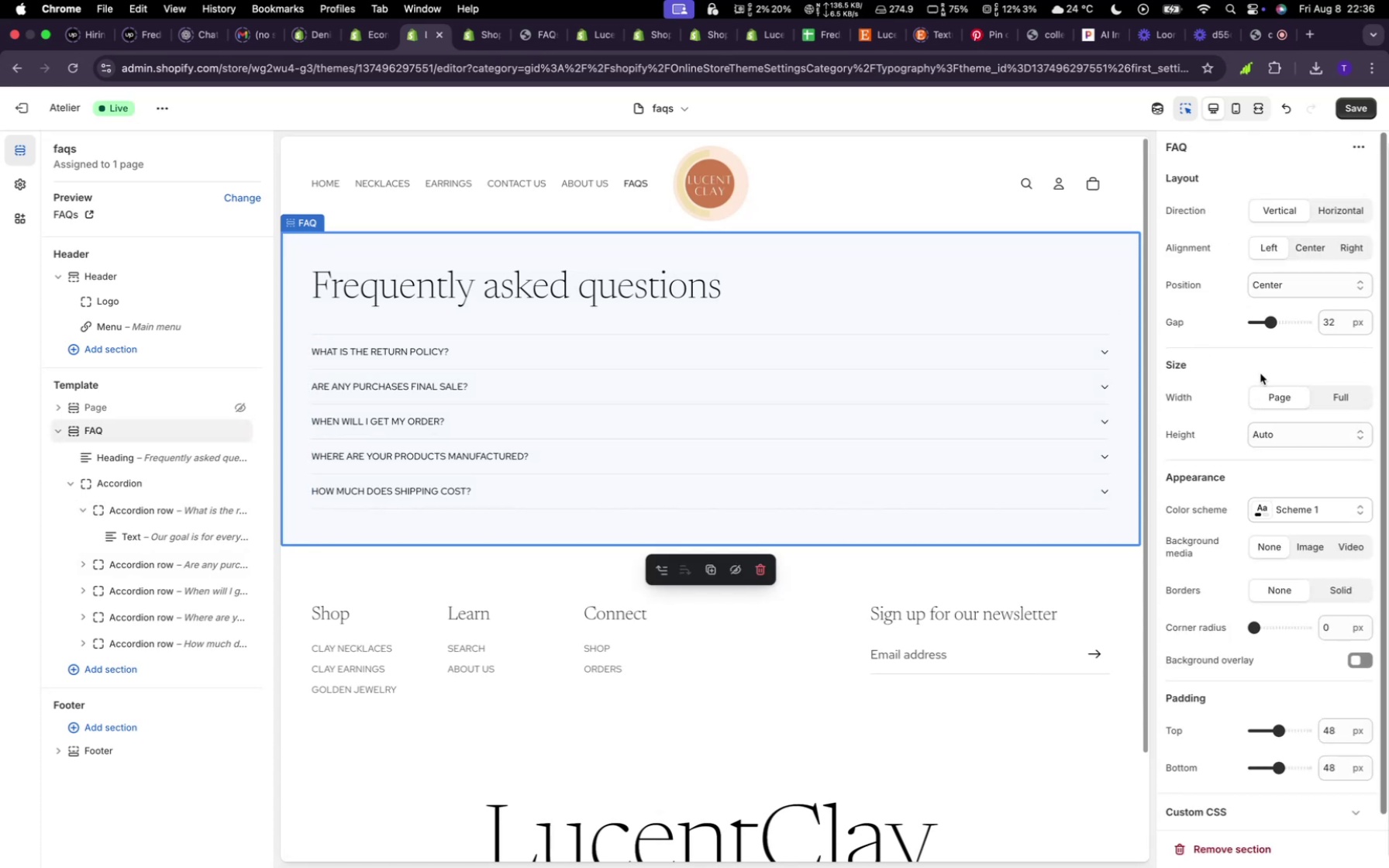 
wait(5.28)
 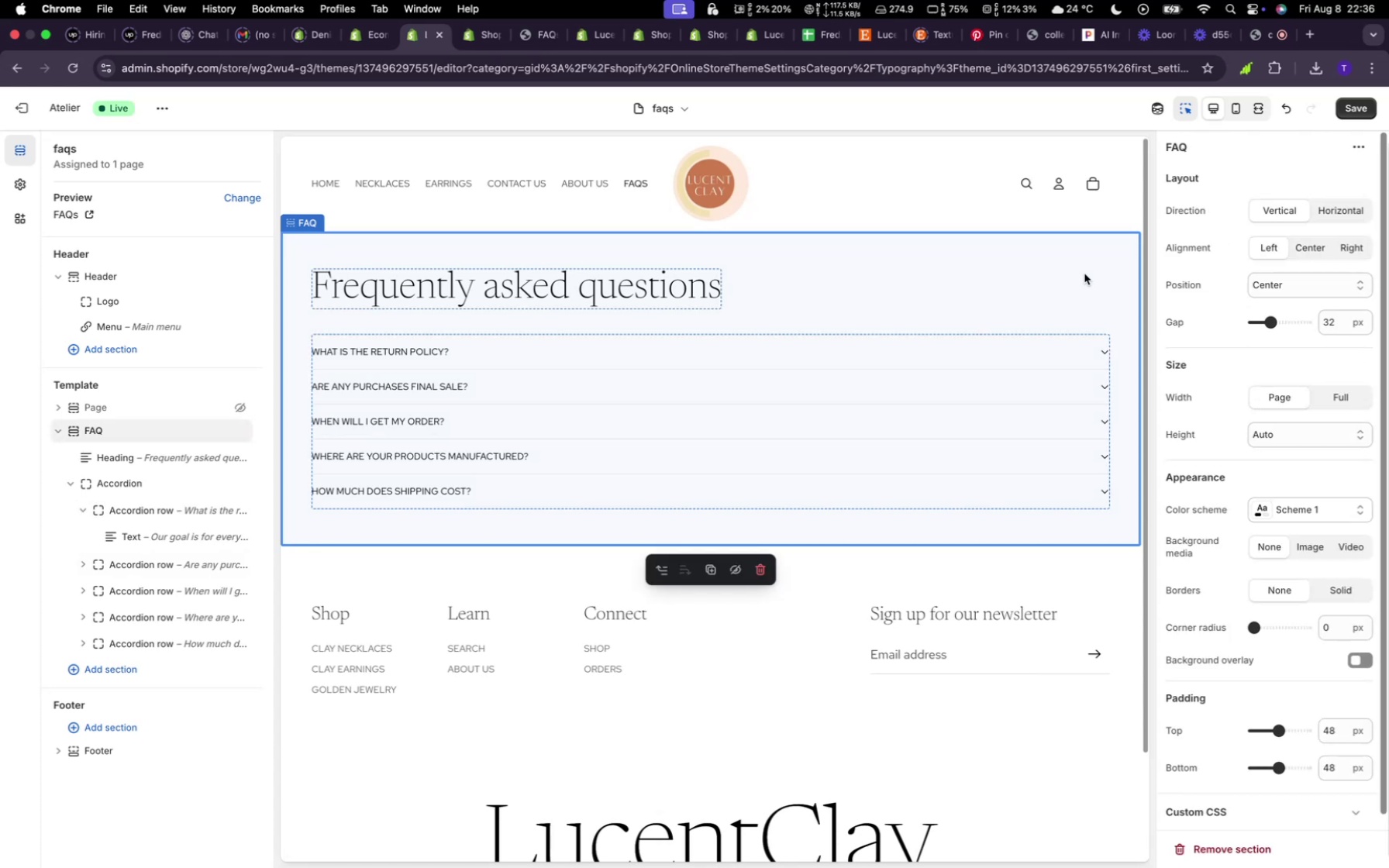 
scroll: coordinate [1227, 412], scroll_direction: down, amount: 7.0
 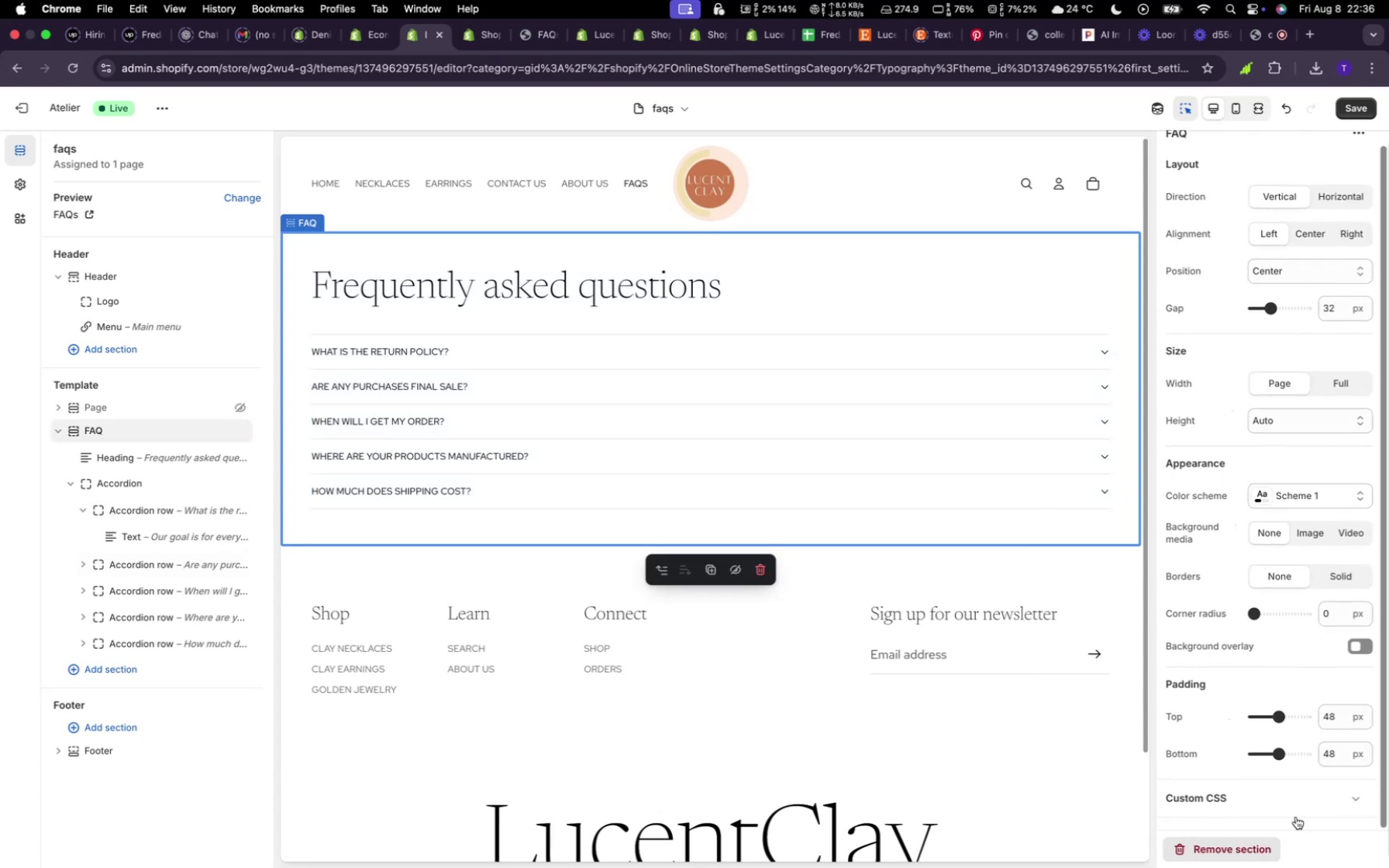 
left_click([1325, 785])
 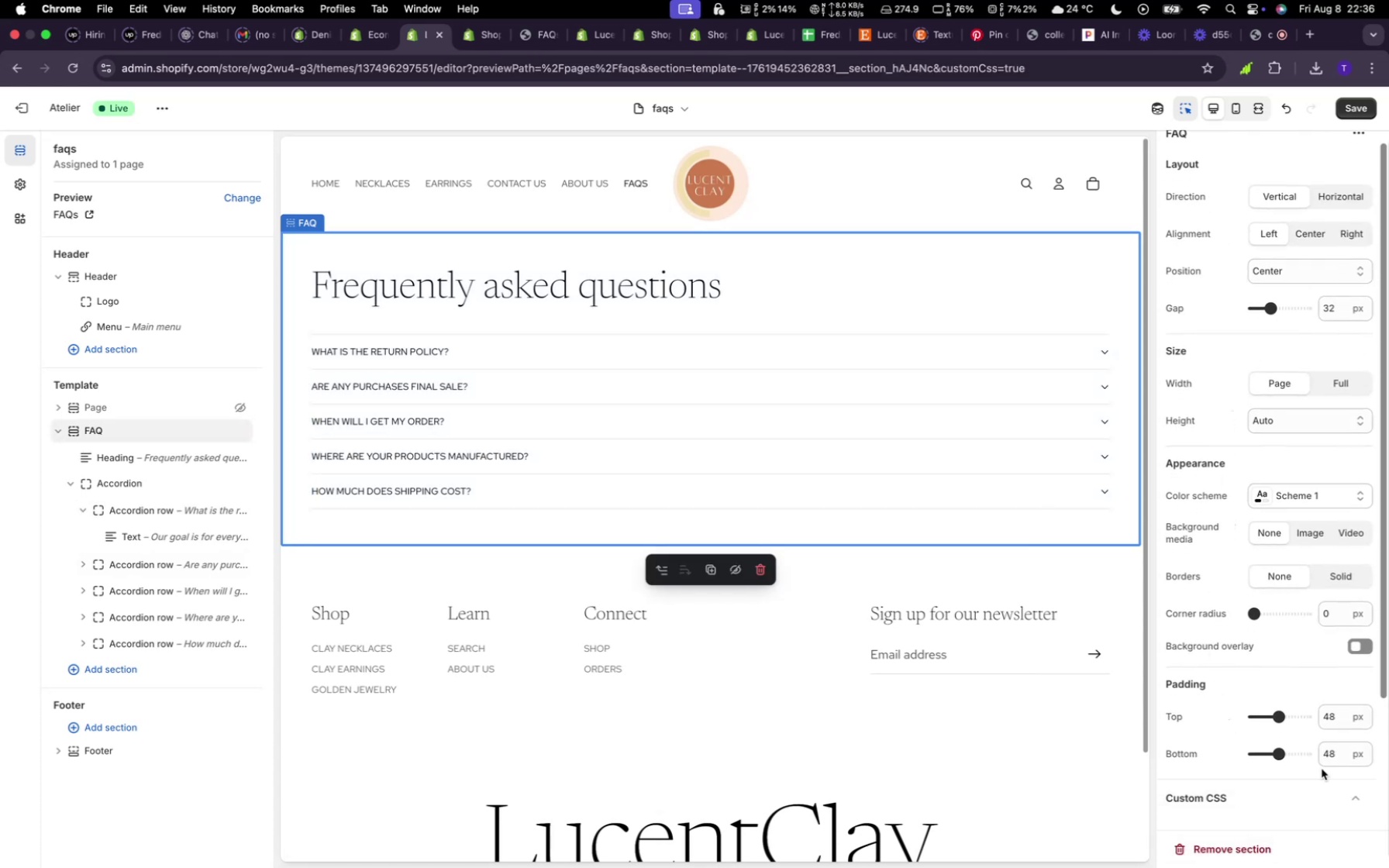 
scroll: coordinate [1317, 701], scroll_direction: down, amount: 9.0
 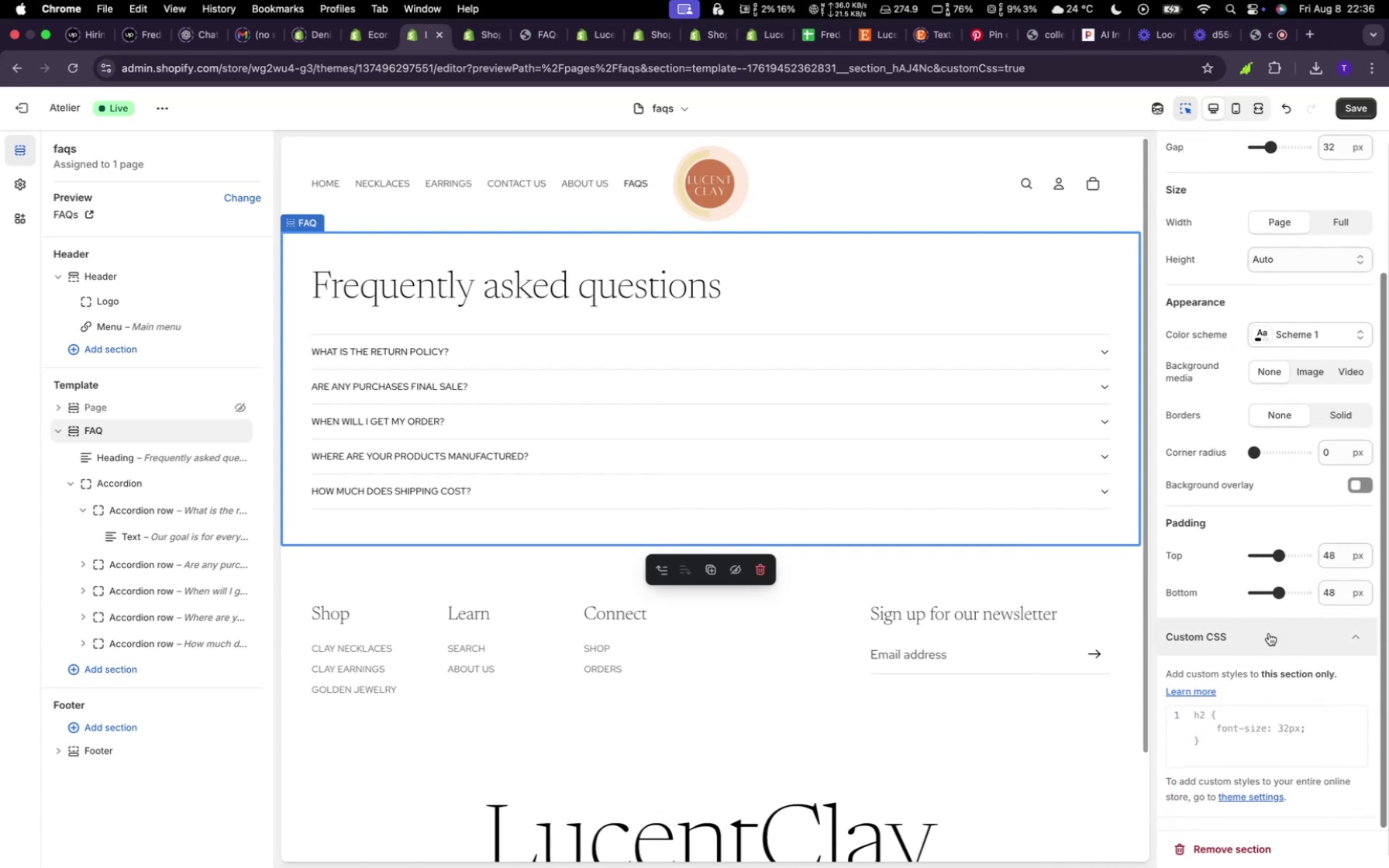 
mouse_move([1290, 627])
 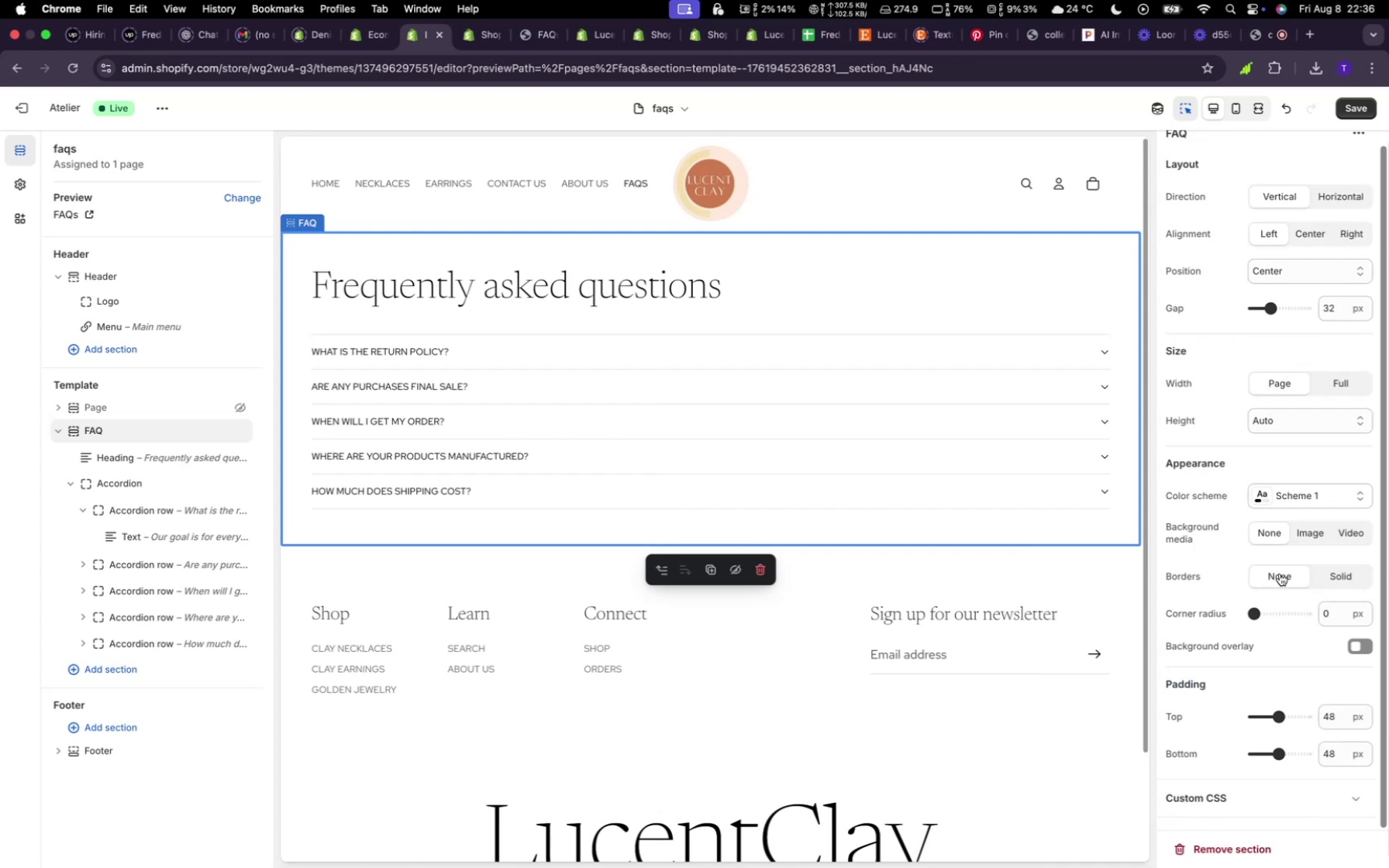 
scroll: coordinate [1313, 419], scroll_direction: up, amount: 21.0
 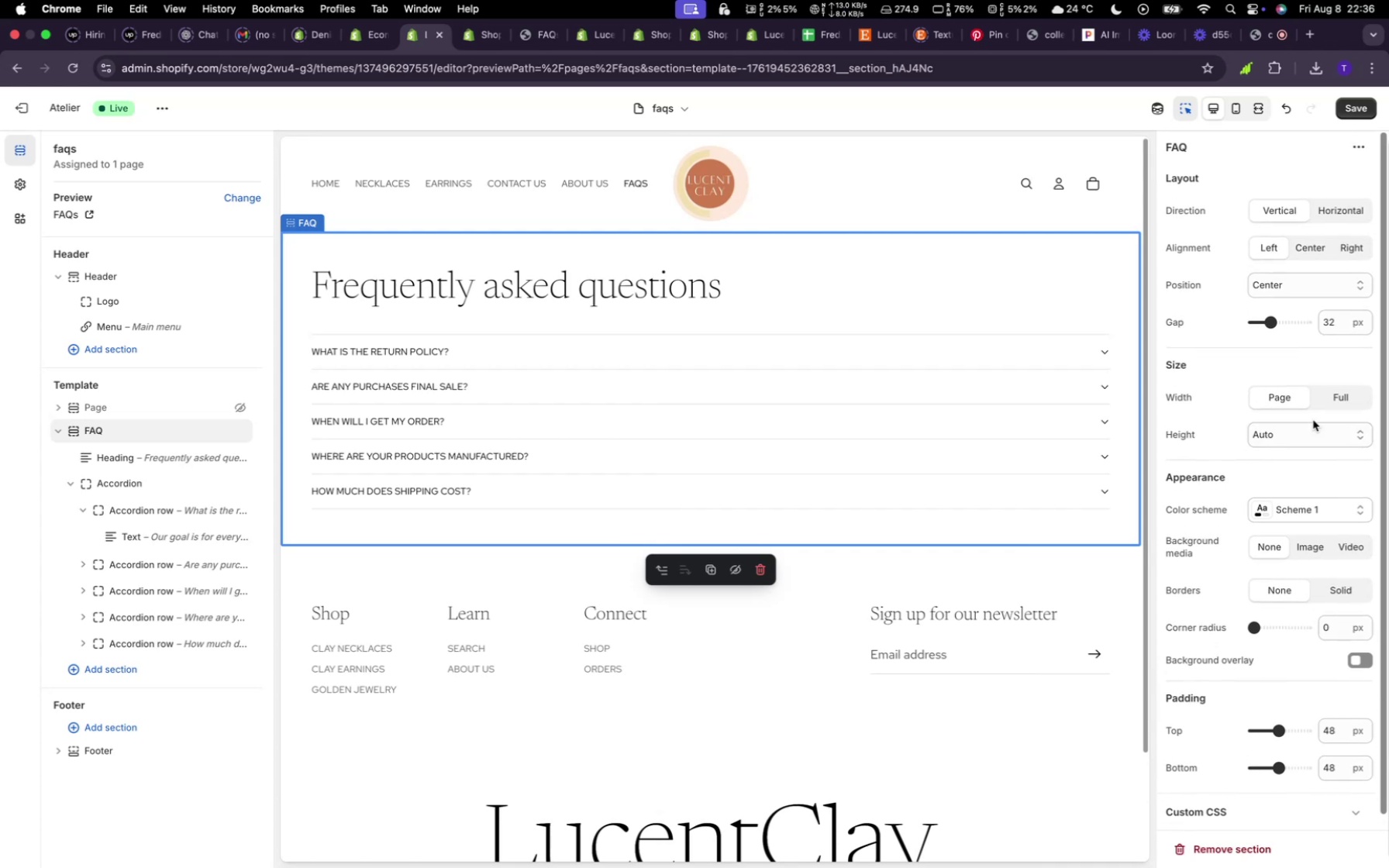 
wait(10.05)
 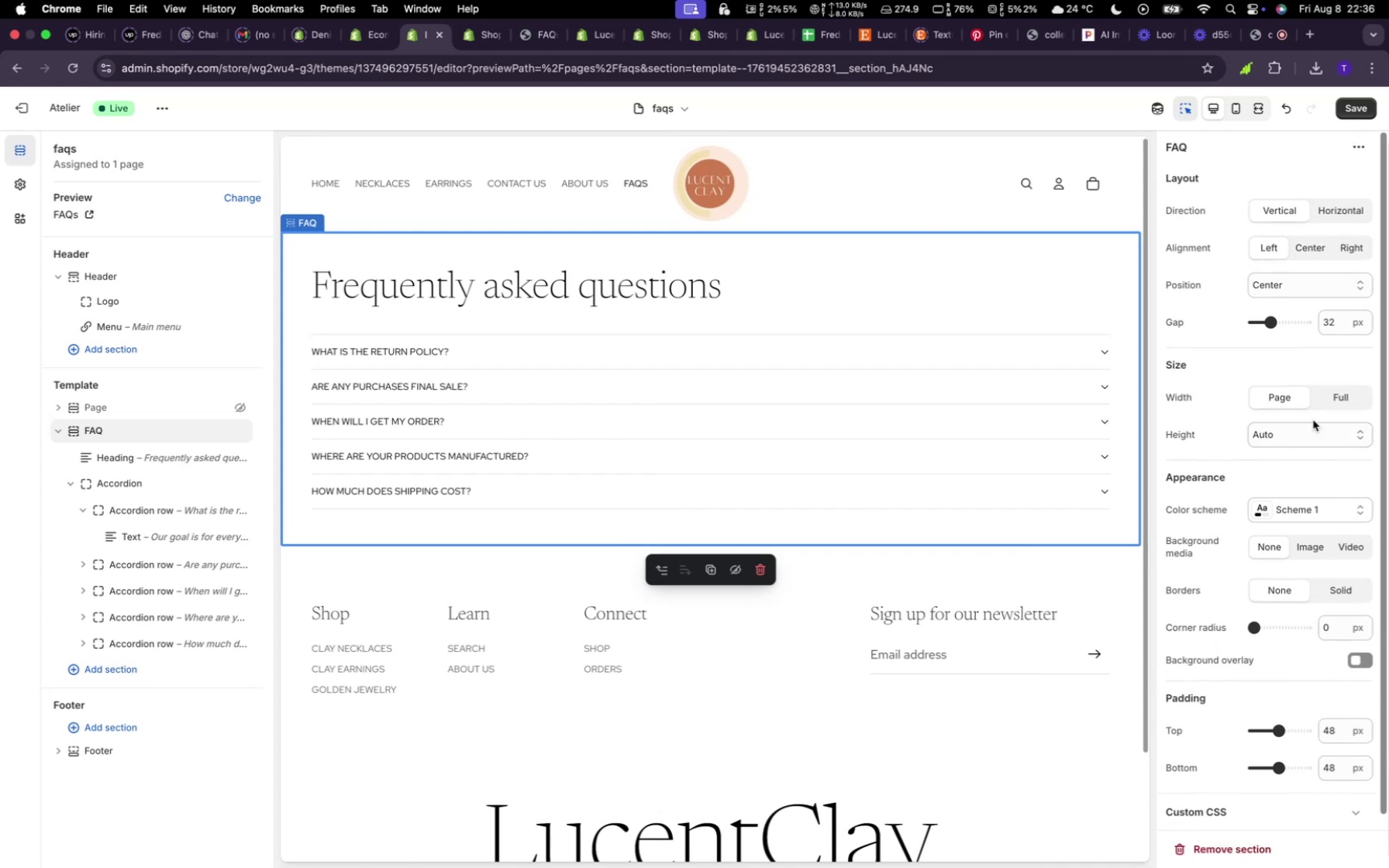 
left_click([829, 418])
 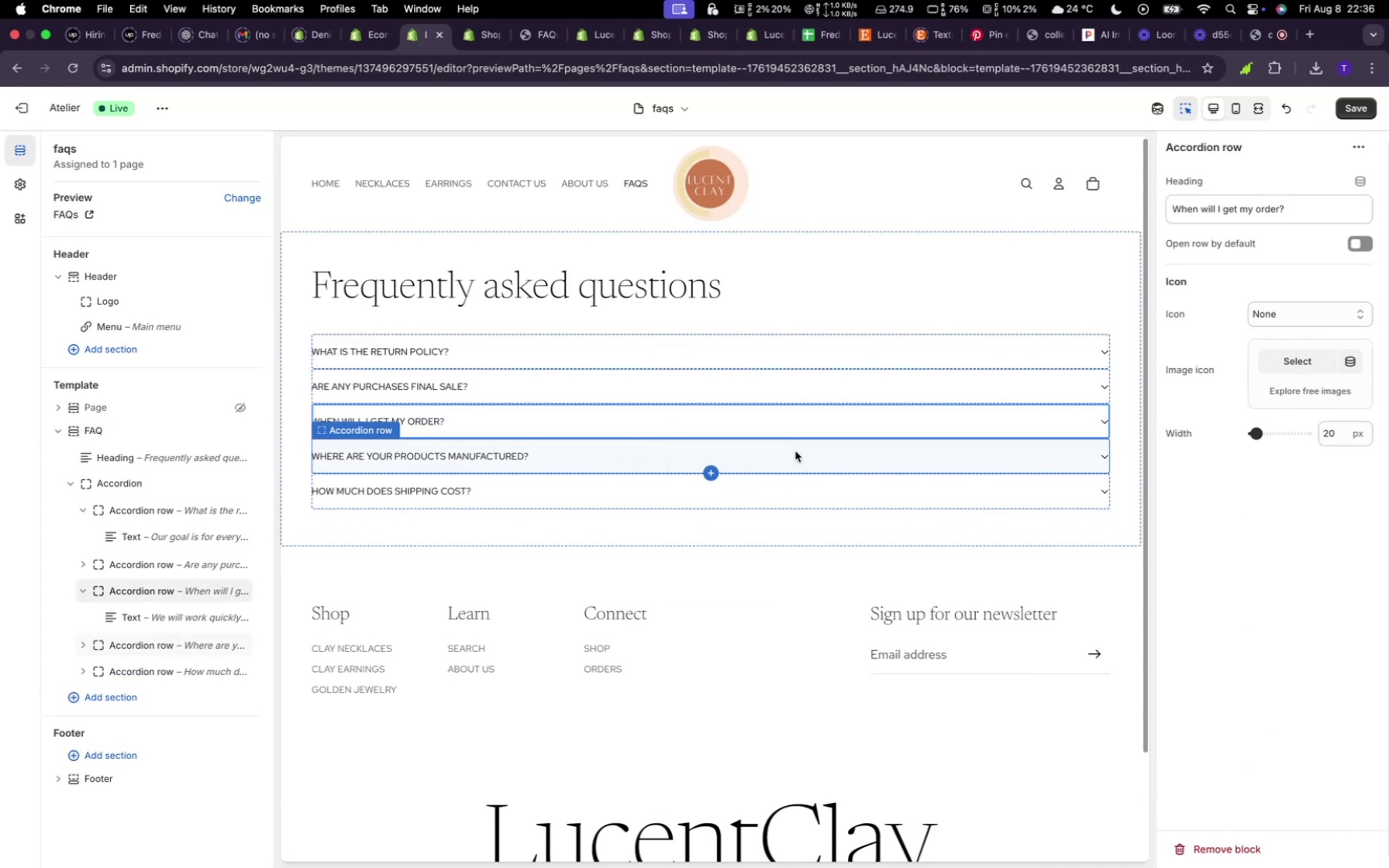 
left_click([796, 451])
 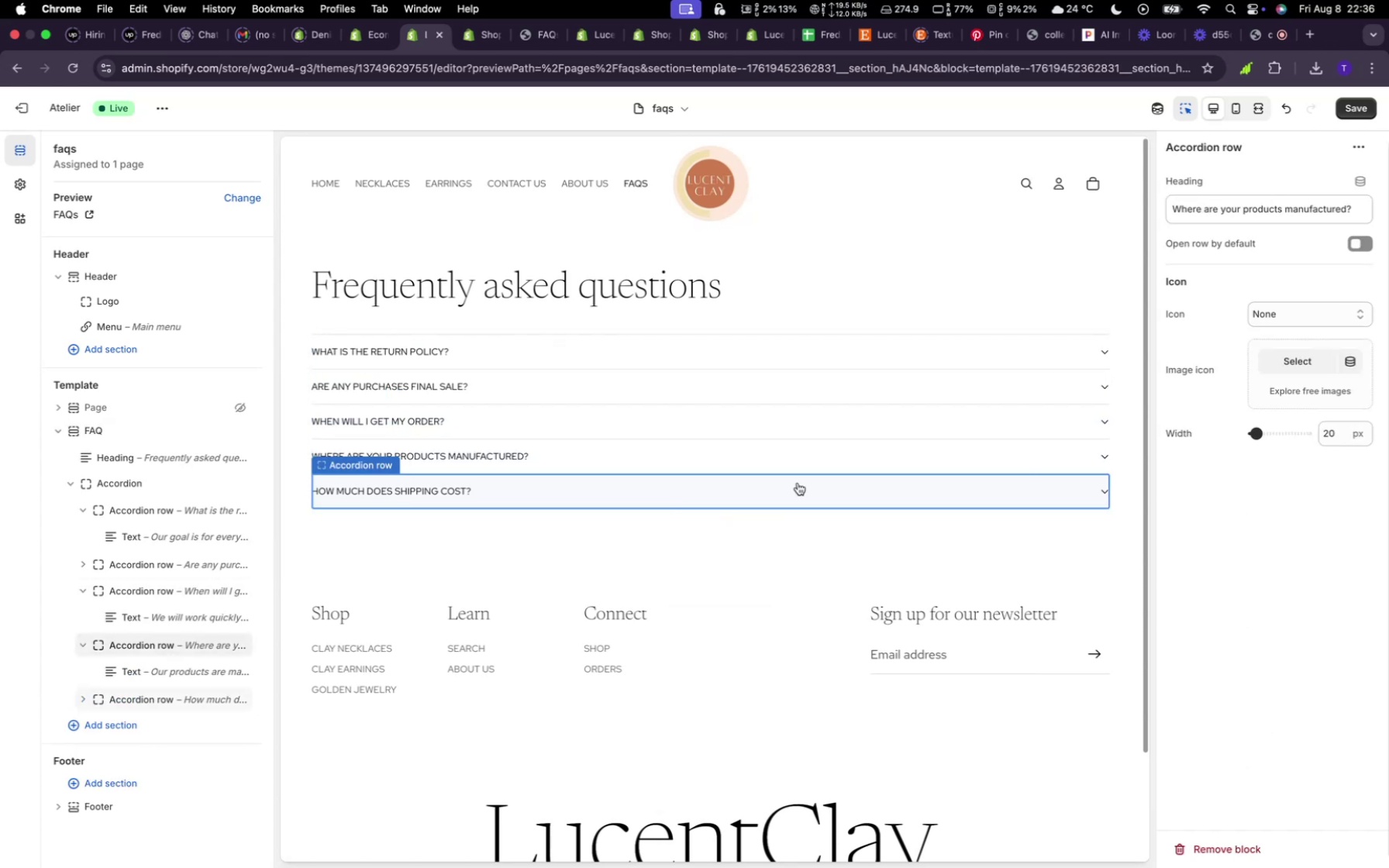 
left_click([801, 459])
 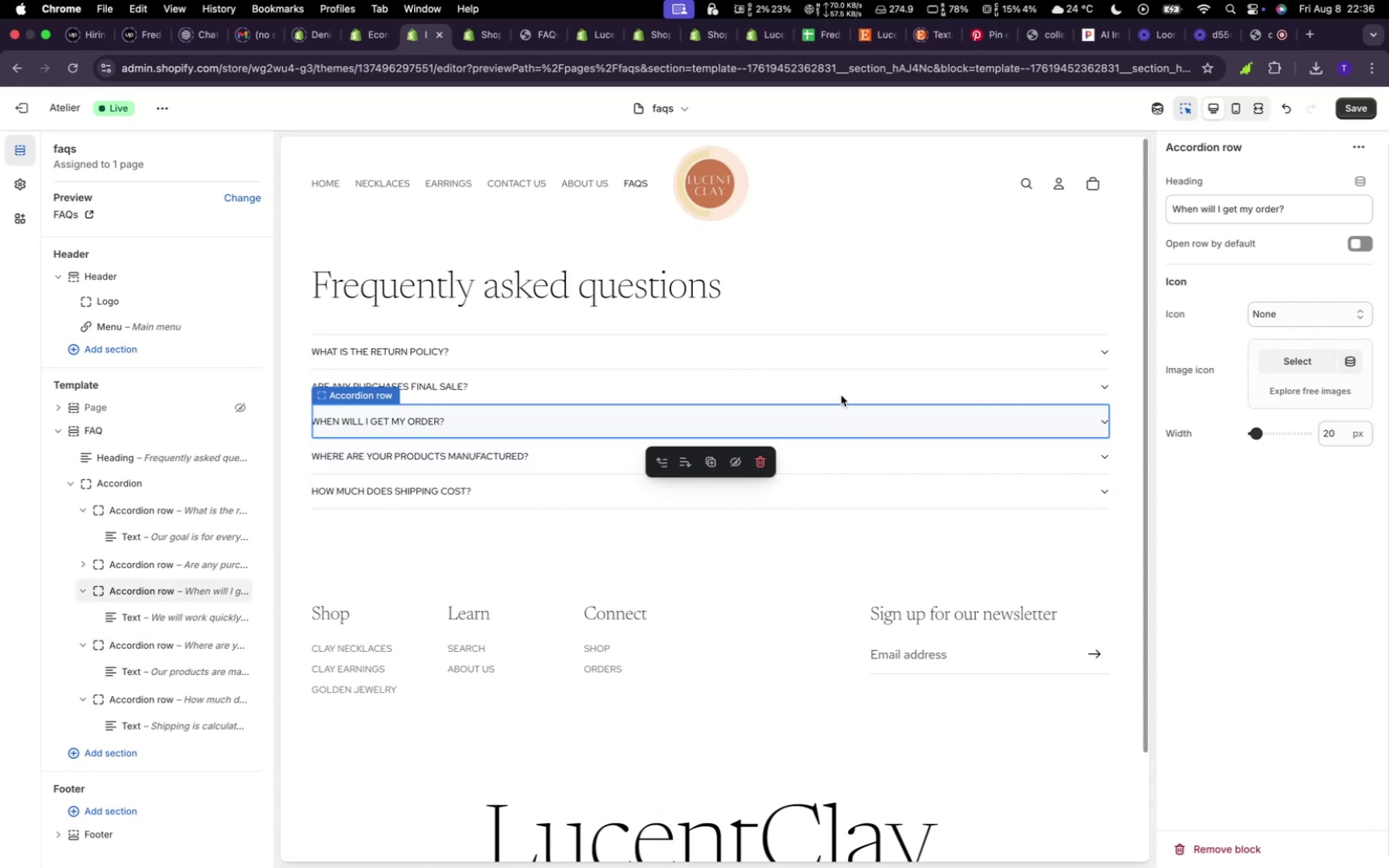 
left_click([840, 388])
 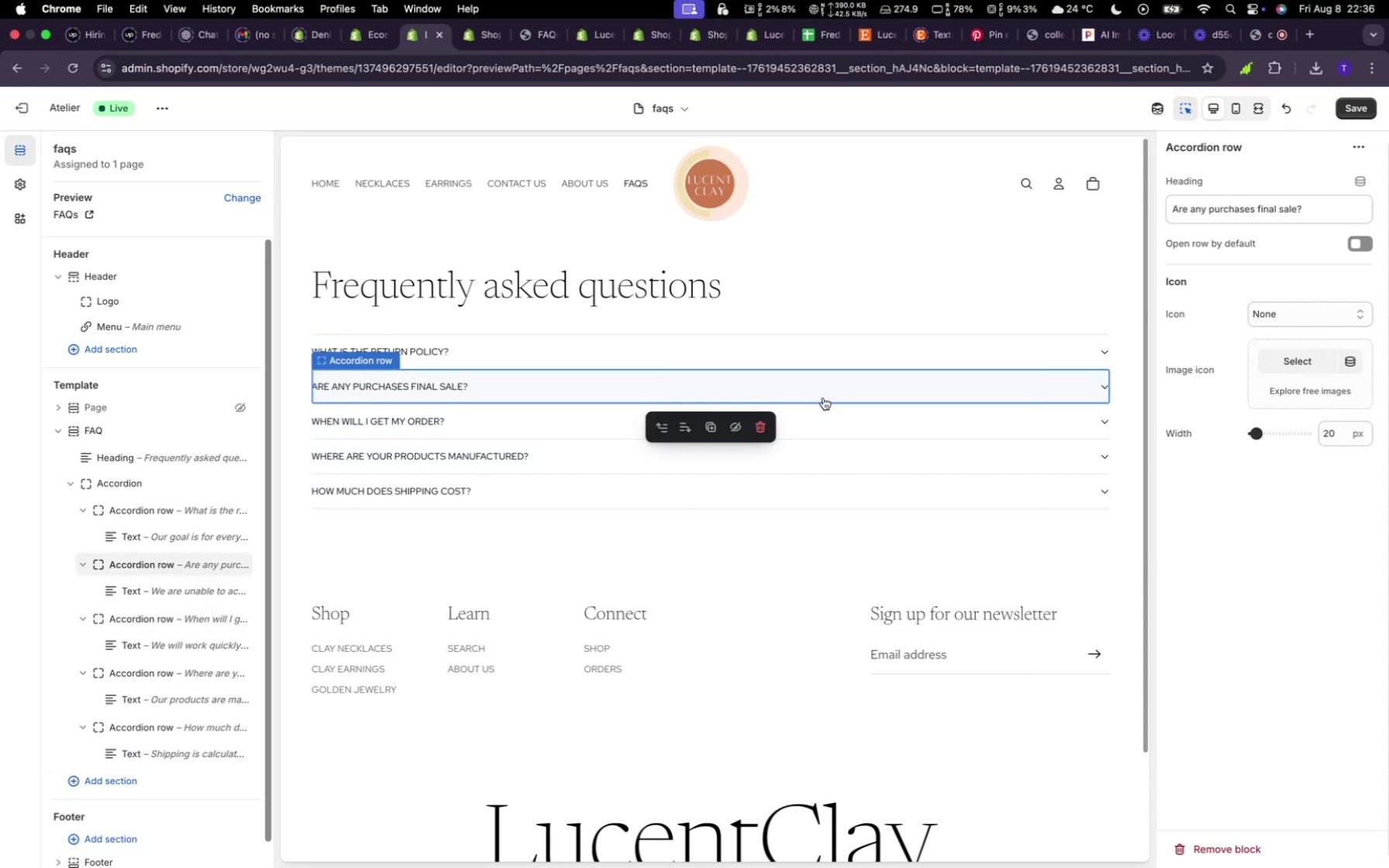 
wait(8.74)
 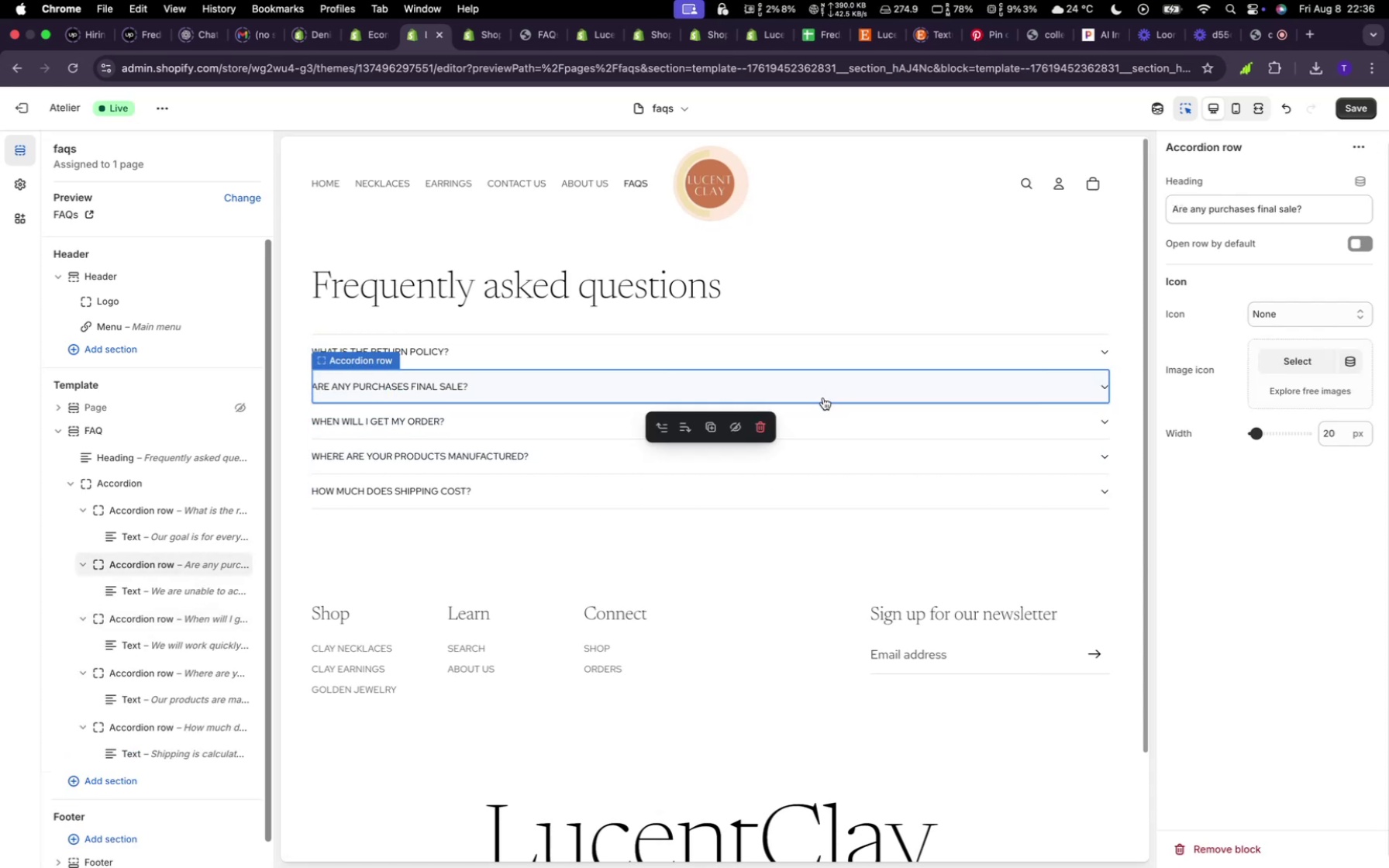 
left_click([805, 386])
 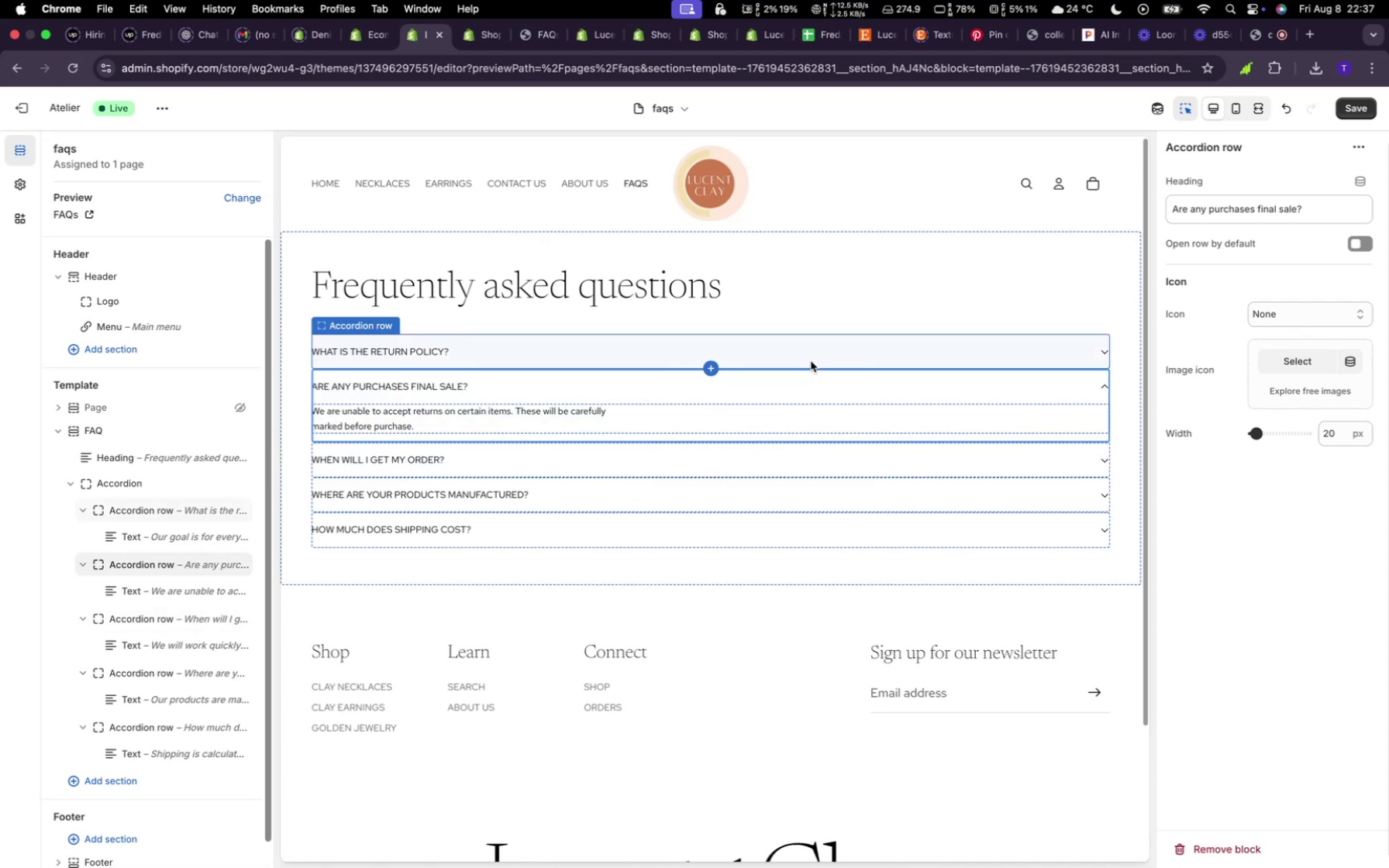 
left_click([812, 361])
 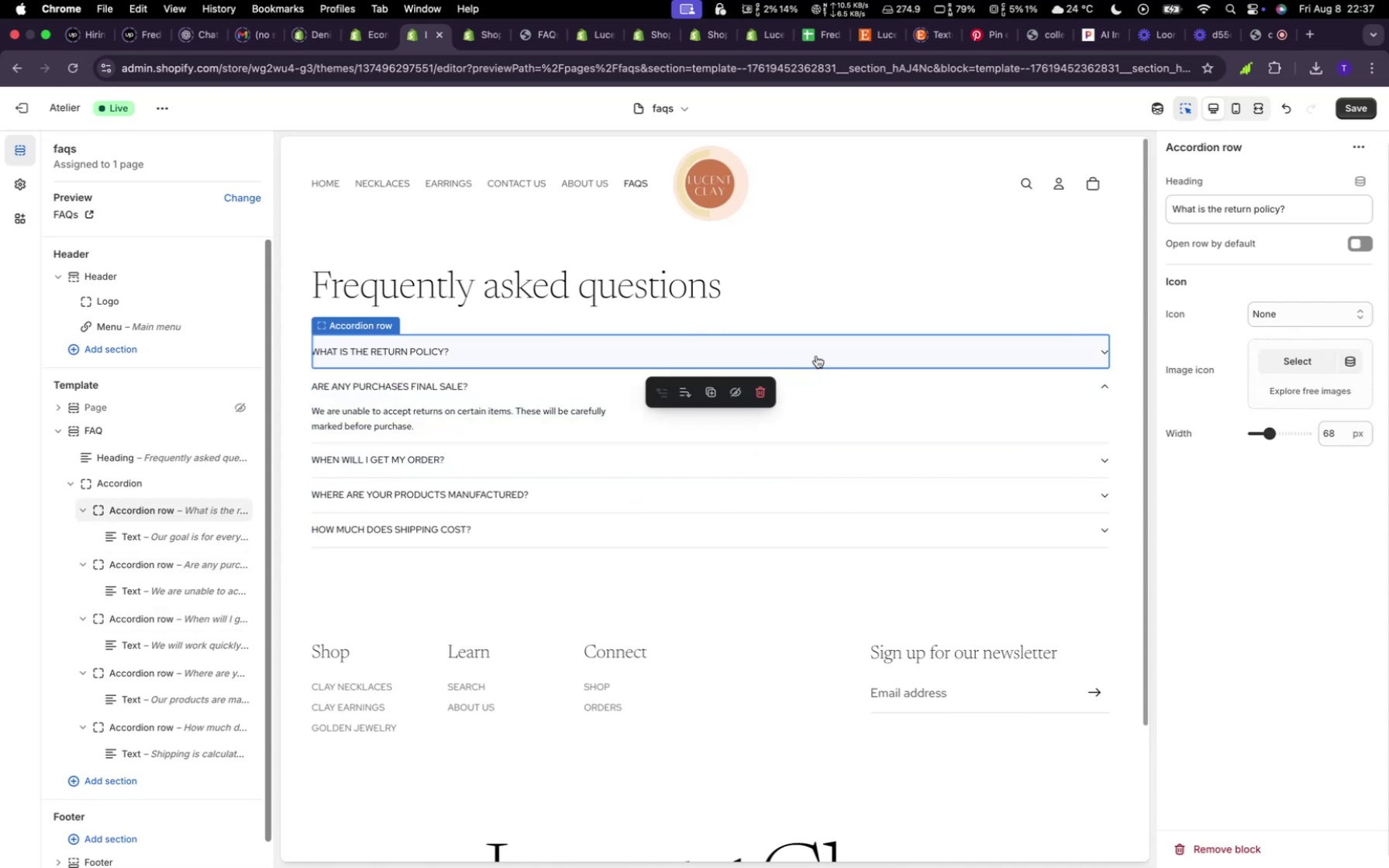 
left_click([816, 356])
 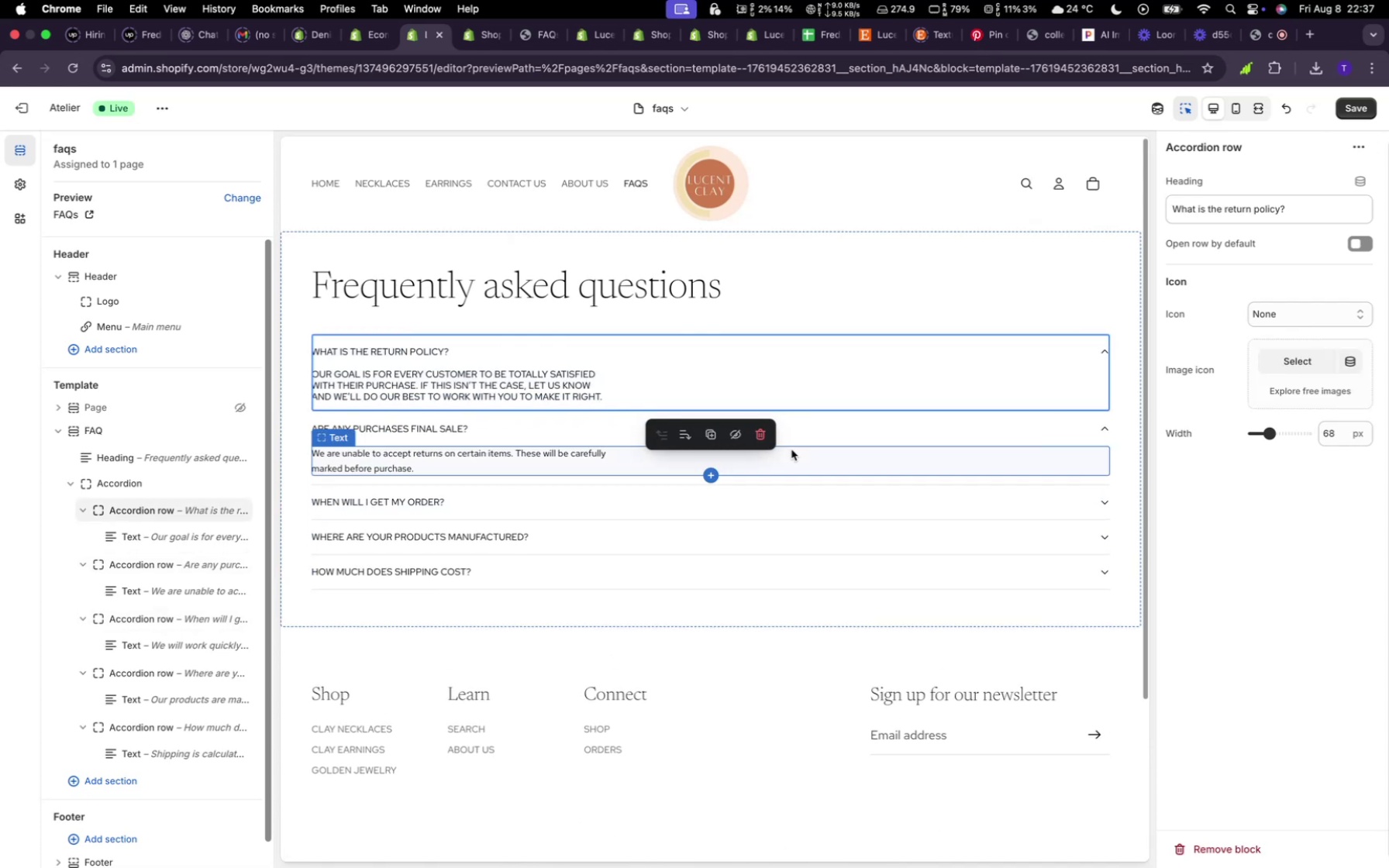 
left_click([781, 459])
 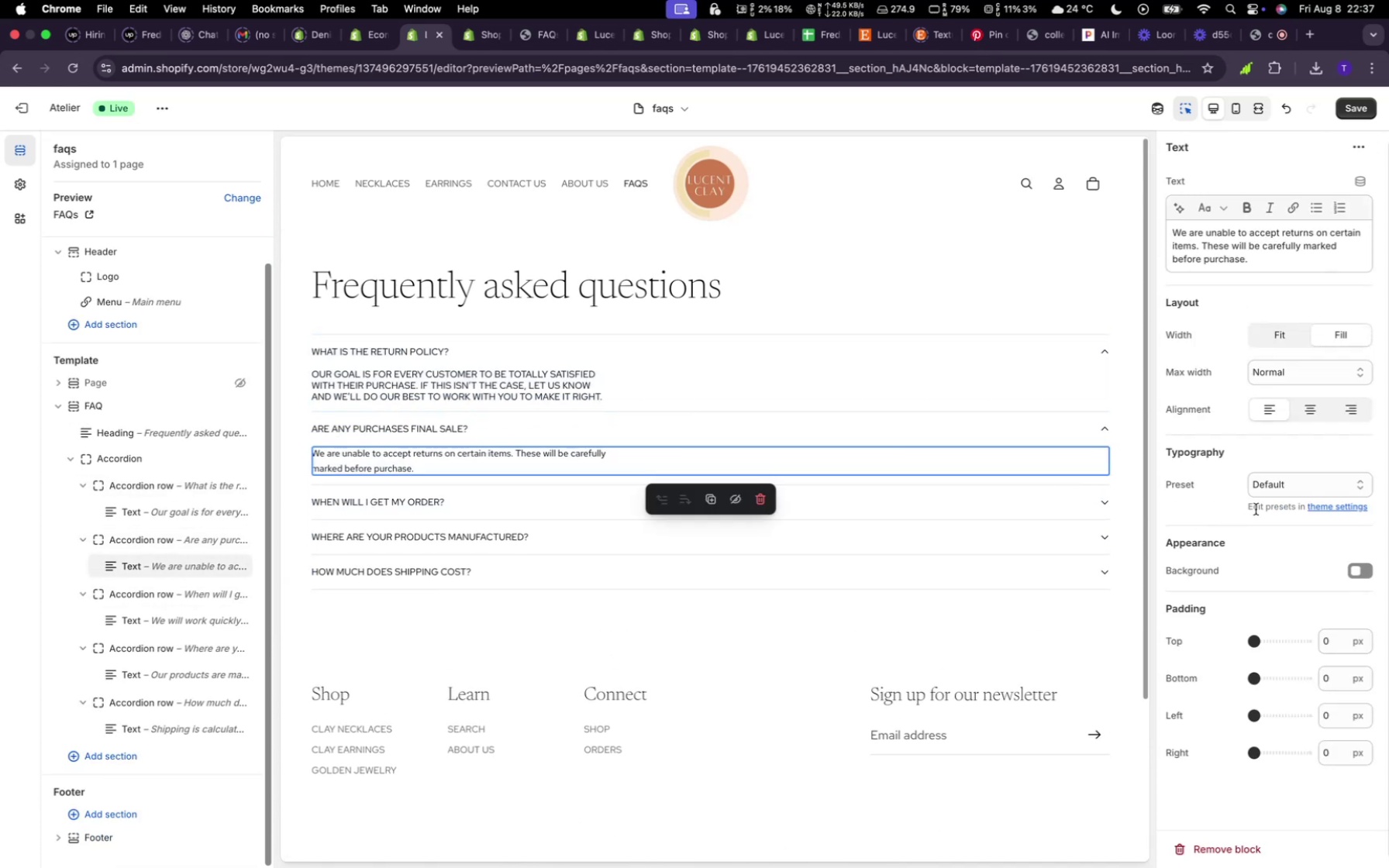 
left_click([1337, 477])
 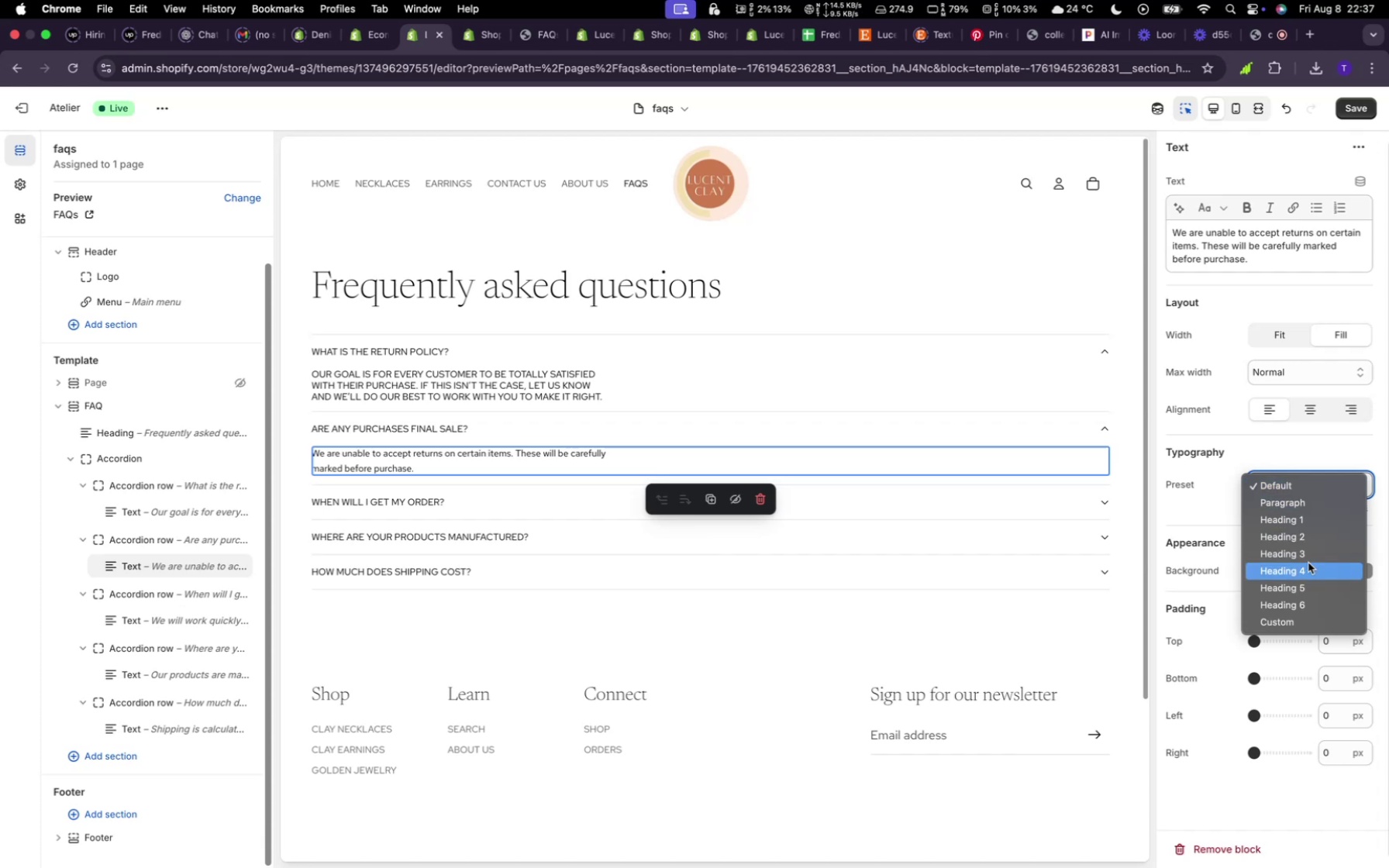 
left_click([1304, 583])
 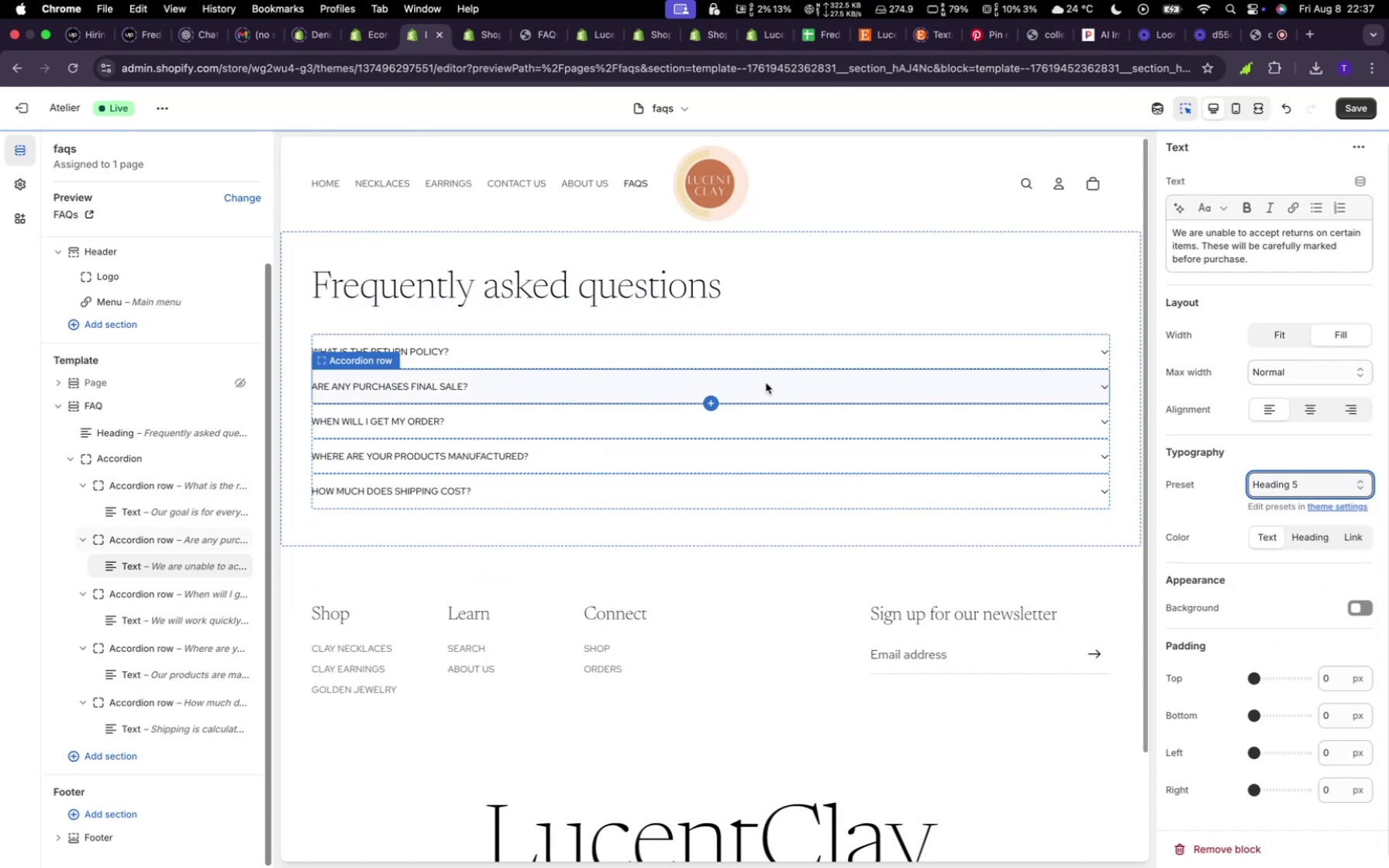 
left_click([750, 377])
 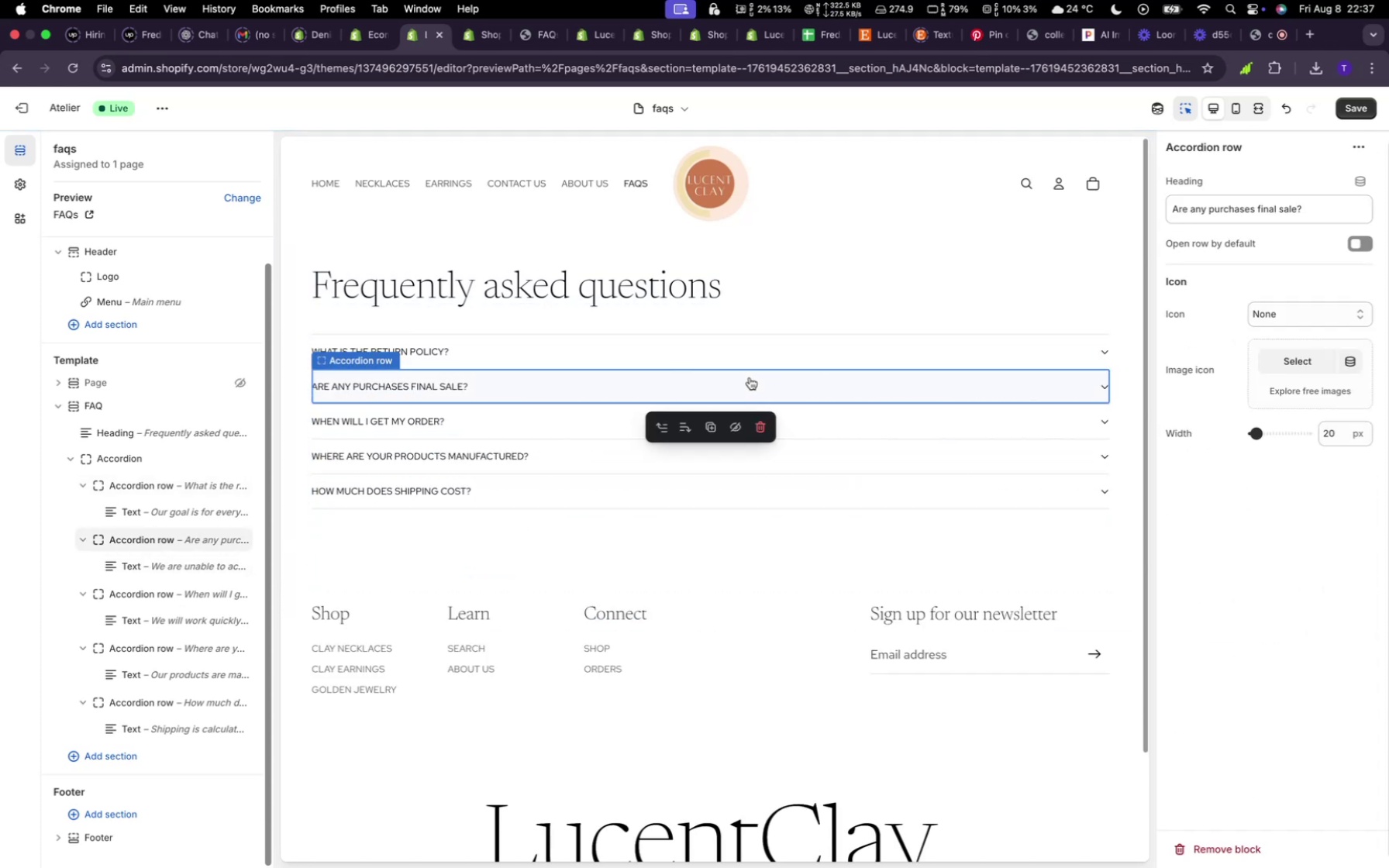 
left_click([750, 377])
 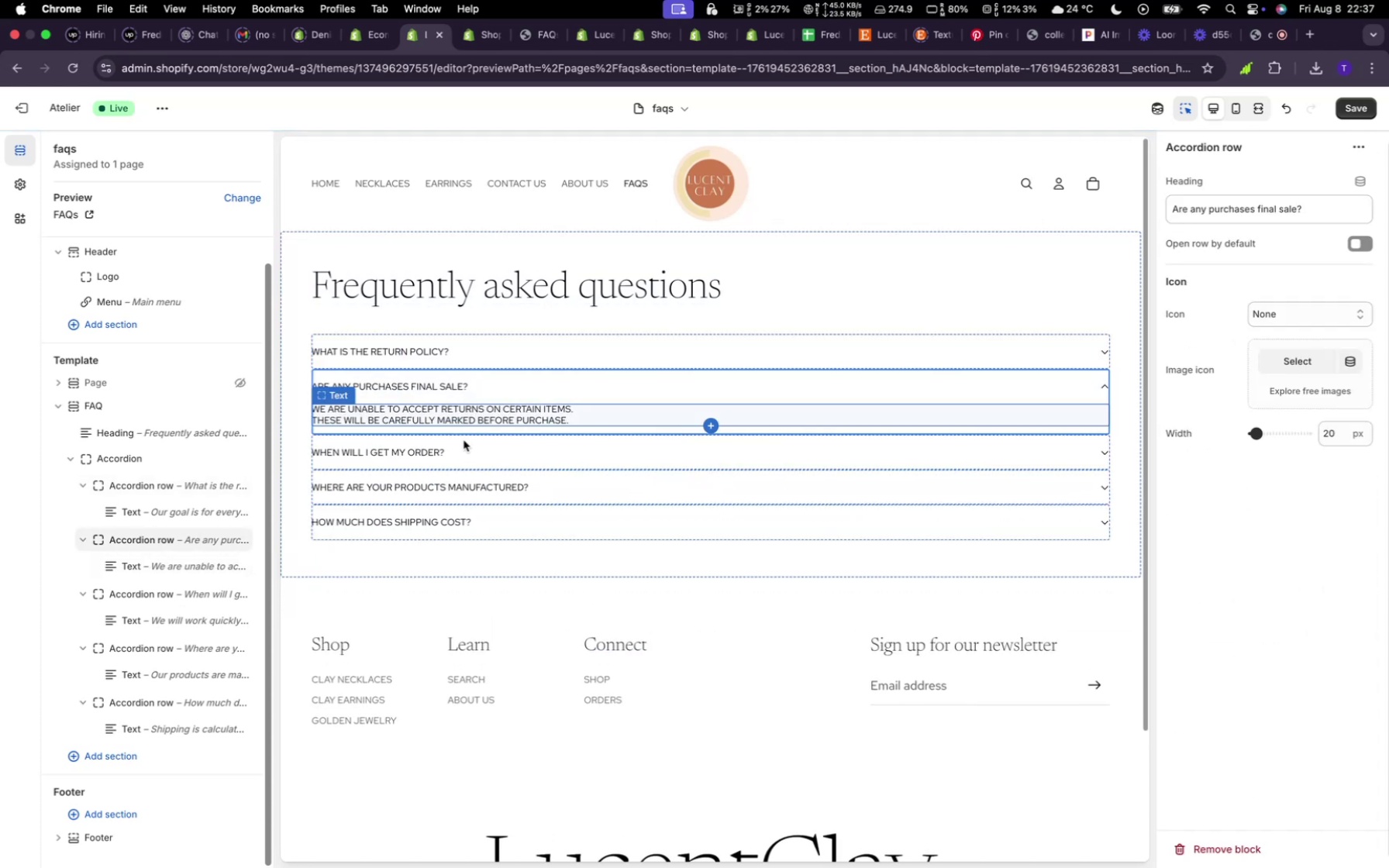 
left_click([452, 446])
 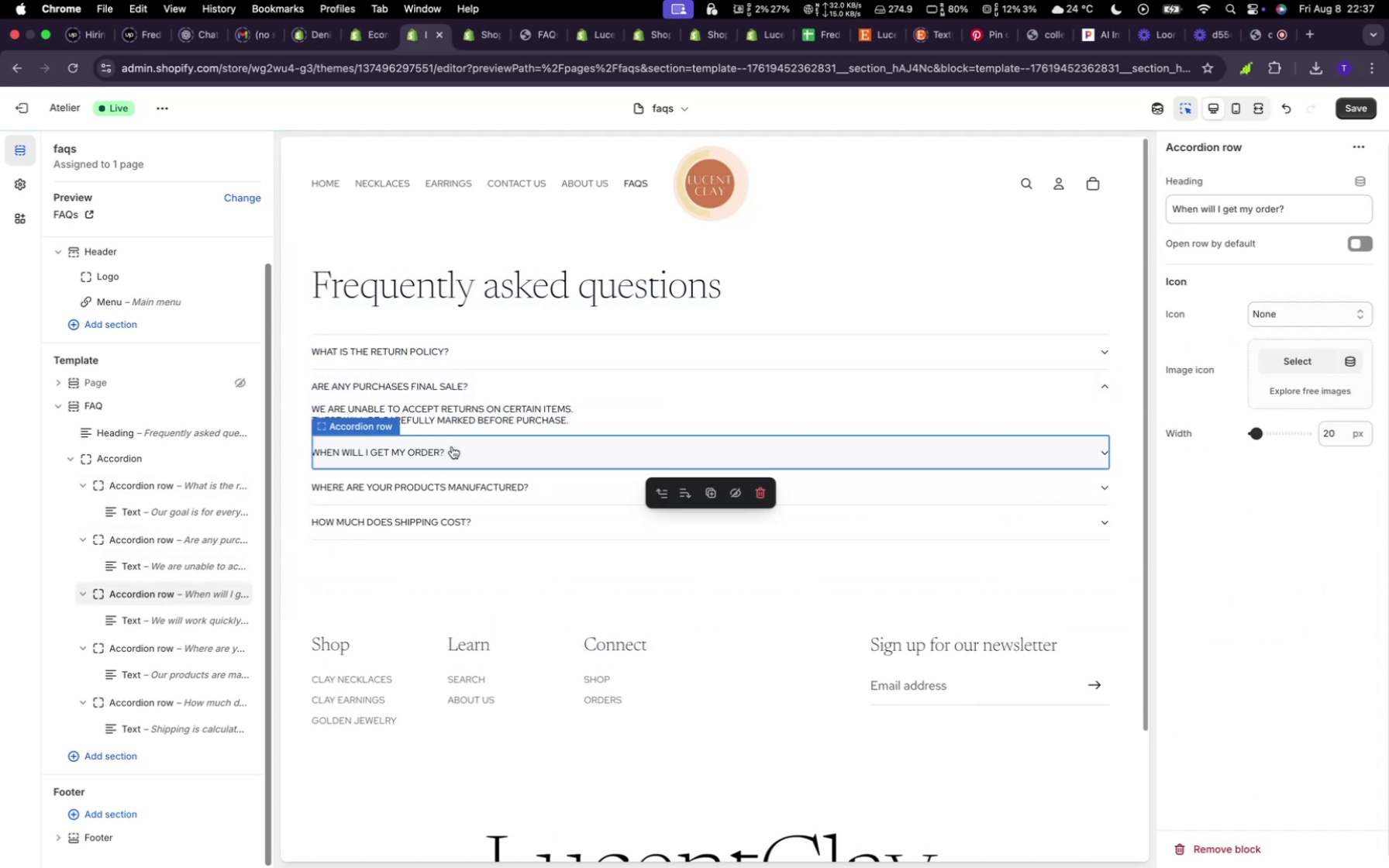 
left_click([452, 446])
 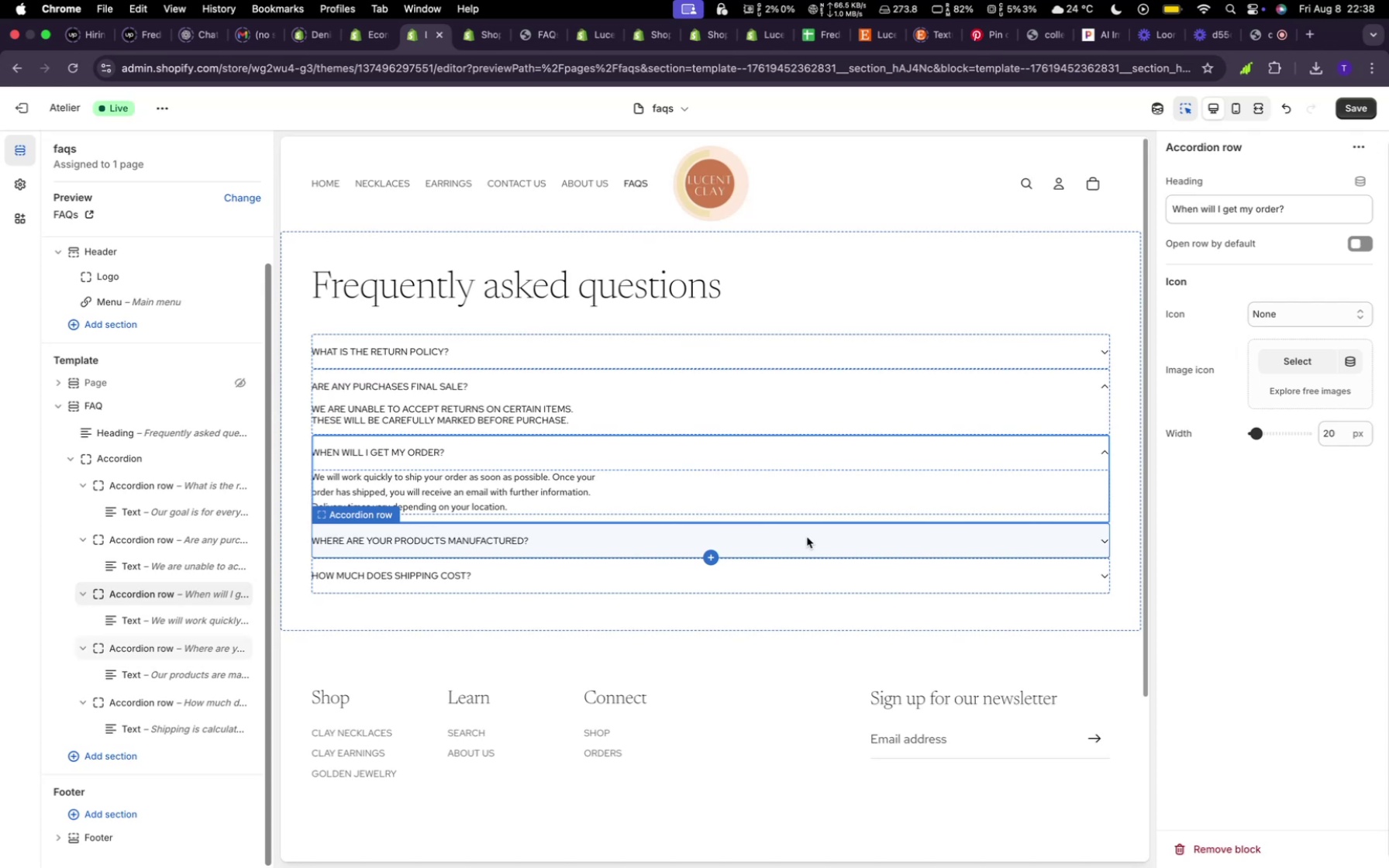 
wait(62.27)
 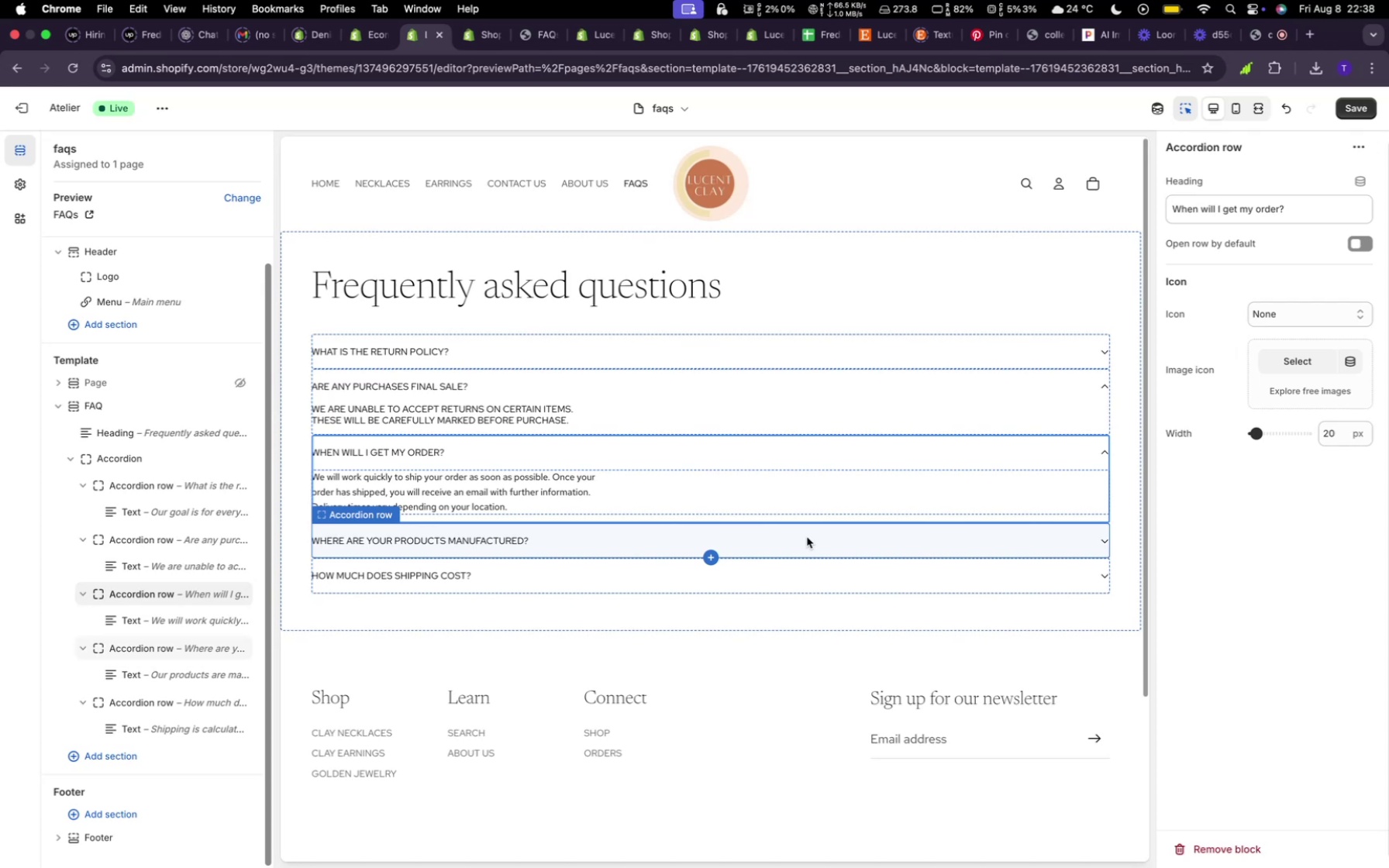 
scroll: coordinate [807, 537], scroll_direction: down, amount: 13.0
 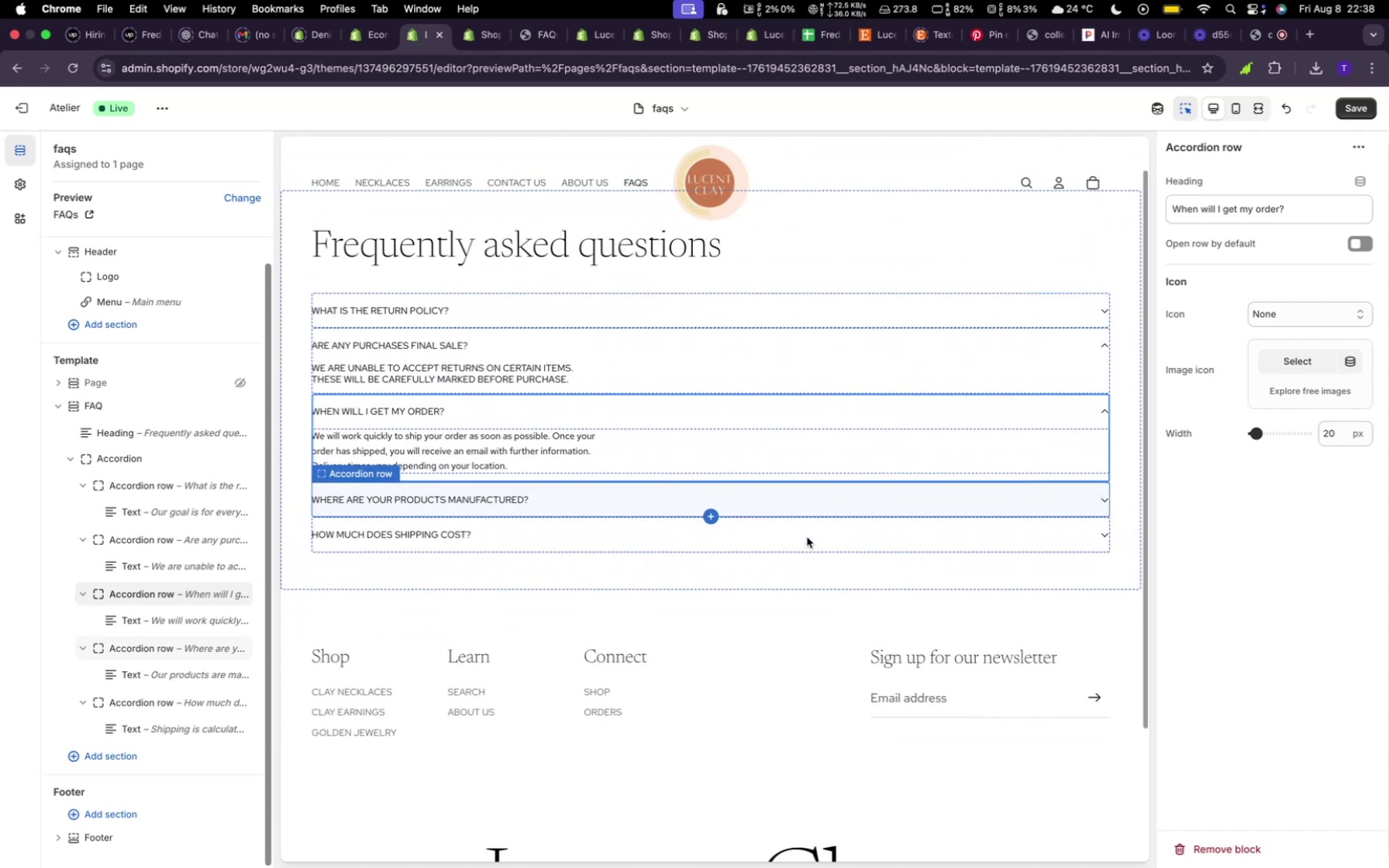 
scroll: coordinate [807, 537], scroll_direction: up, amount: 12.0
 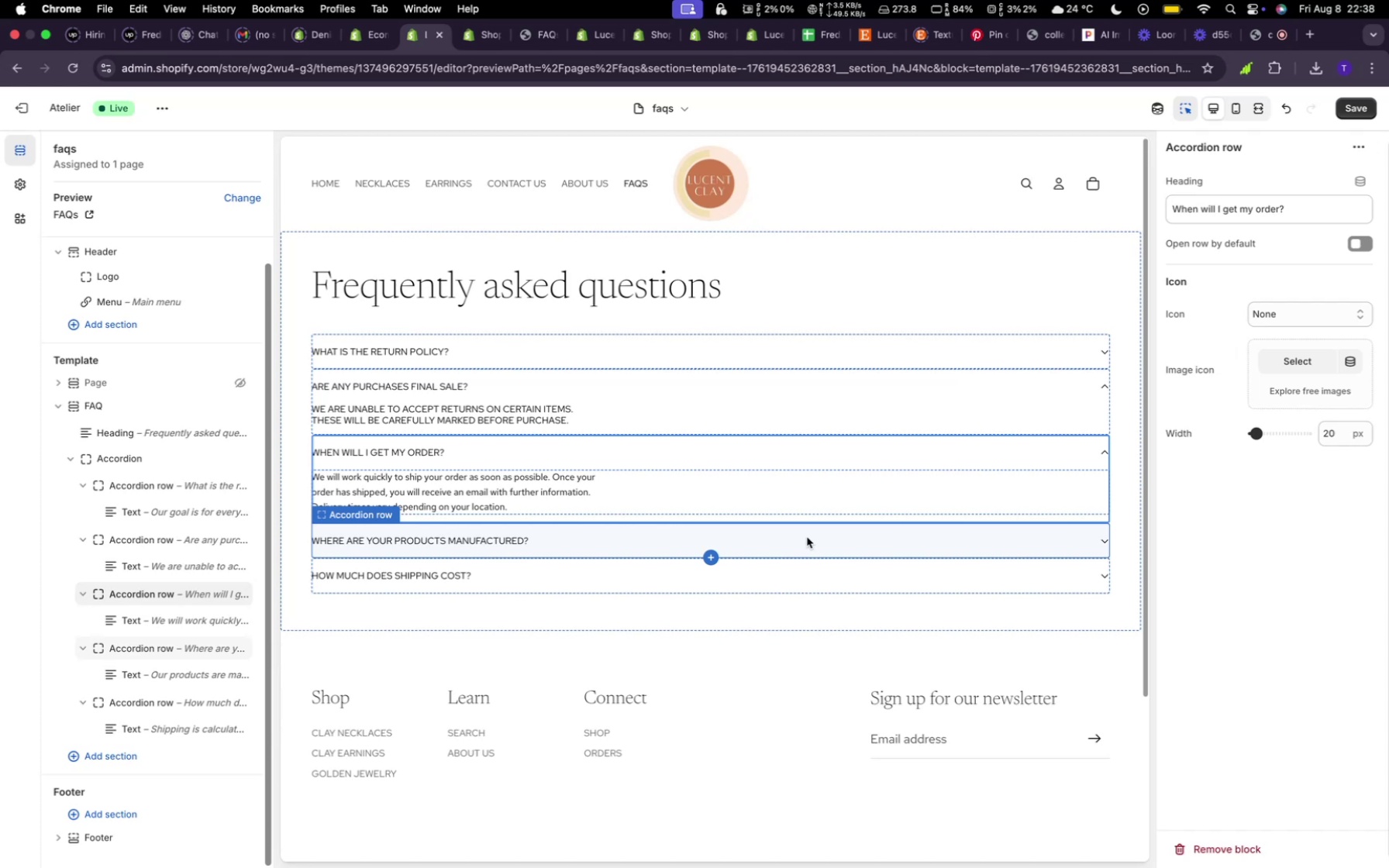 
wait(21.93)
 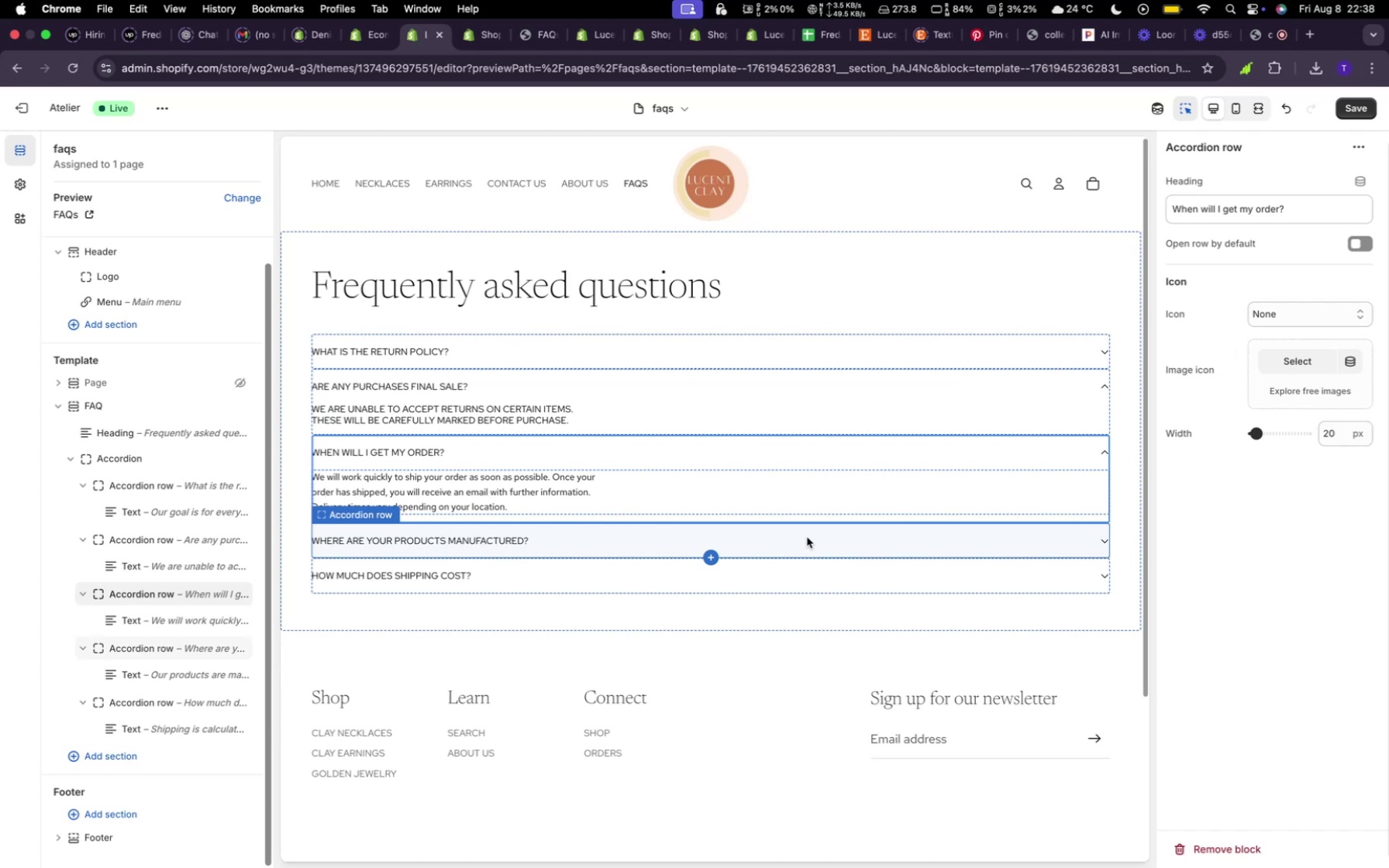 
scroll: coordinate [807, 533], scroll_direction: down, amount: 7.0
 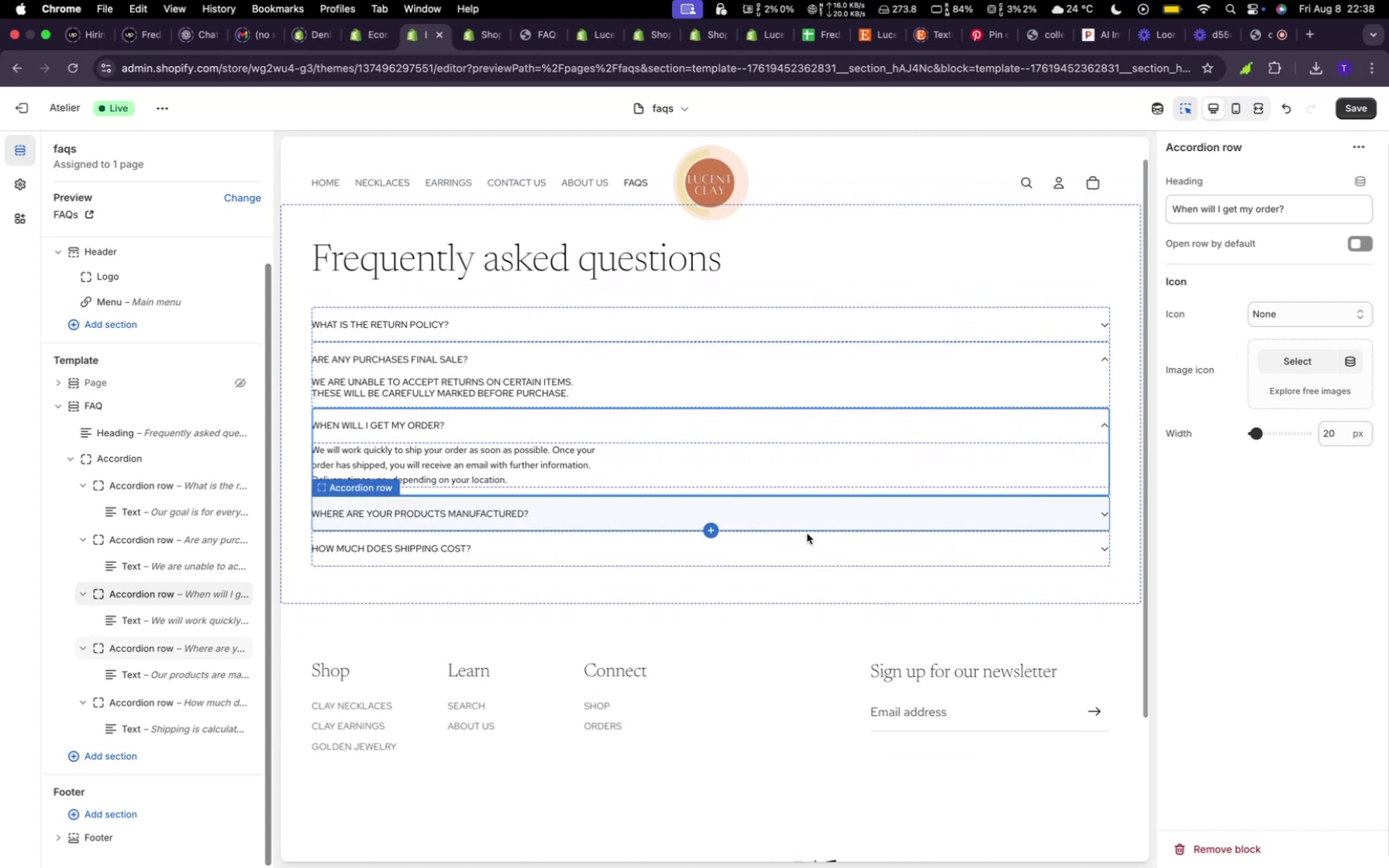 
left_click([807, 533])
 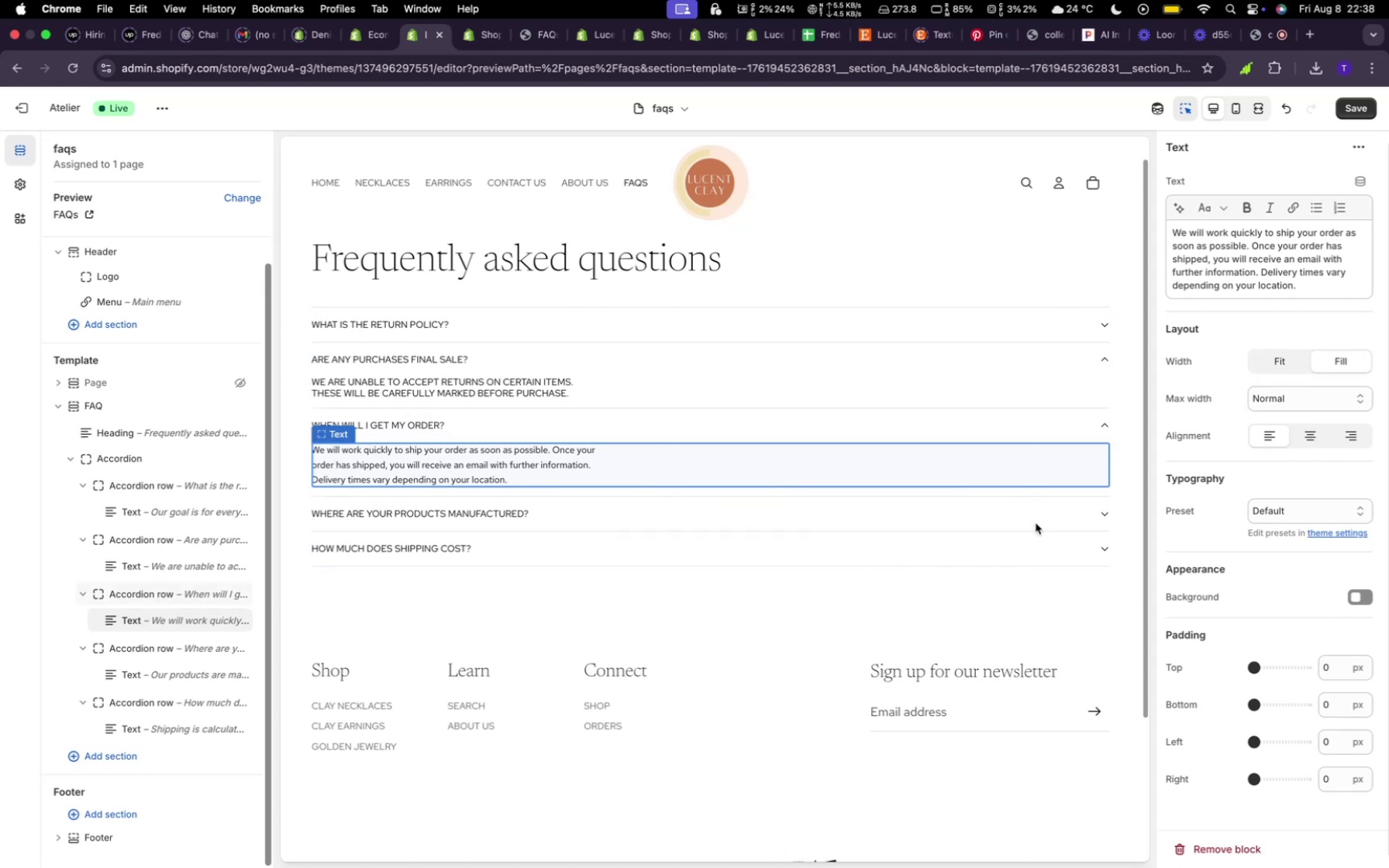 
left_click([1343, 505])
 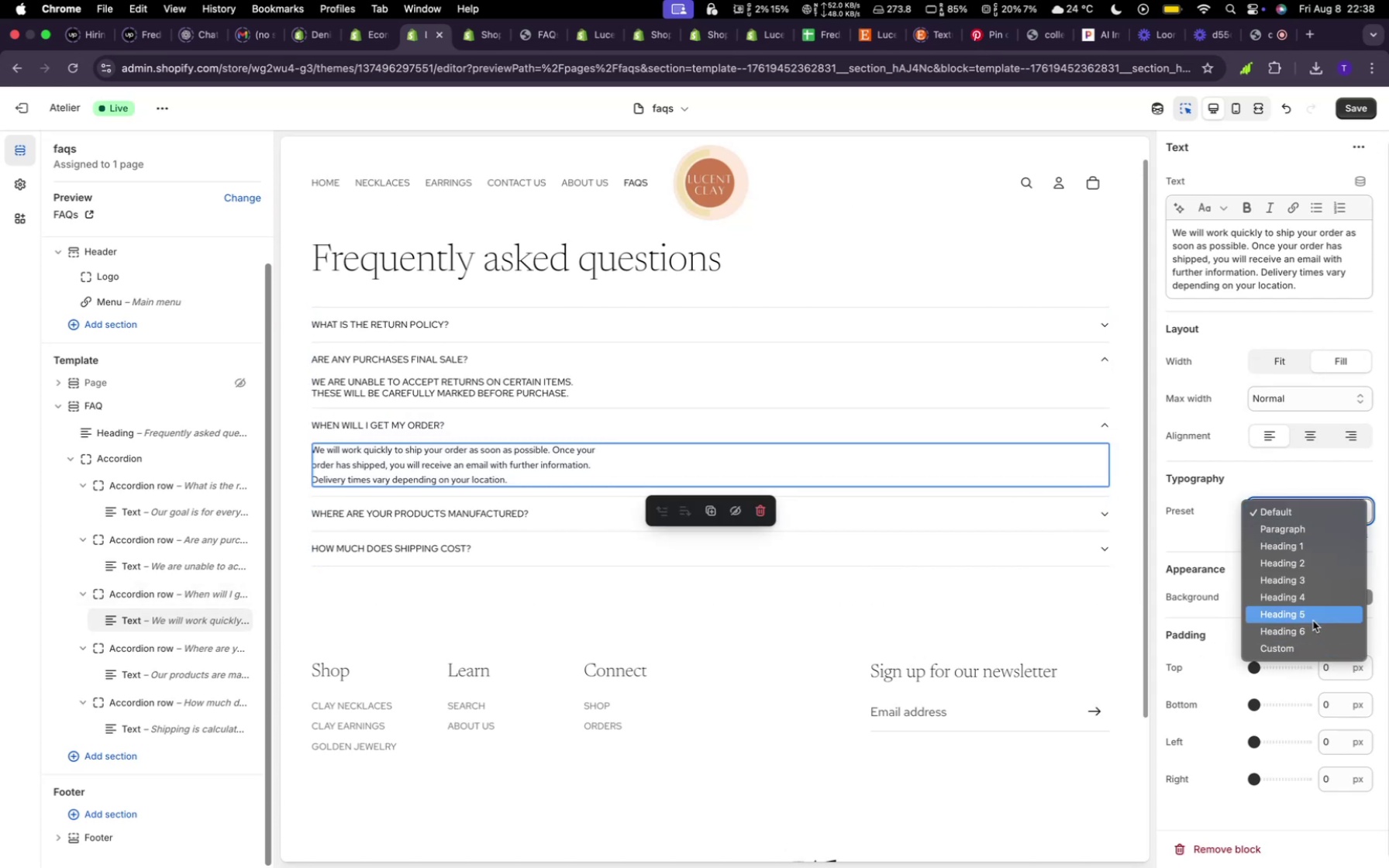 
left_click([1311, 608])
 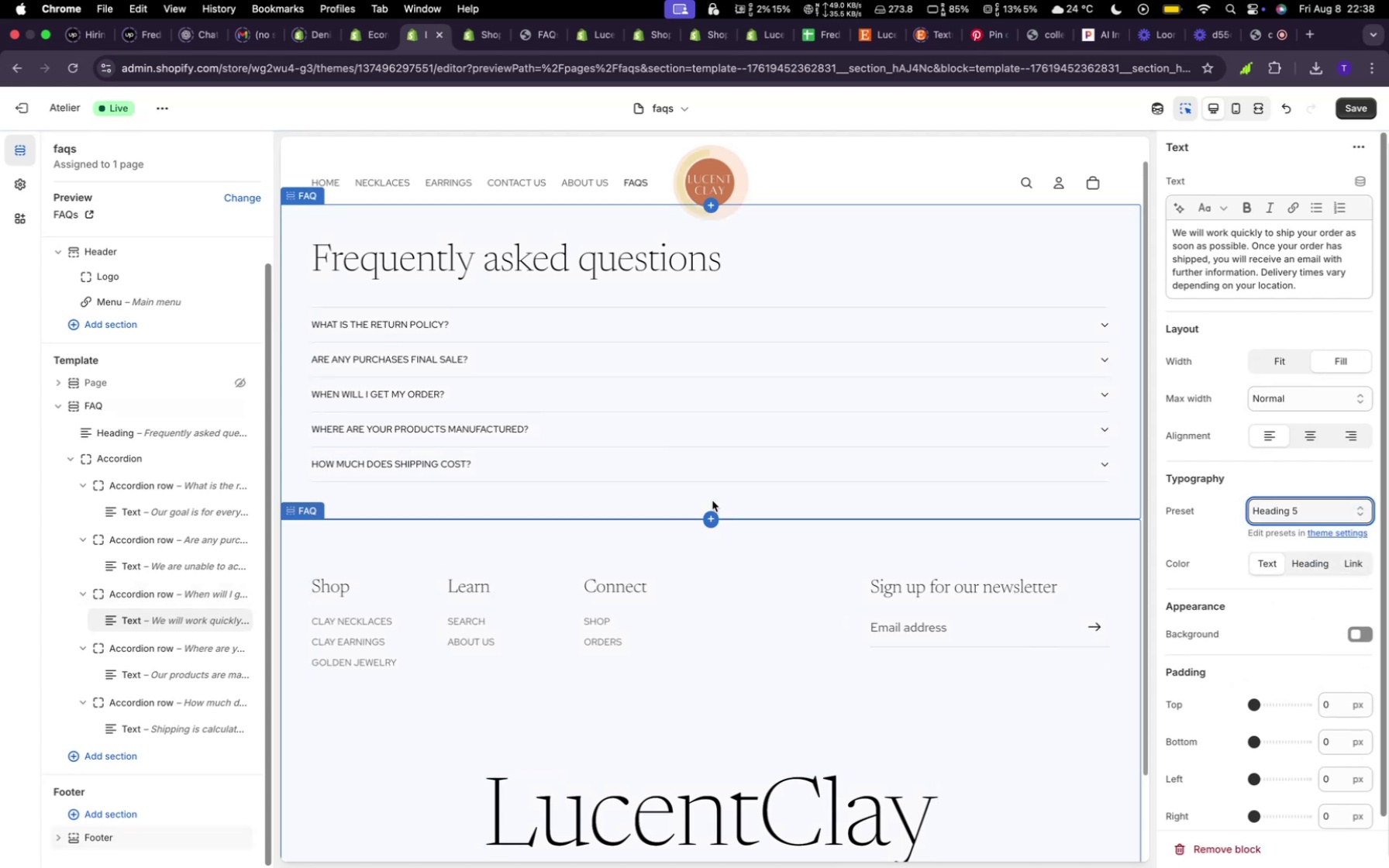 
left_click([557, 440])
 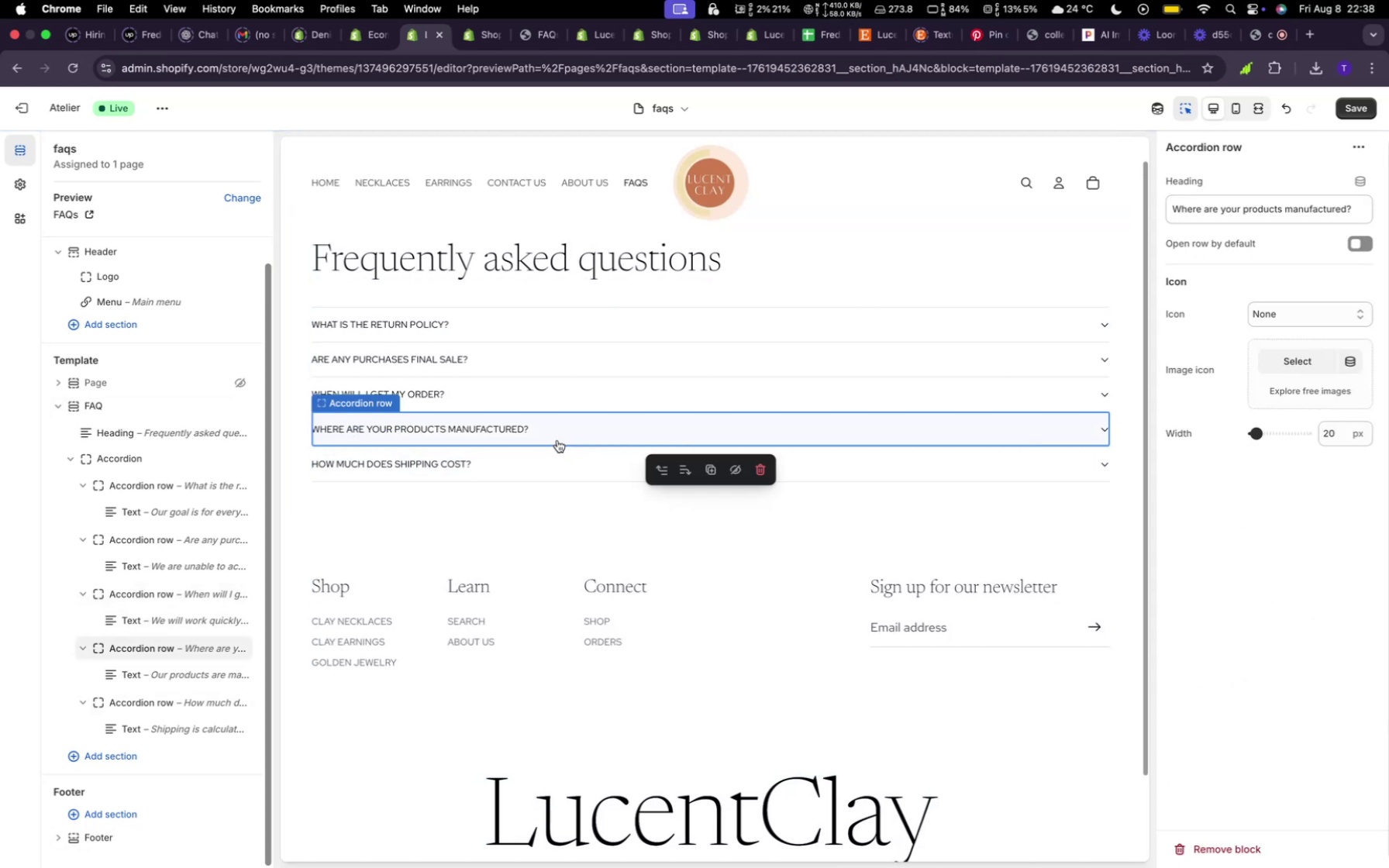 
left_click([527, 425])
 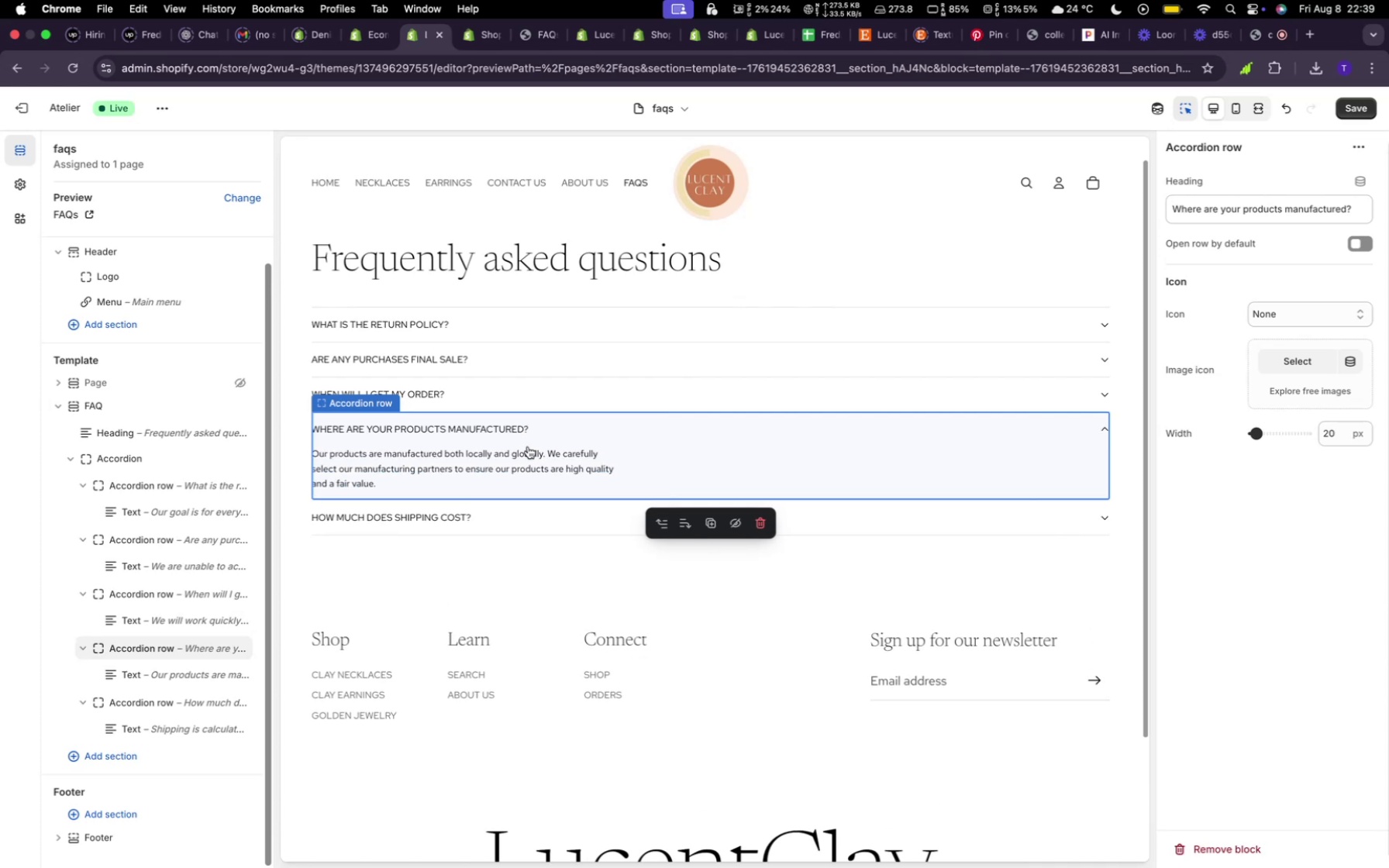 
left_click([526, 453])
 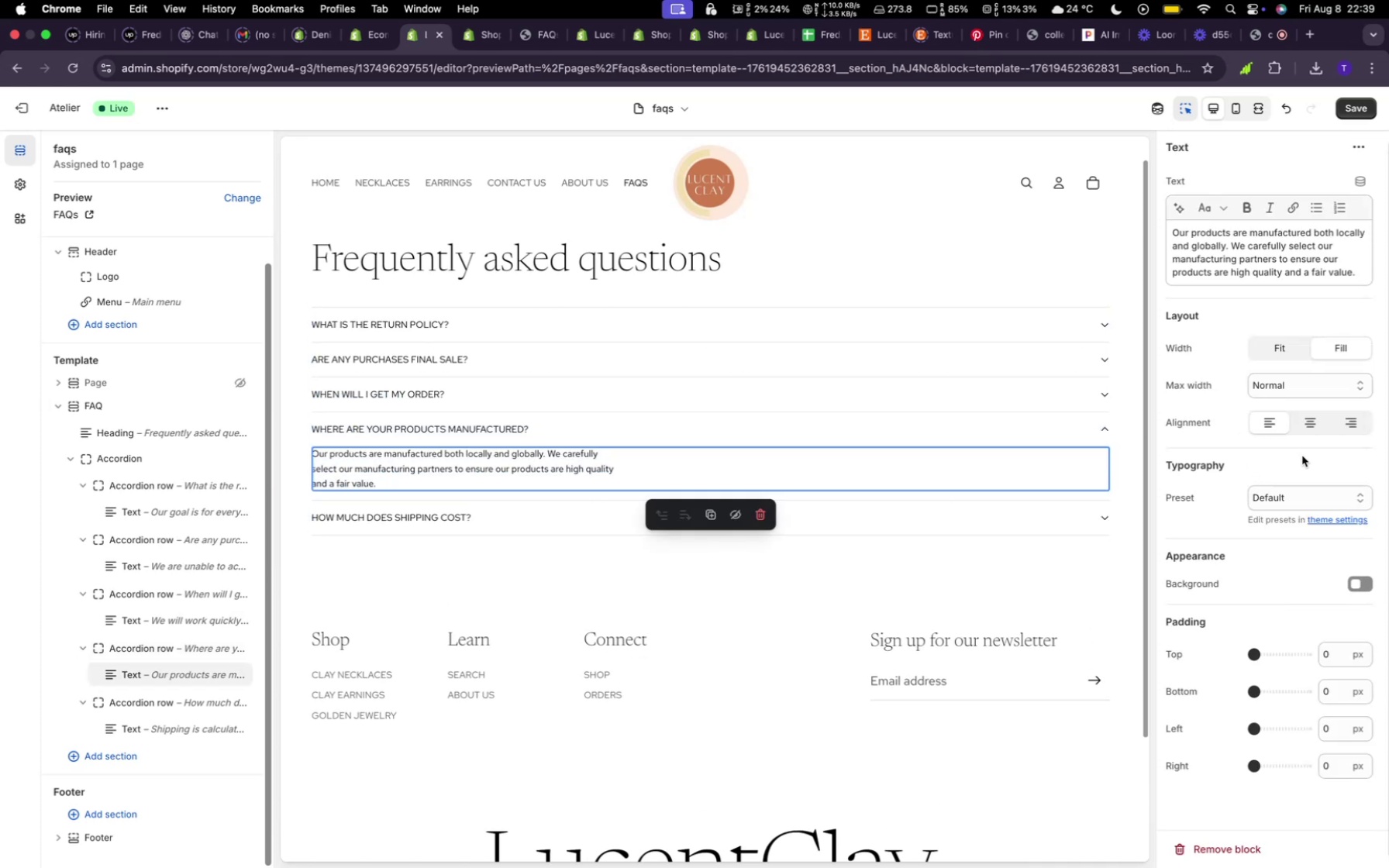 
left_click([1295, 496])
 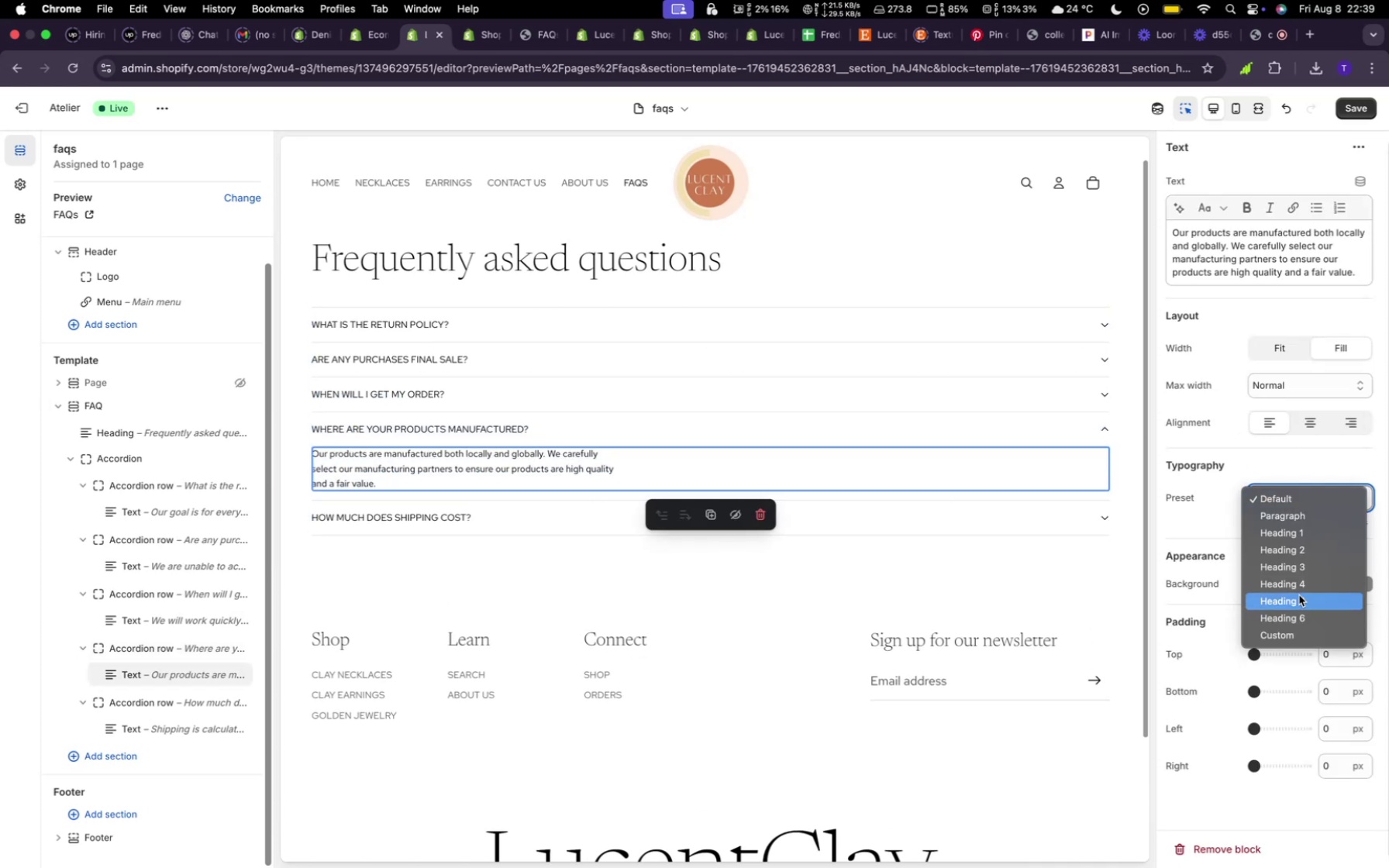 
left_click([1299, 595])
 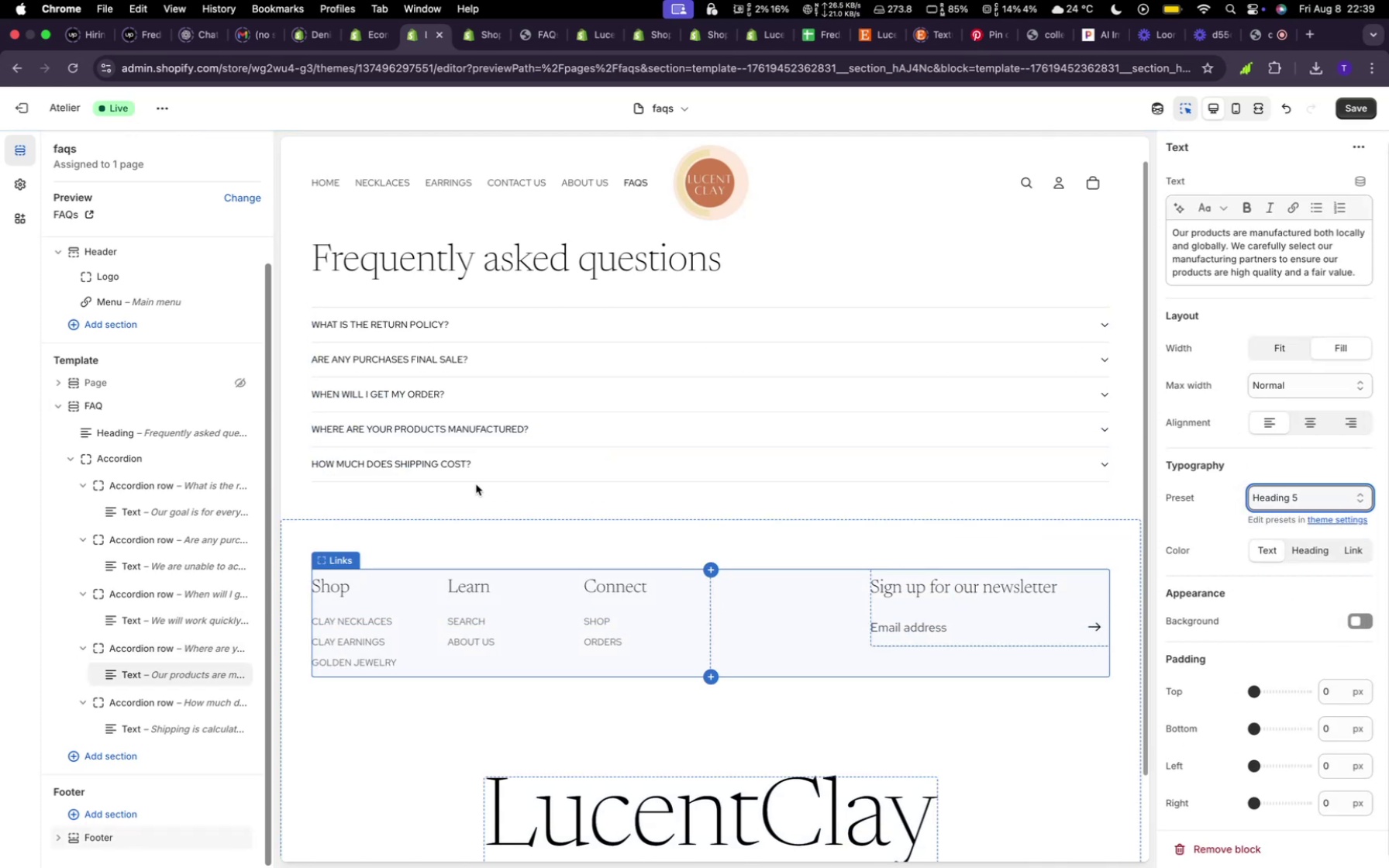 
left_click([476, 464])
 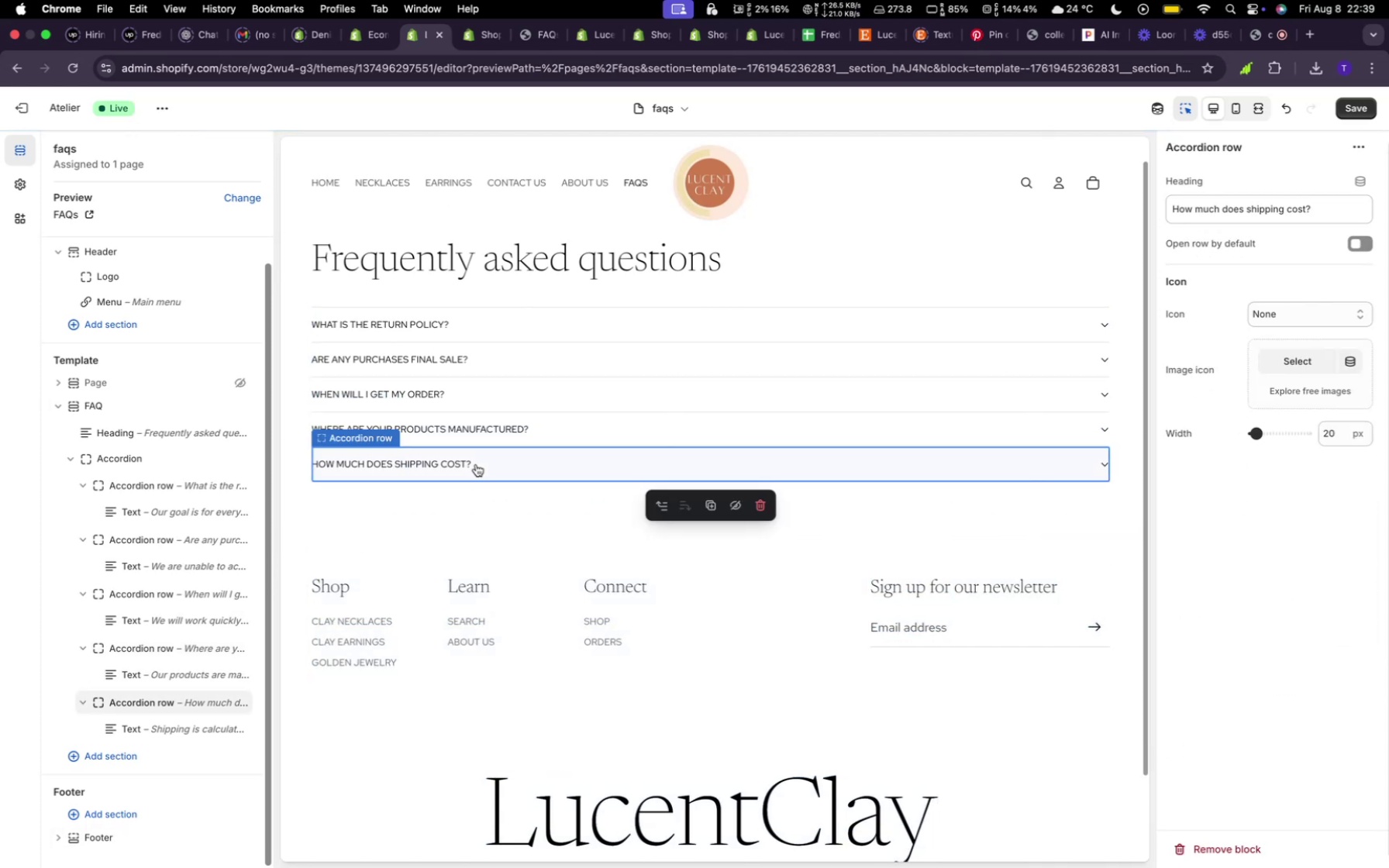 
left_click([476, 464])
 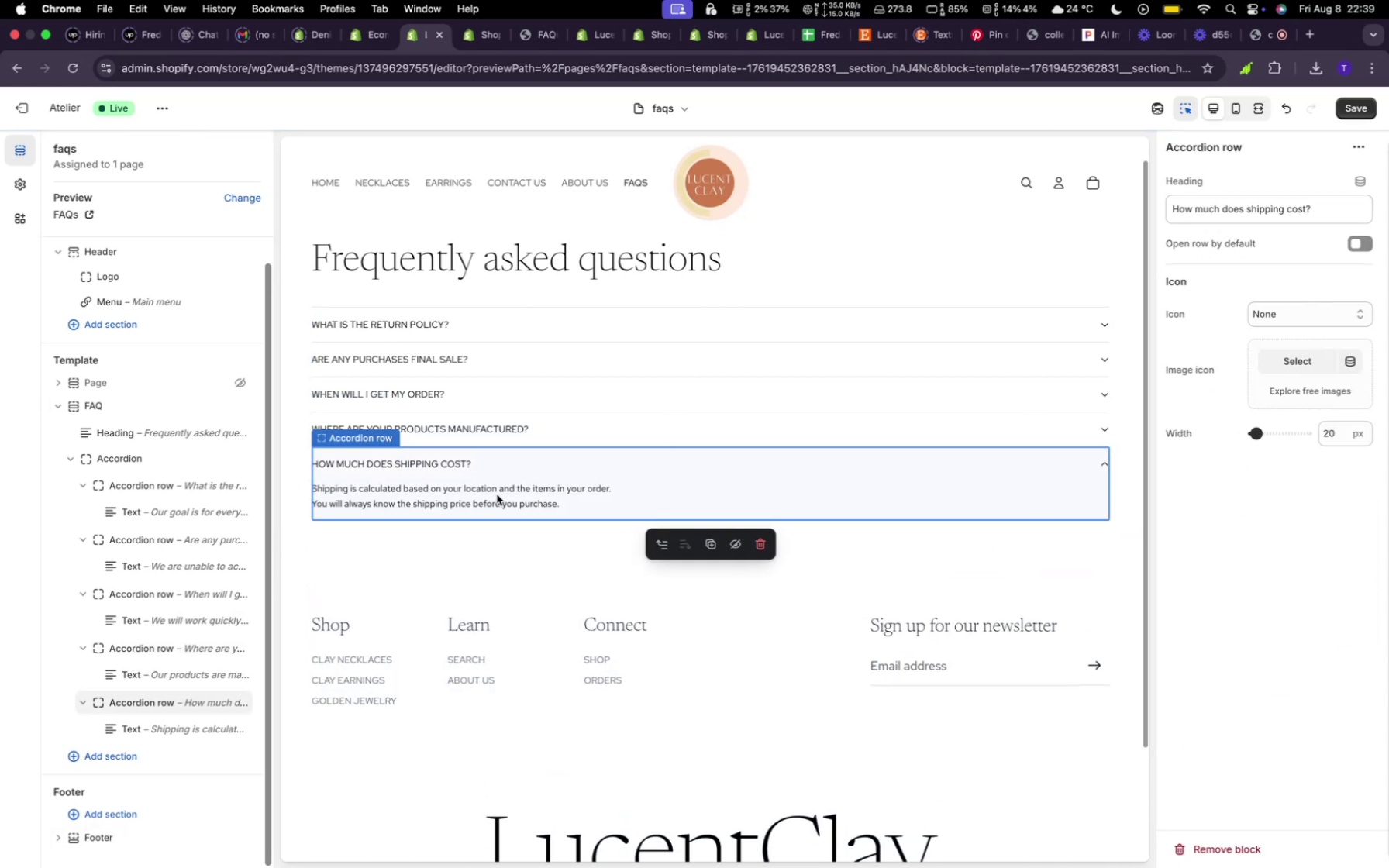 
left_click([496, 498])
 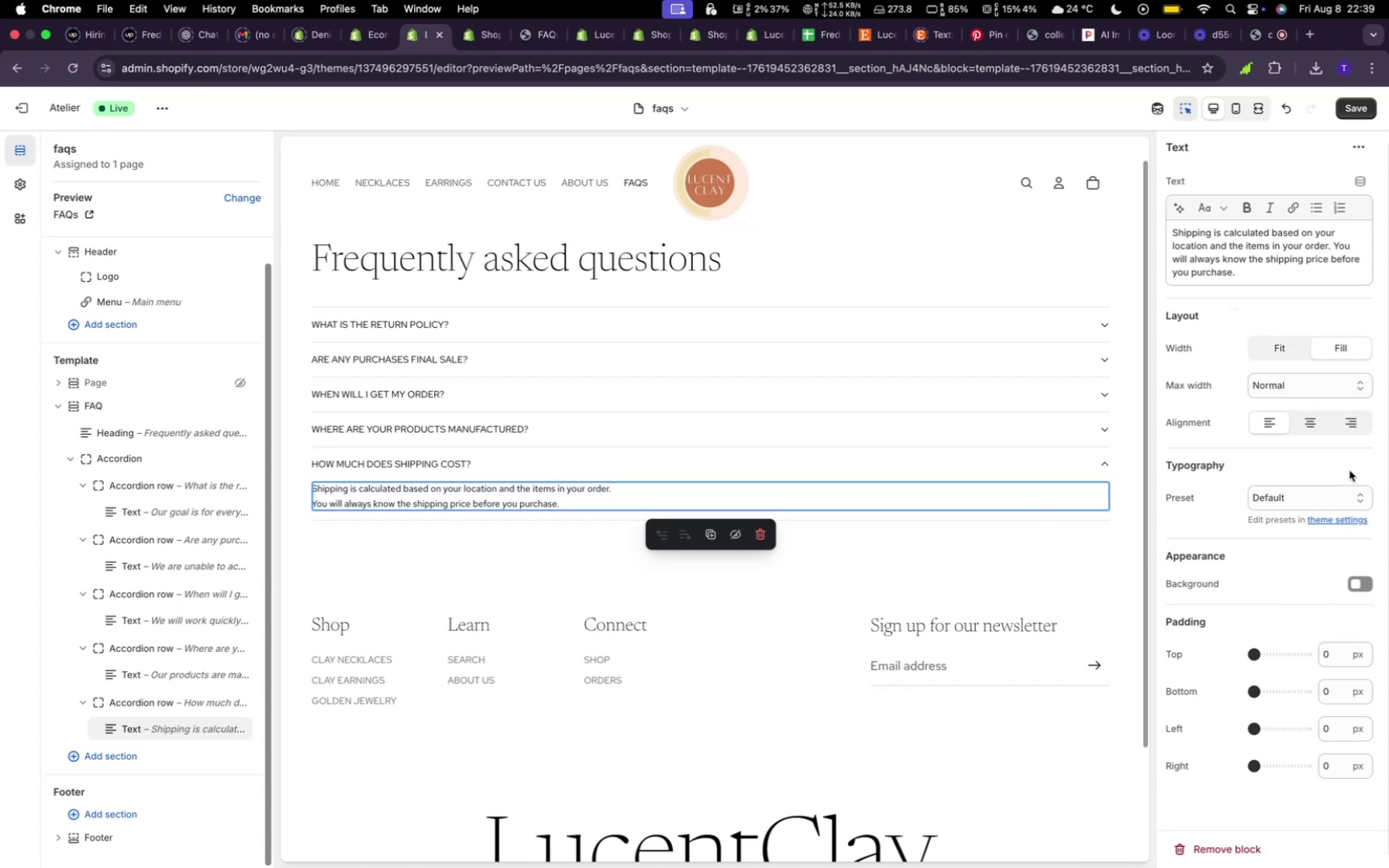 
left_click([1359, 498])
 